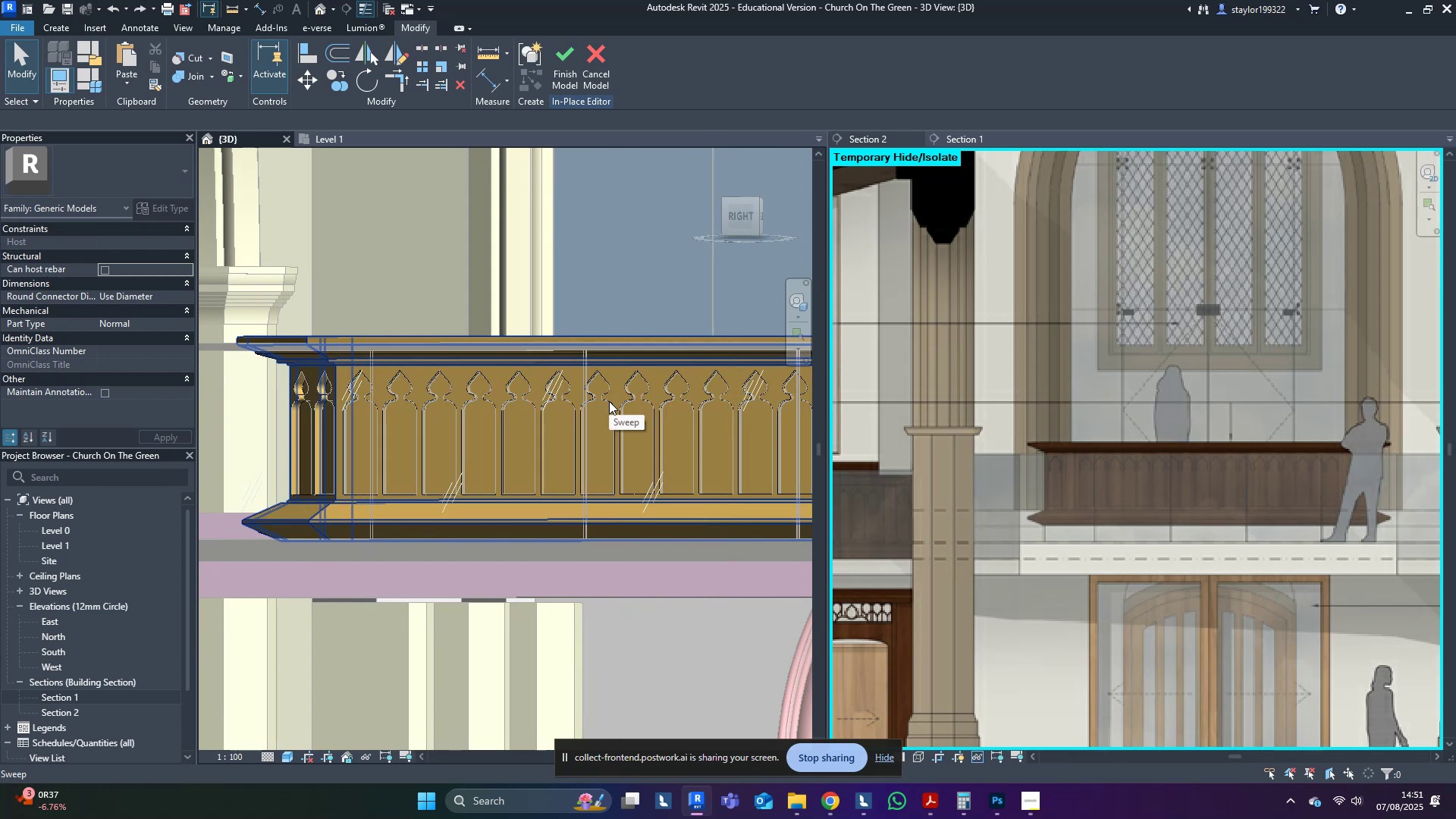 
hold_key(key=ShiftLeft, duration=0.66)
 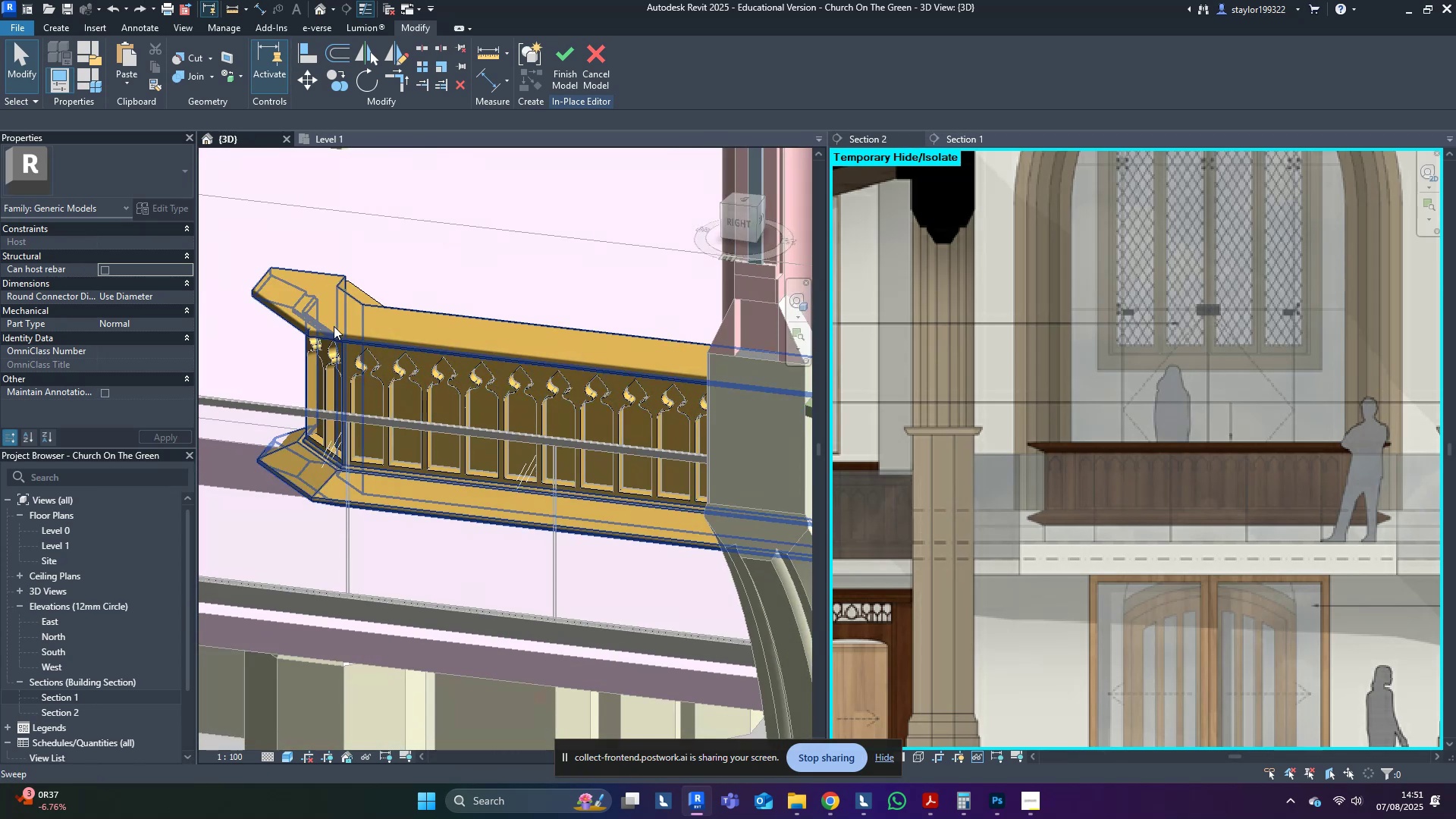 
hold_key(key=ShiftLeft, duration=0.98)
 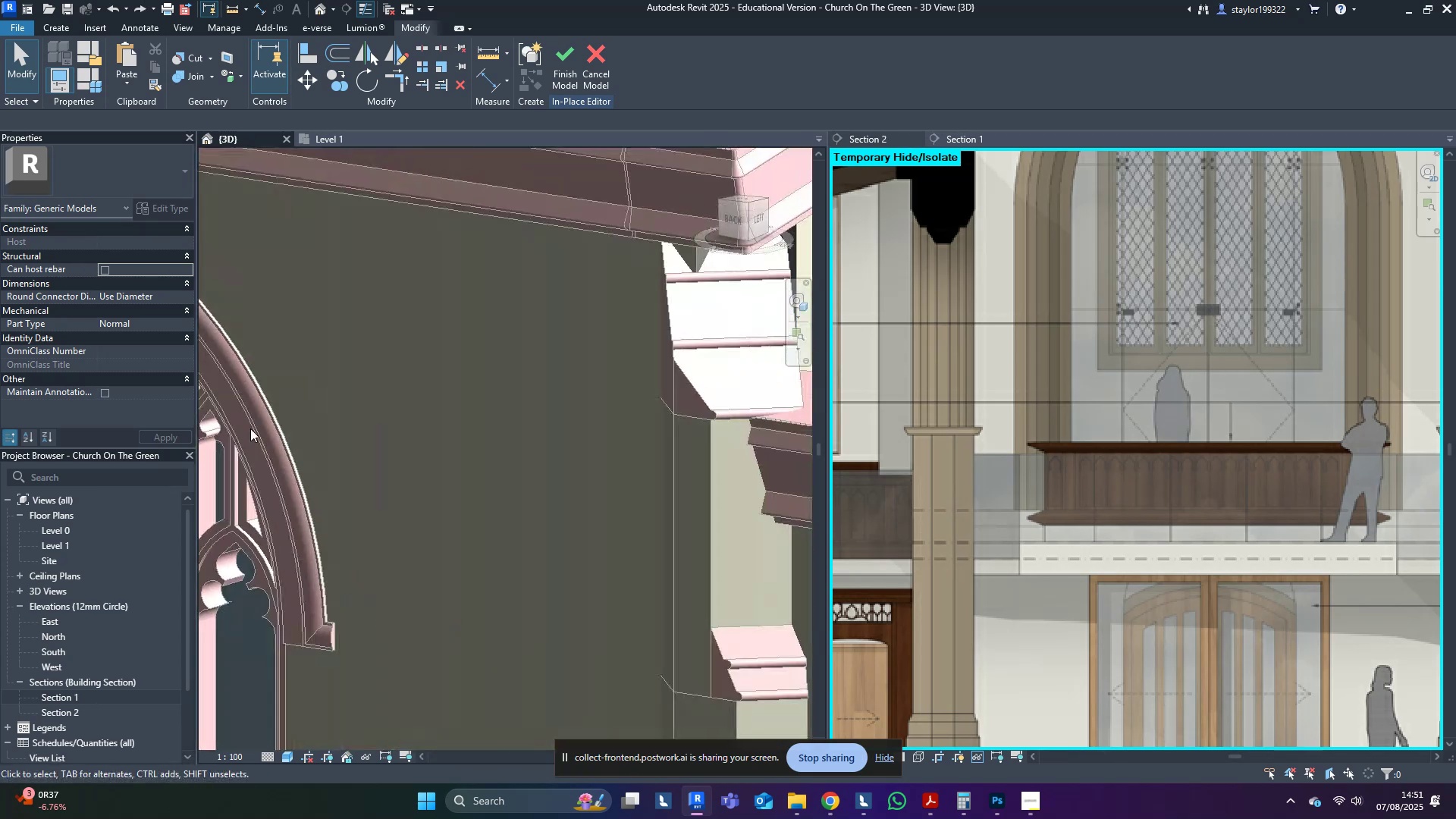 
scroll: coordinate [281, 423], scroll_direction: down, amount: 10.0
 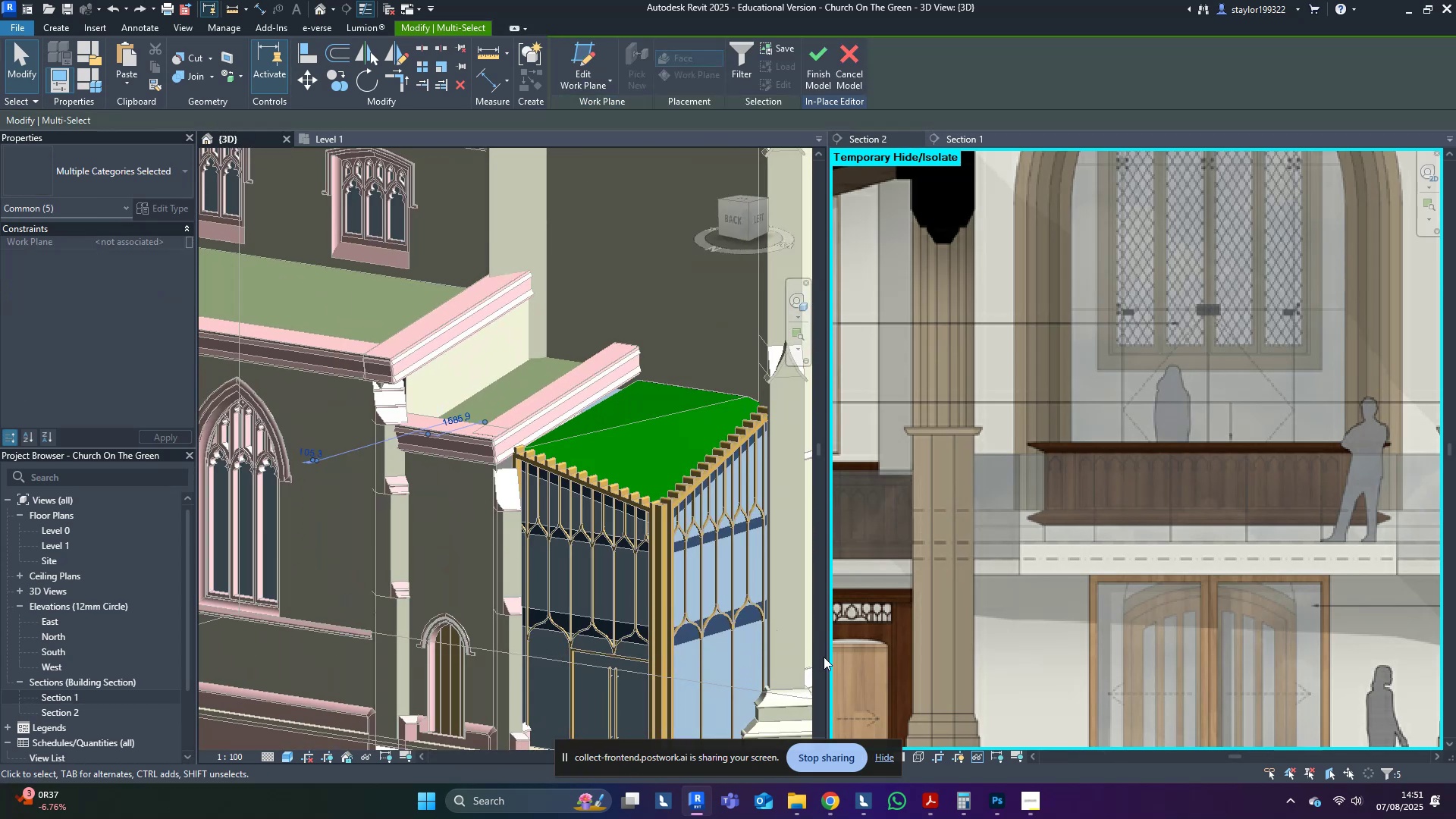 
type(hi)
 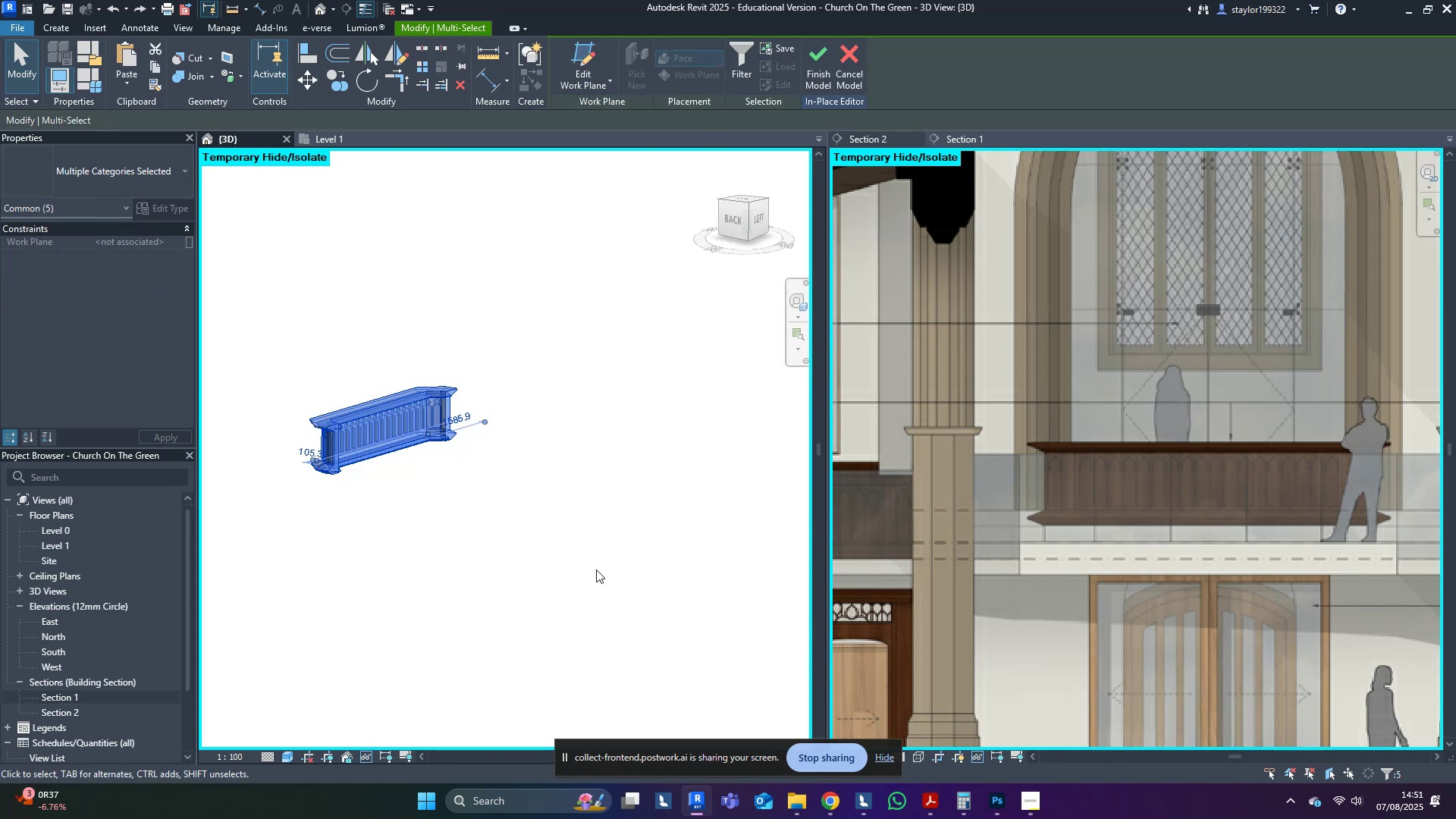 
left_click([529, 555])
 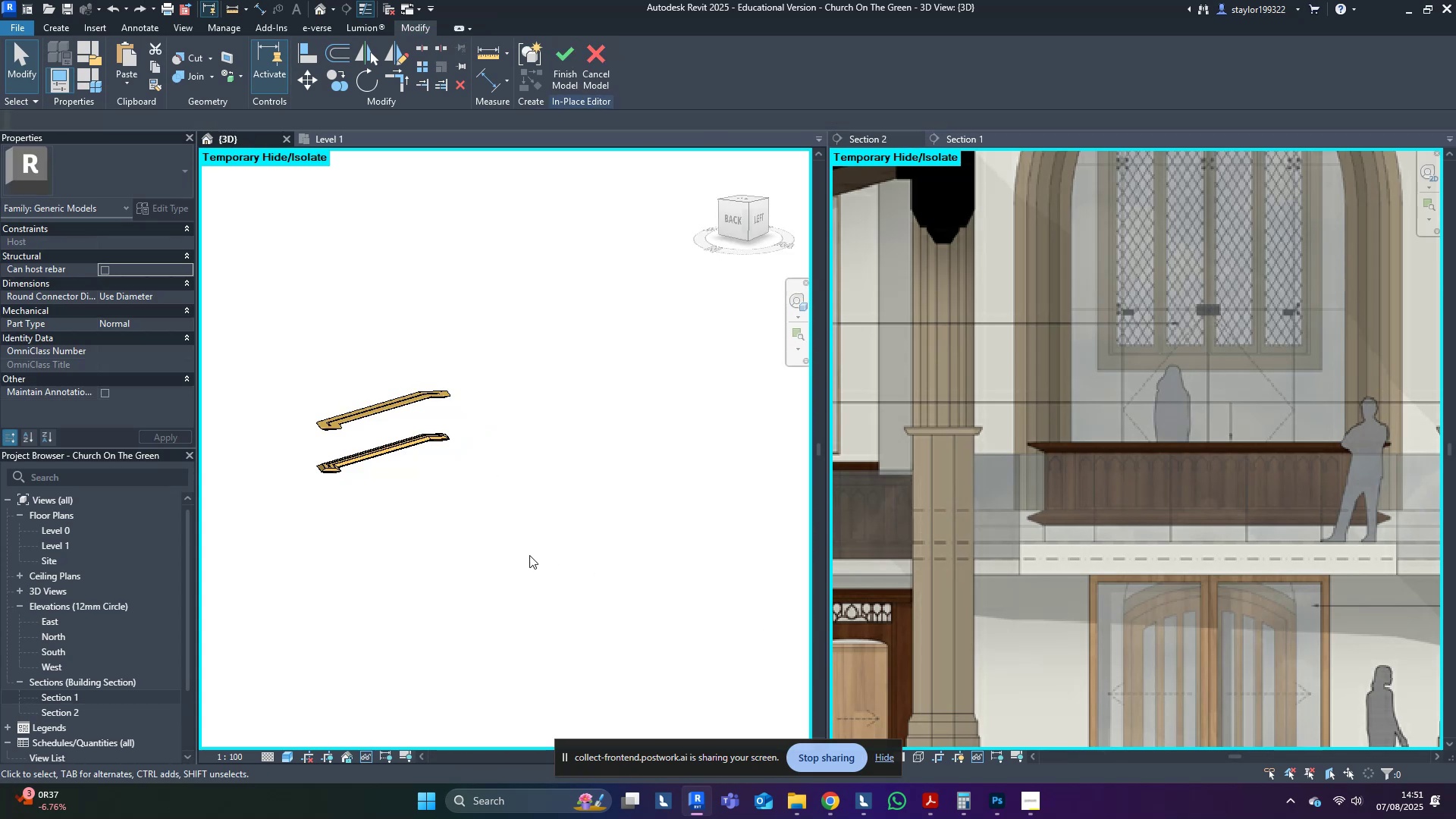 
hold_key(key=ShiftLeft, duration=0.43)
 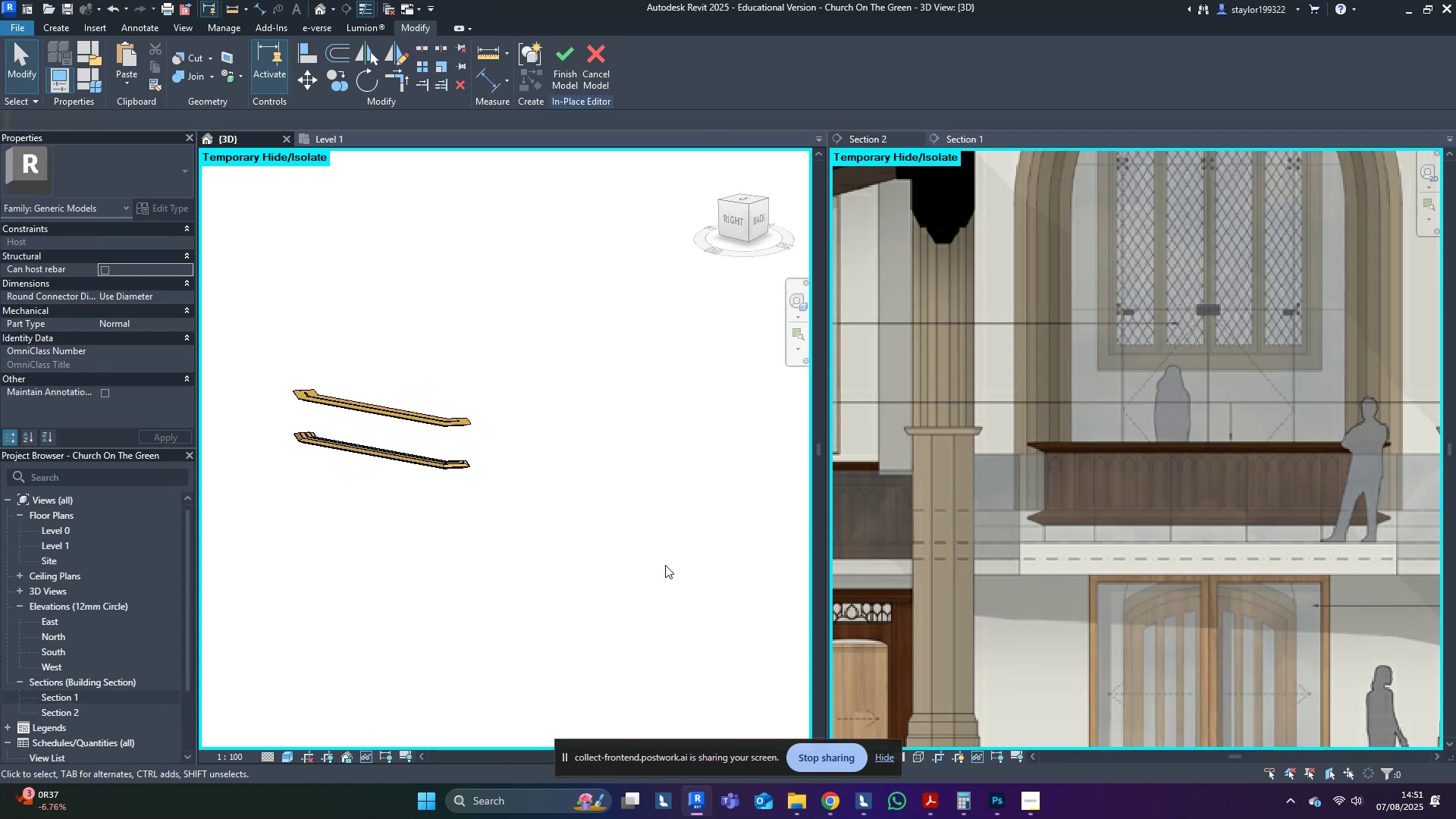 
scroll: coordinate [377, 365], scroll_direction: up, amount: 8.0
 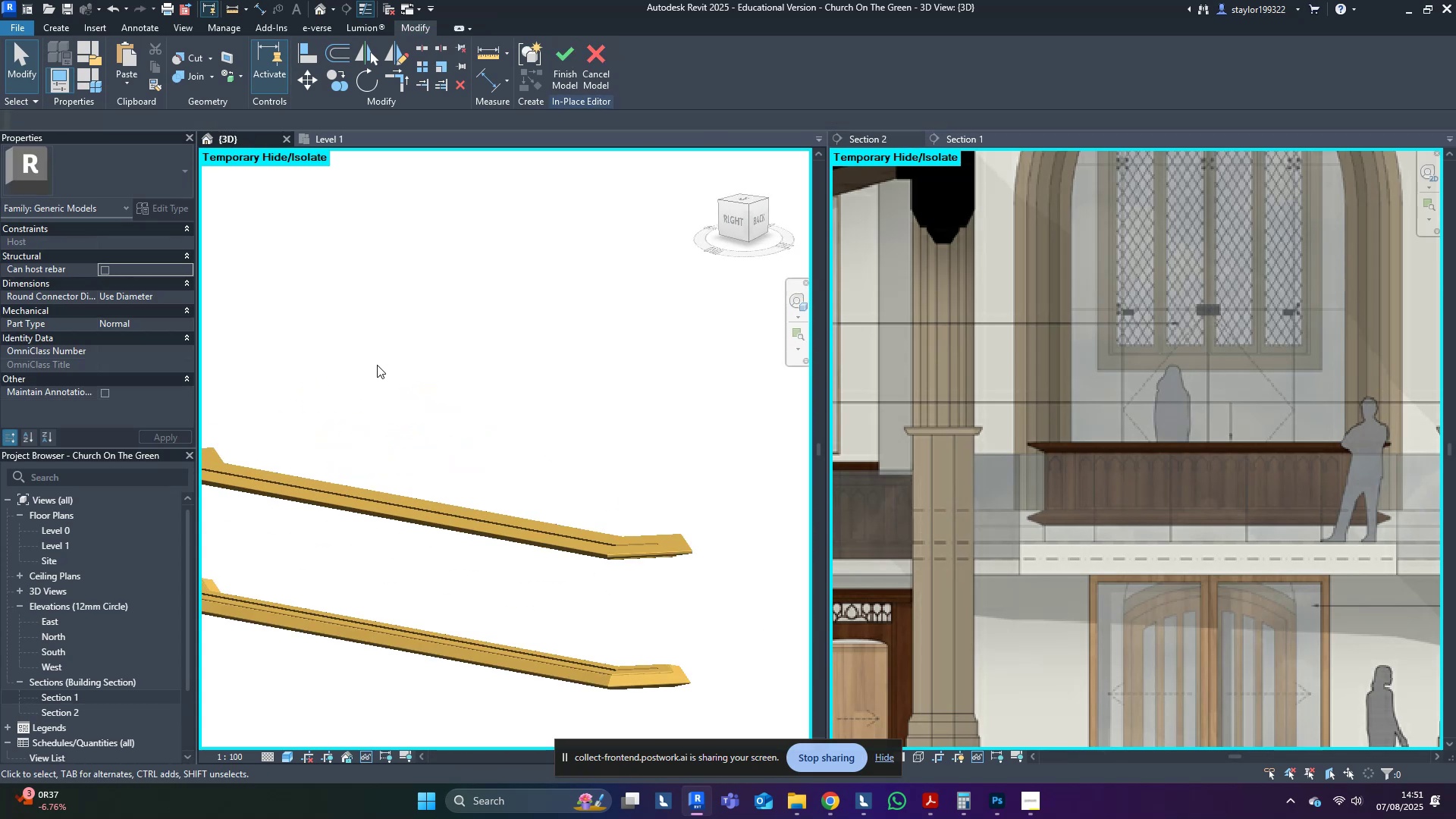 
hold_key(key=ShiftLeft, duration=1.41)
 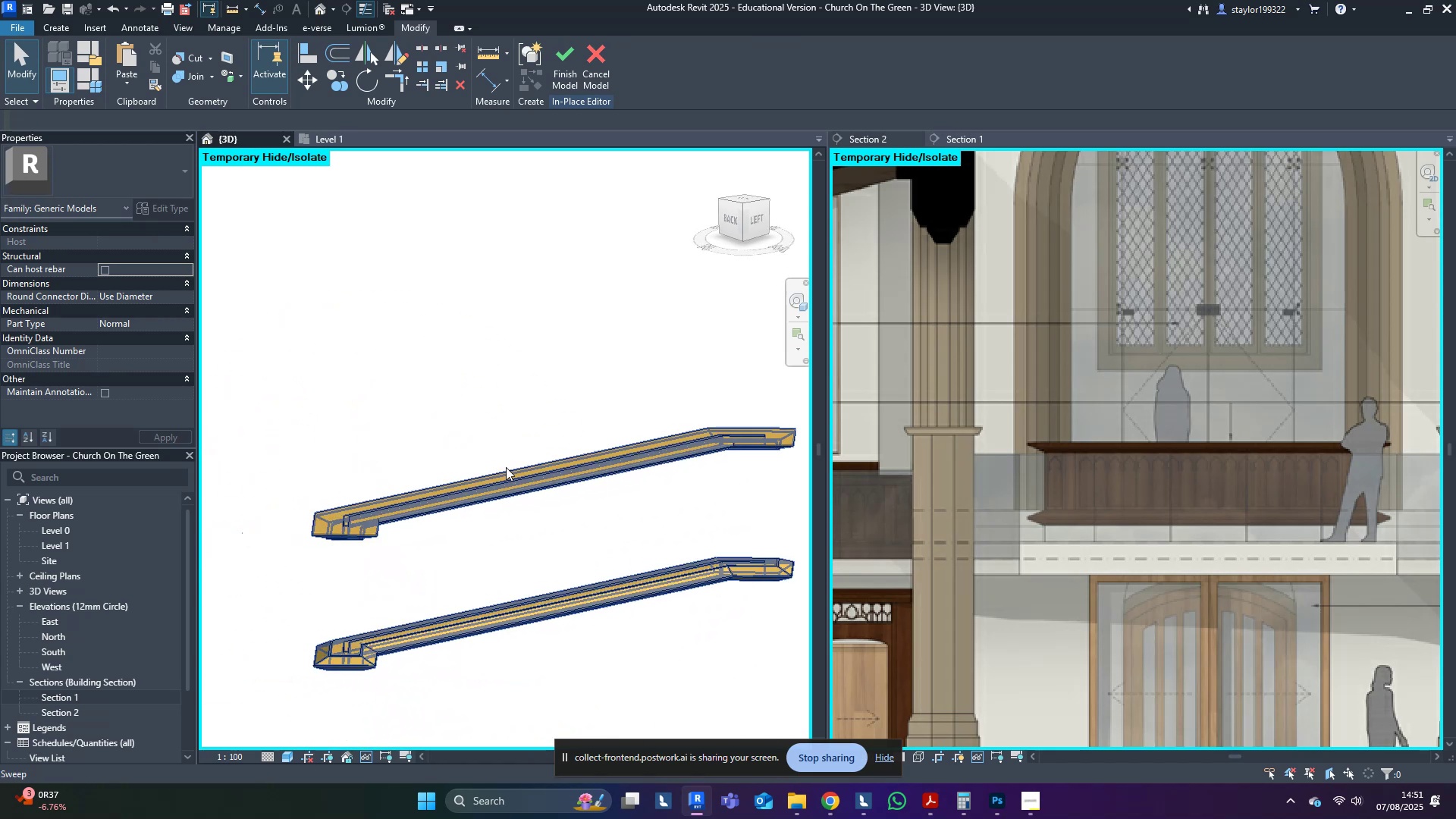 
type(hrsd)
 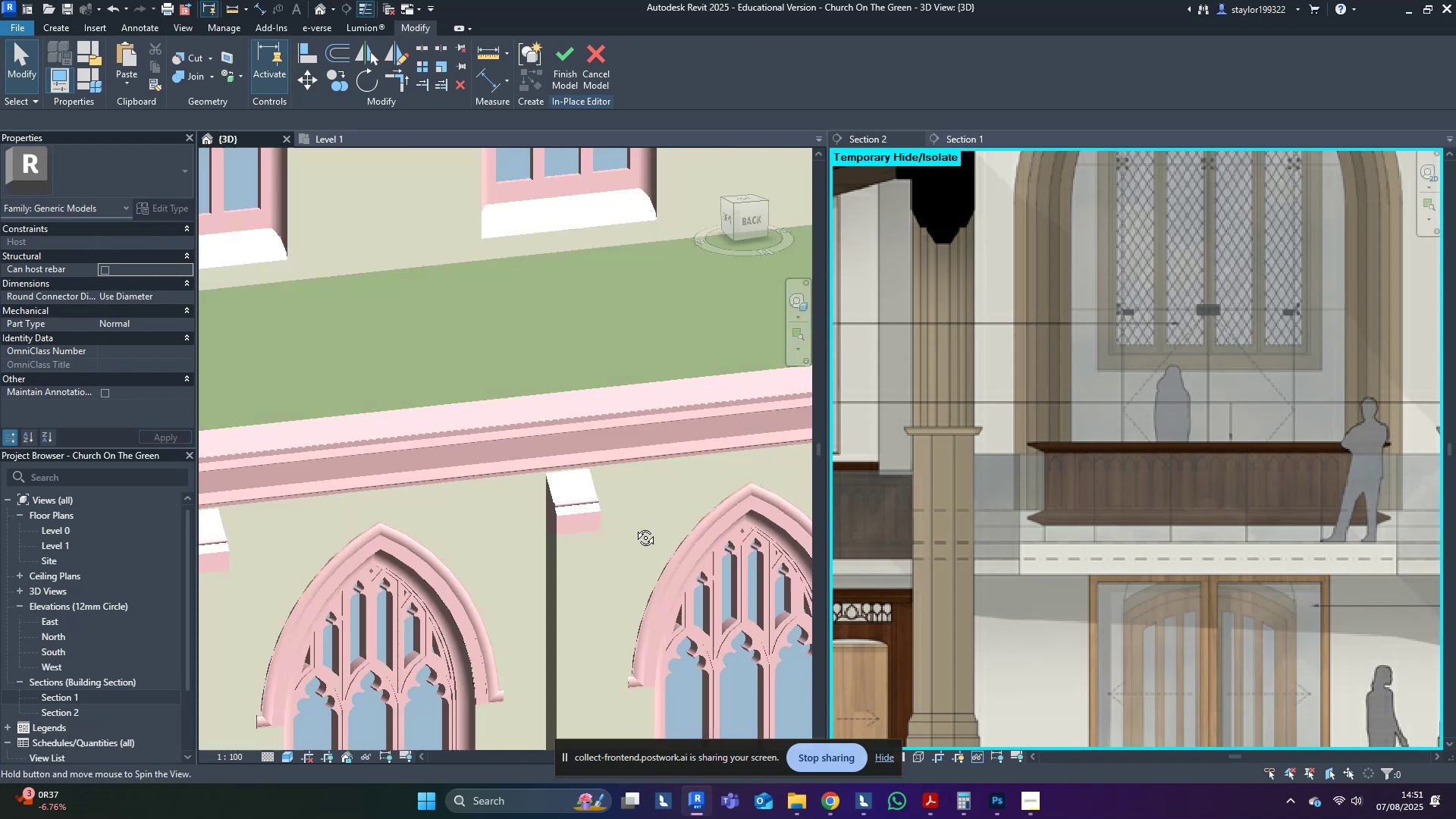 
scroll: coordinate [694, 578], scroll_direction: down, amount: 3.0
 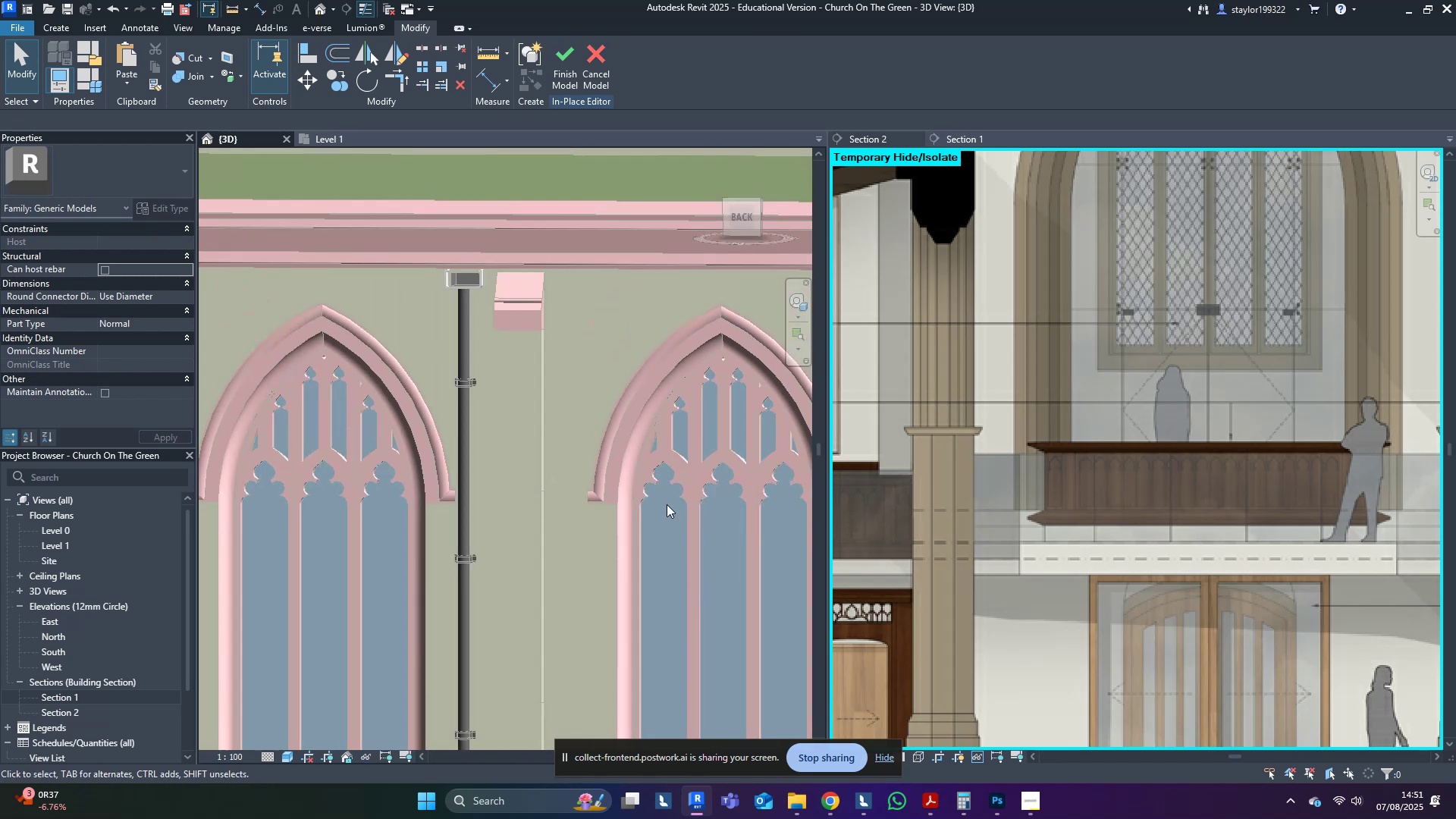 
hold_key(key=ShiftLeft, duration=0.33)
scroll: coordinate [688, 538], scroll_direction: down, amount: 3.0
 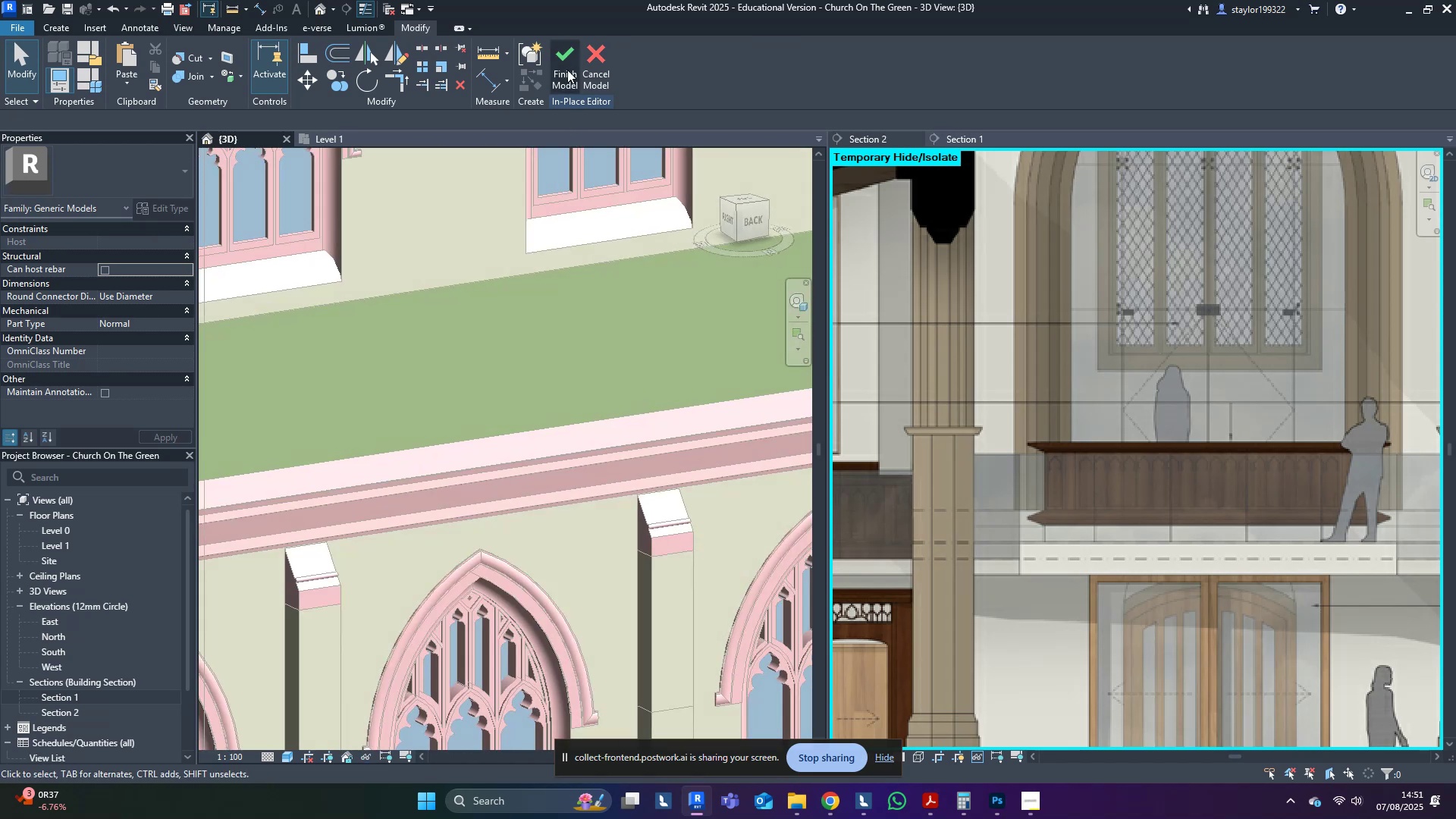 
left_click([568, 64])
 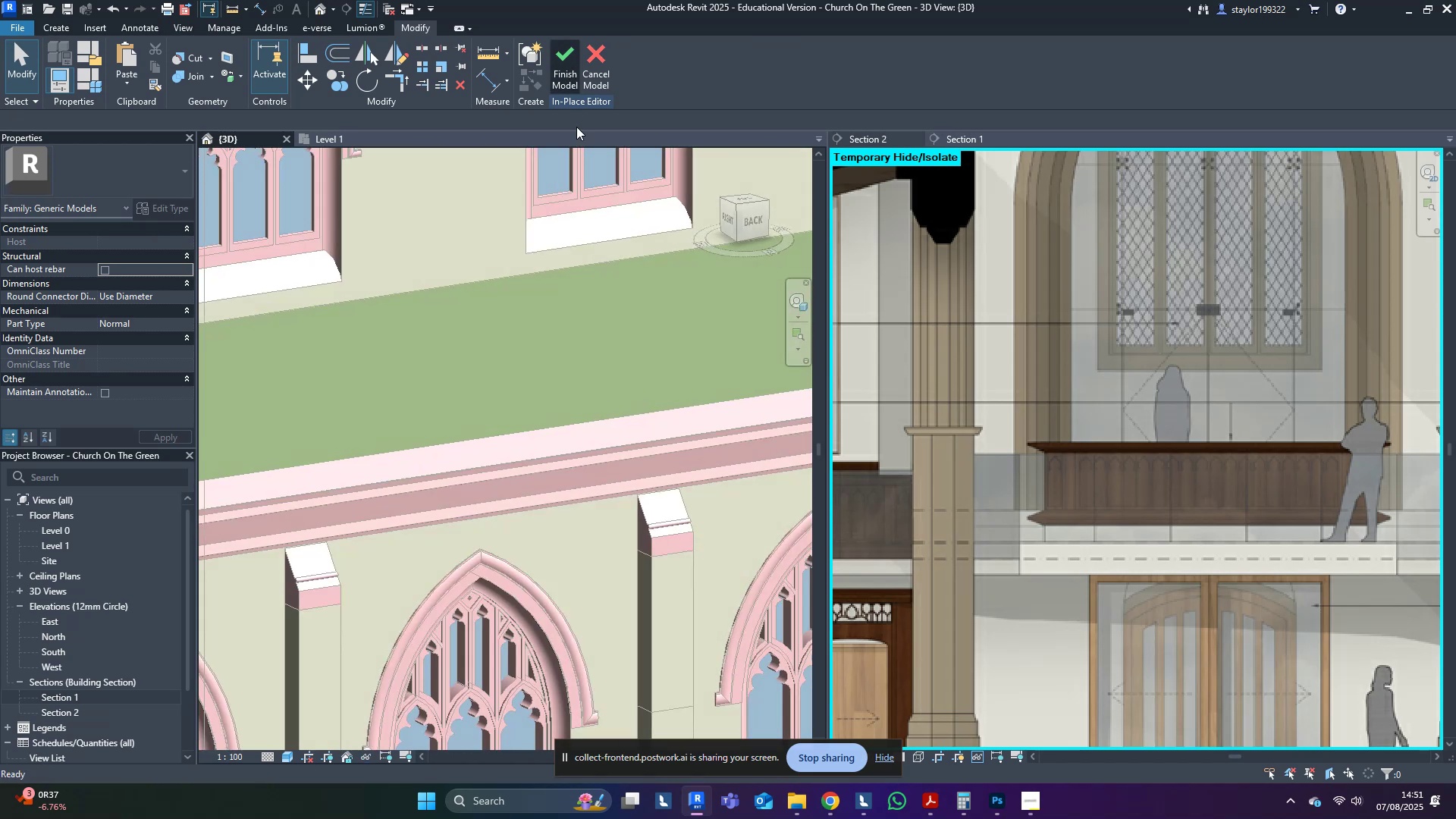 
scroll: coordinate [765, 532], scroll_direction: down, amount: 9.0
 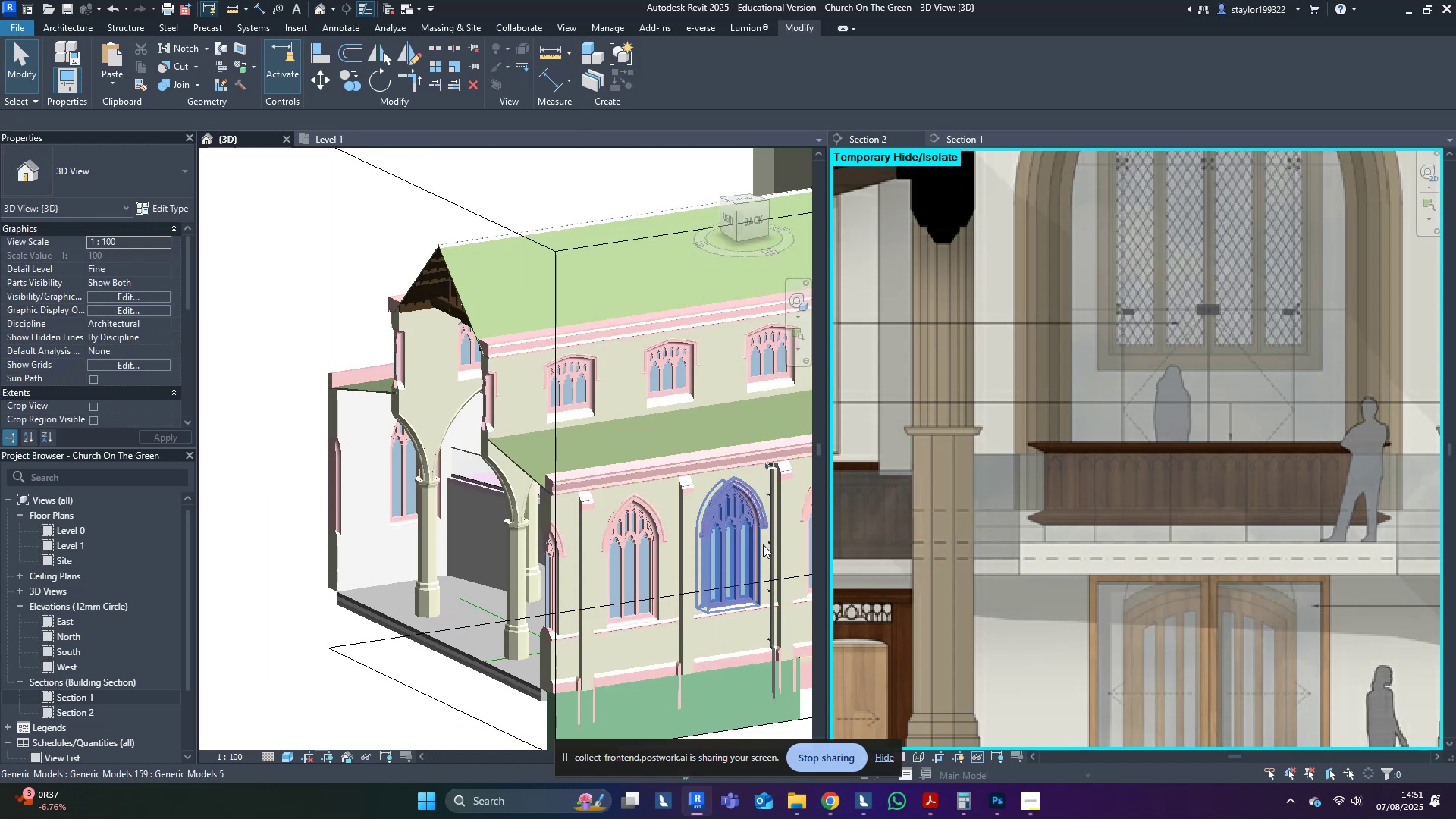 
type(wfsd)
 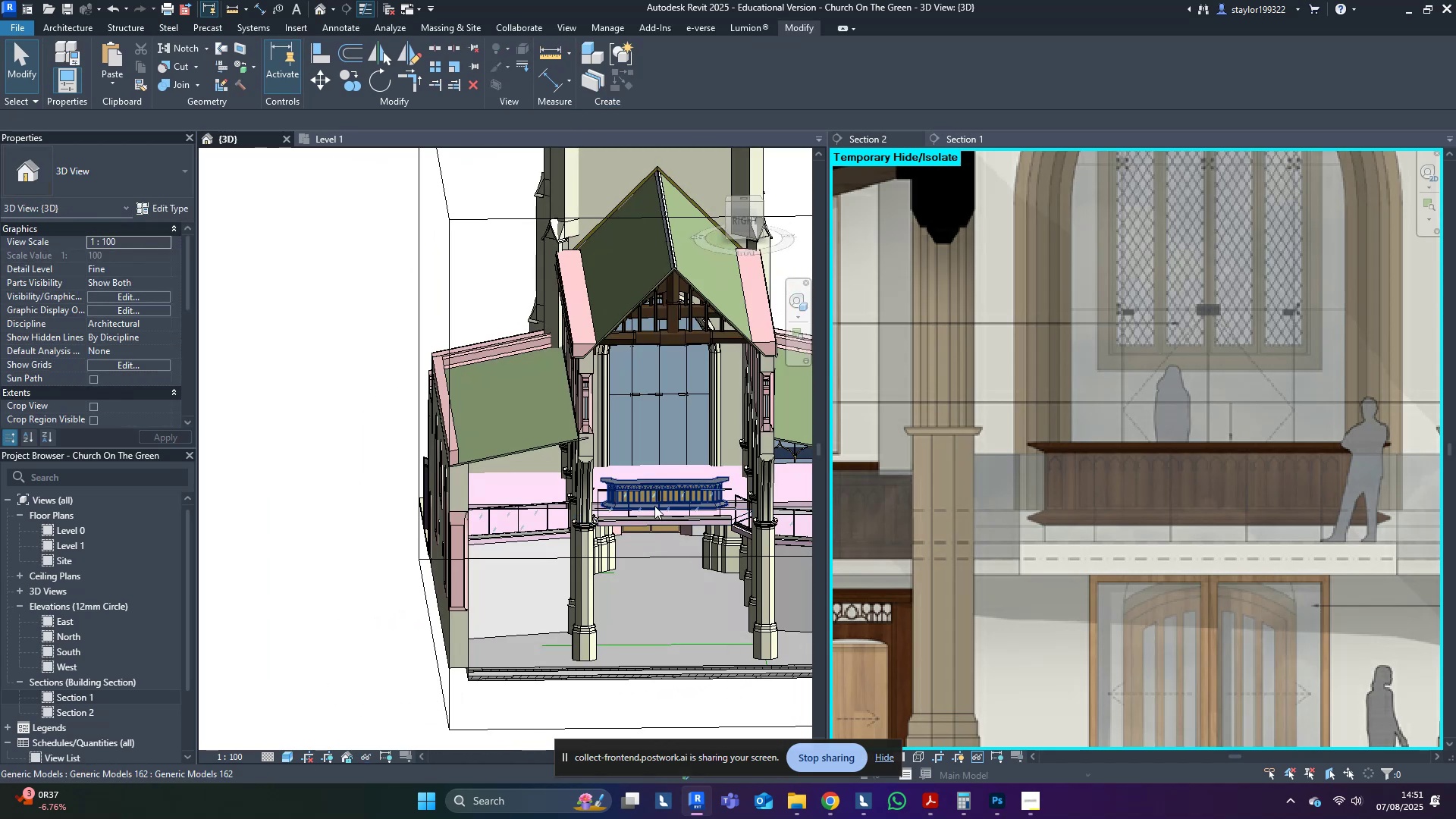 
scroll: coordinate [661, 463], scroll_direction: up, amount: 2.0
 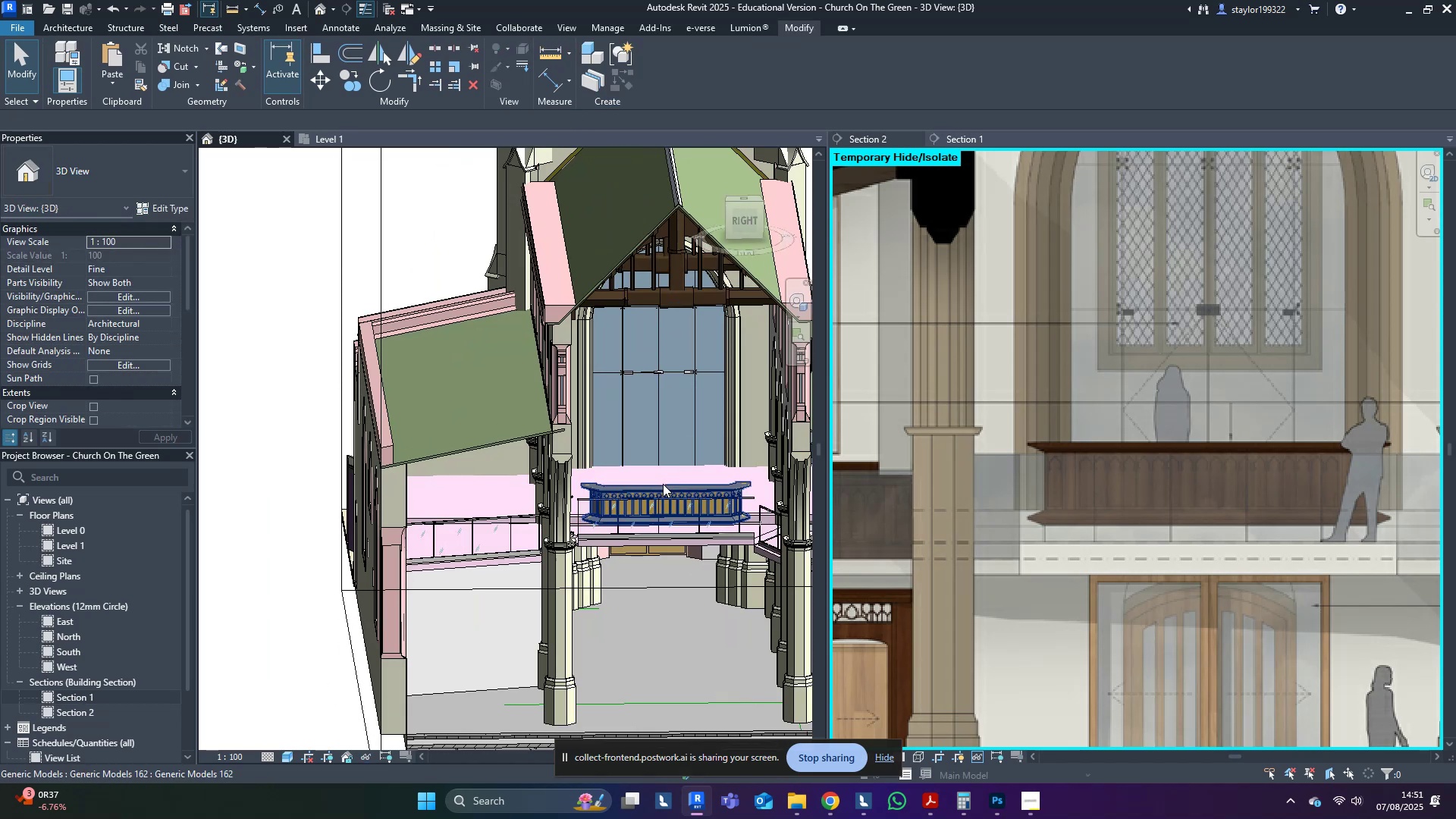 
left_click([663, 484])
 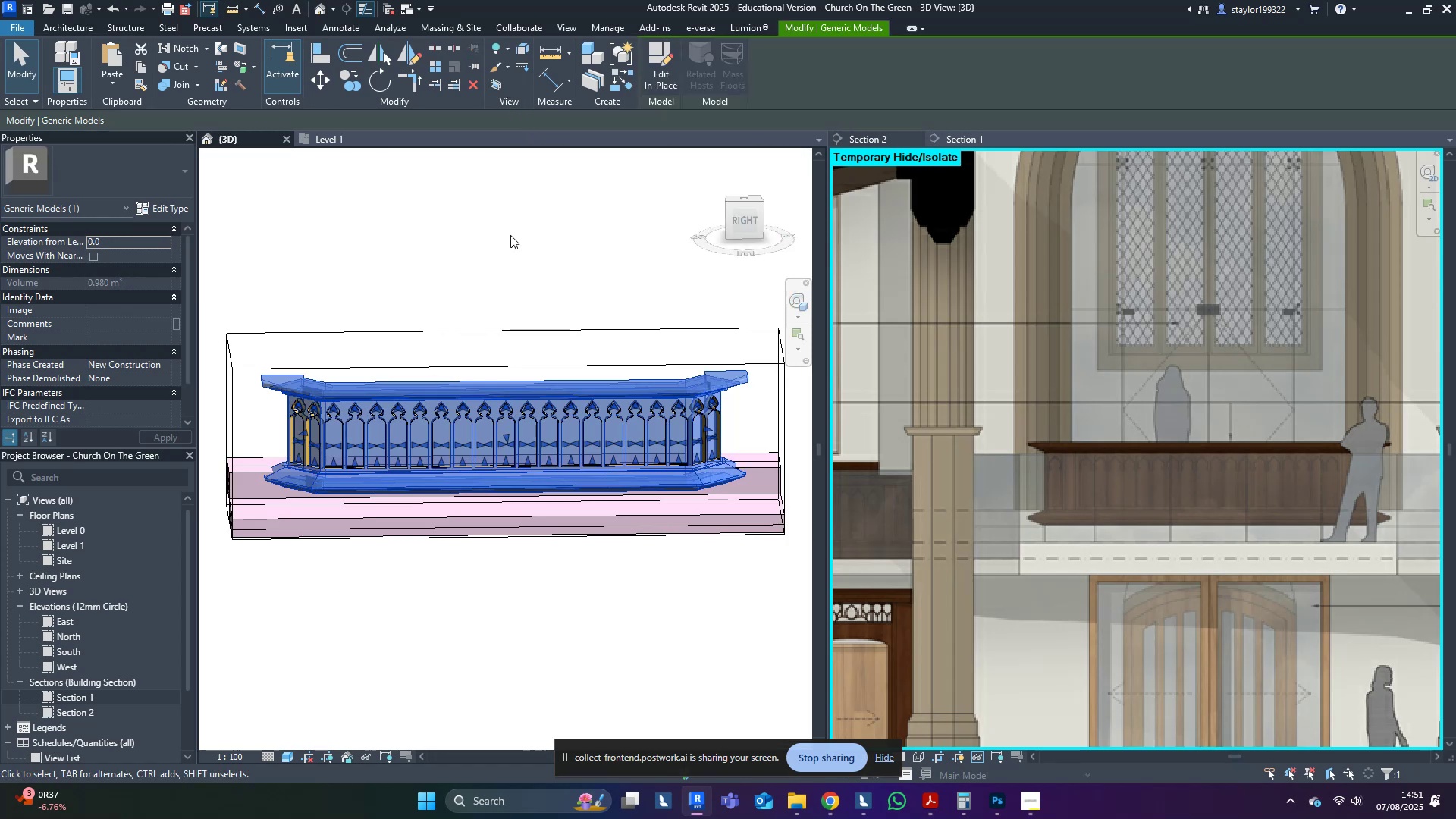 
left_click([579, 208])
 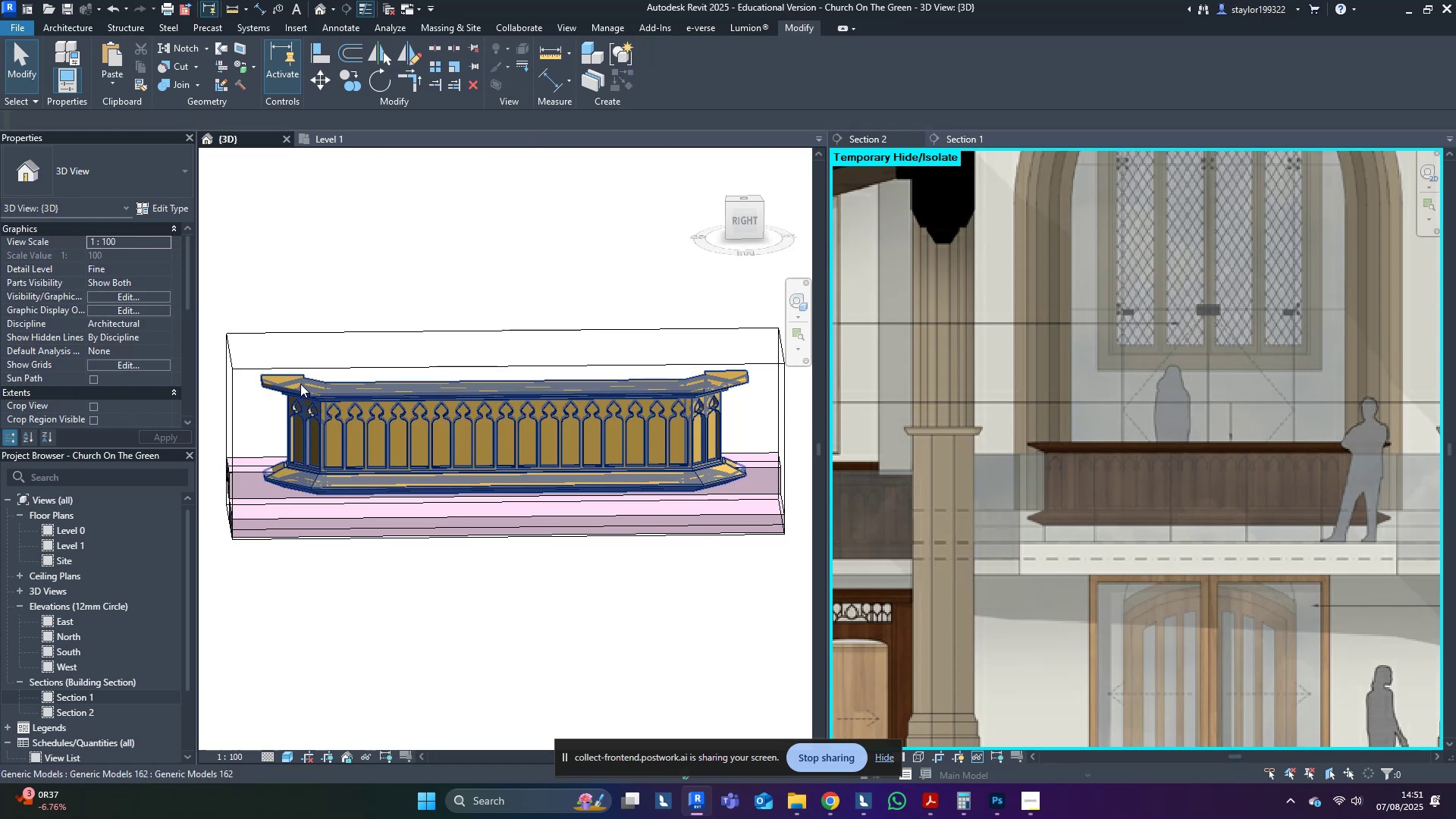 
left_click([323, 381])
 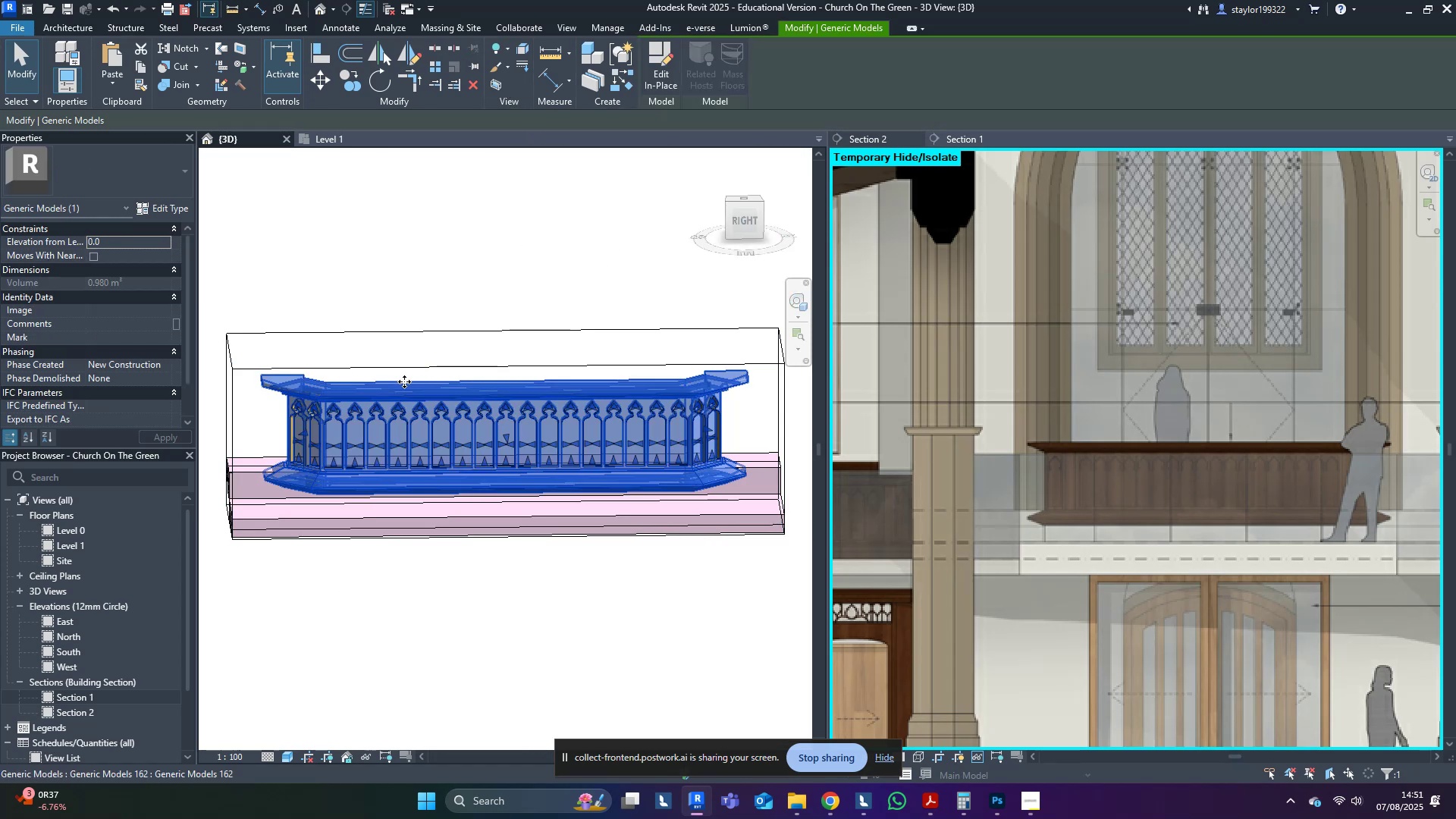 
type(hh)
 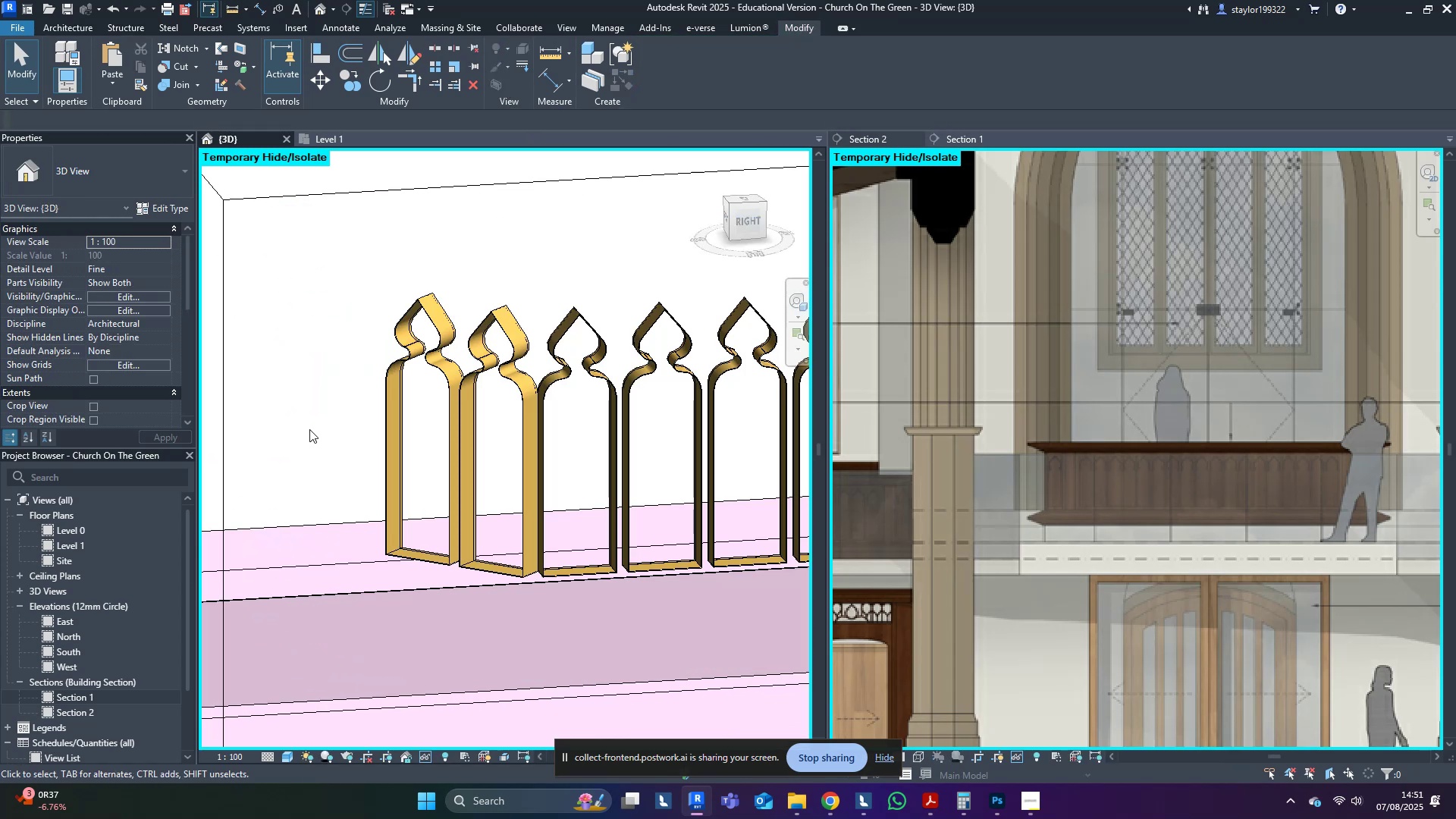 
scroll: coordinate [315, 453], scroll_direction: up, amount: 10.0
 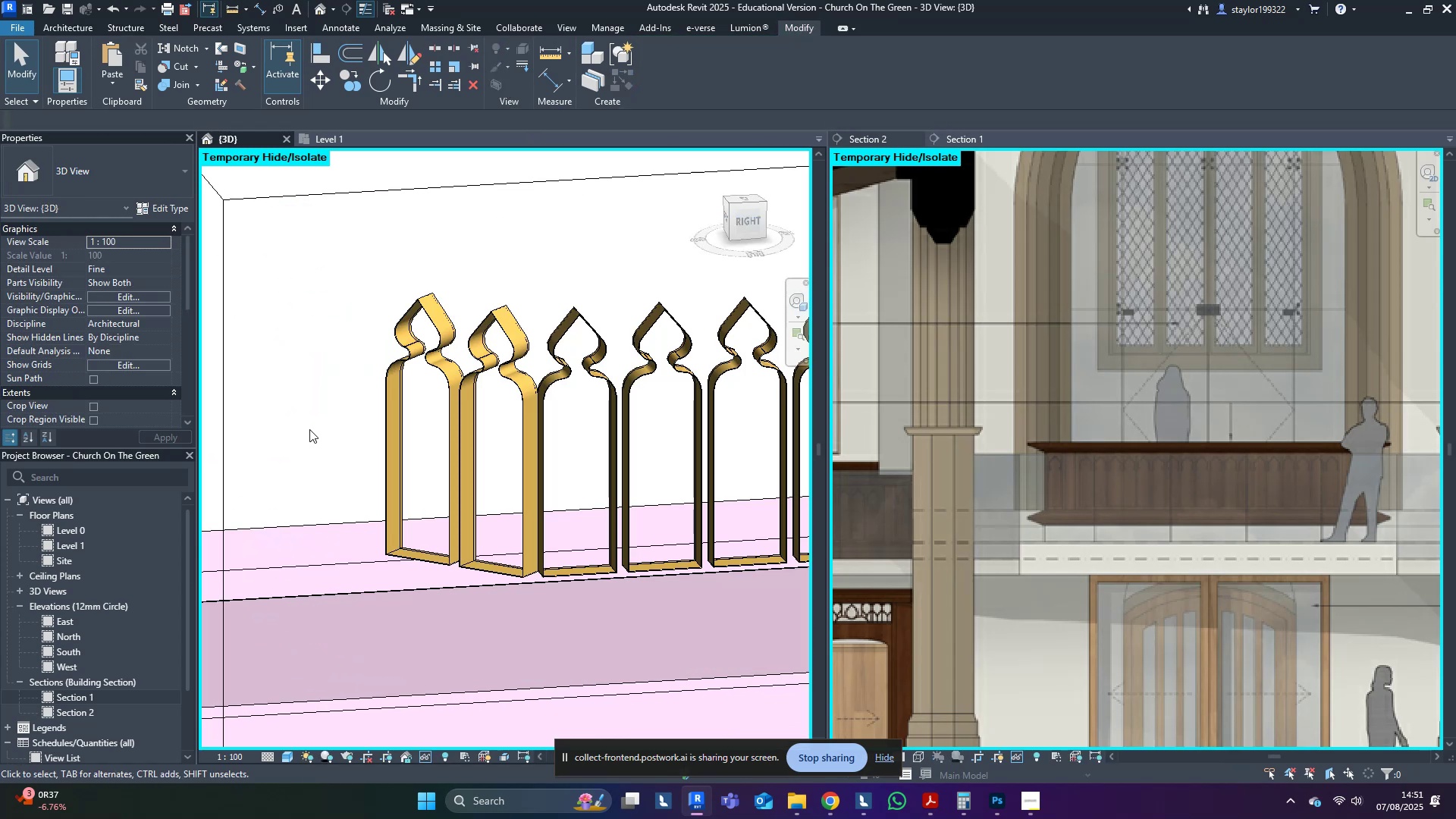 
key(Control+Z)
 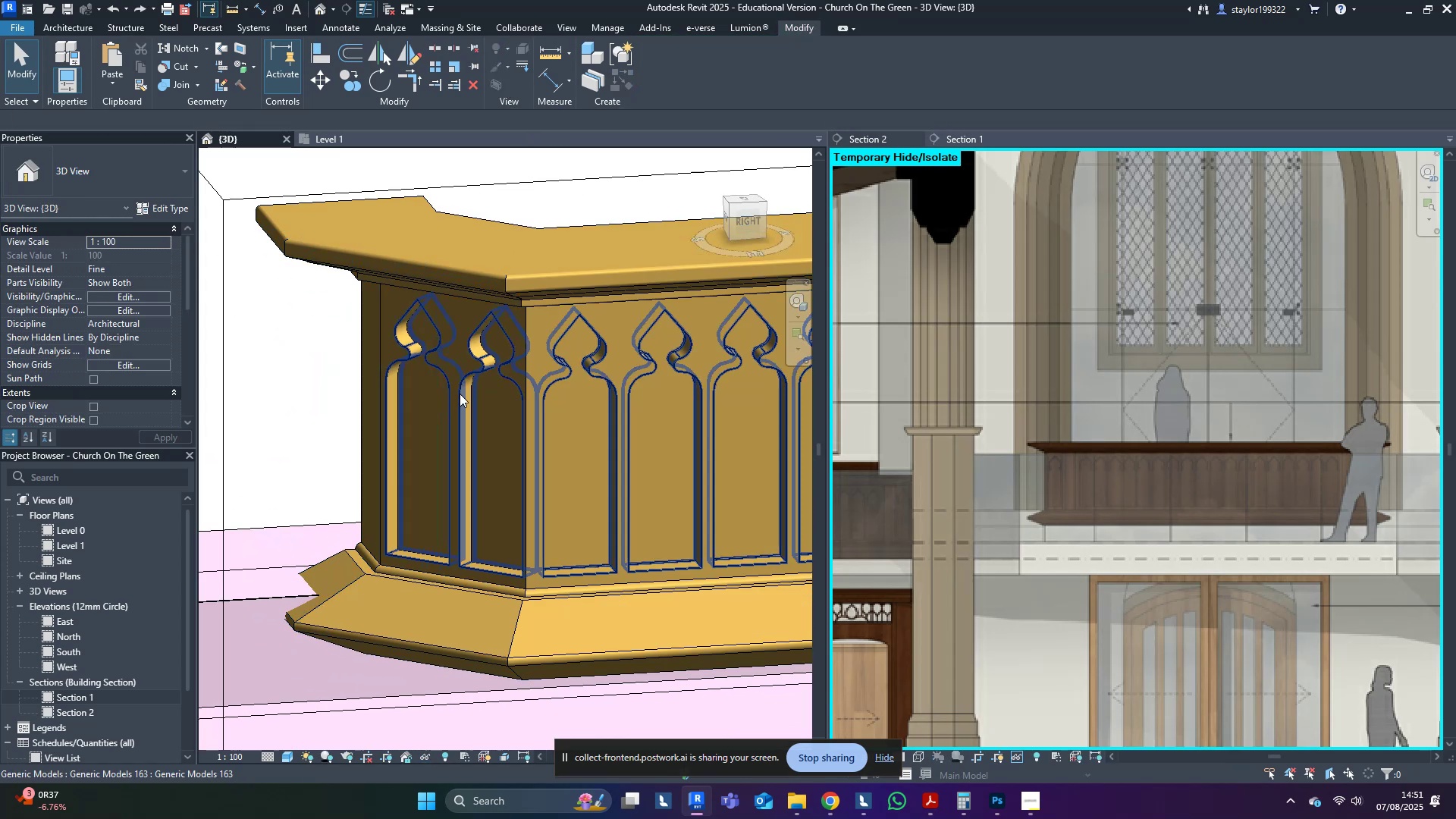 
scroll: coordinate [492, 439], scroll_direction: down, amount: 12.0
 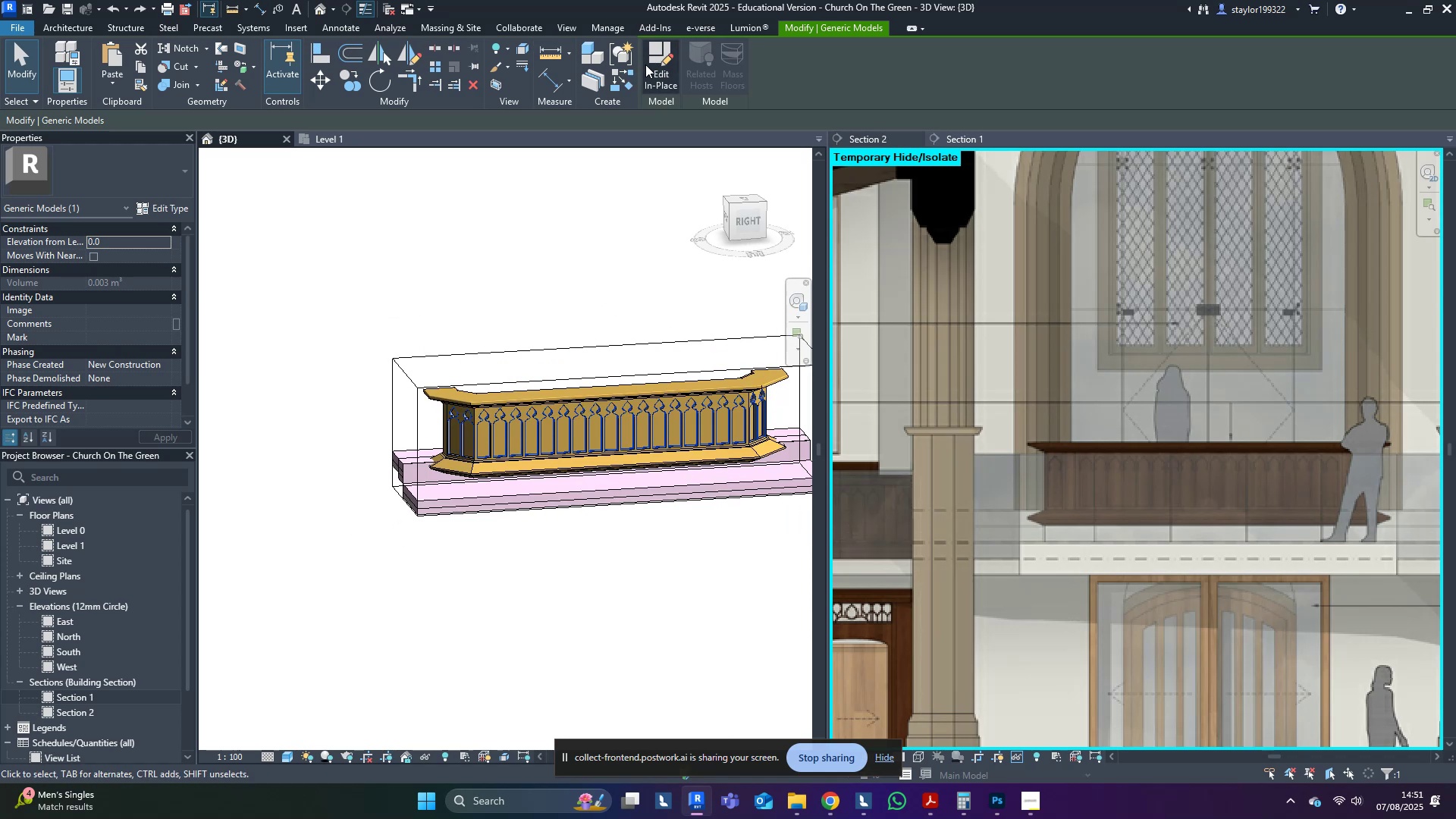 
scroll: coordinate [438, 407], scroll_direction: up, amount: 7.0
 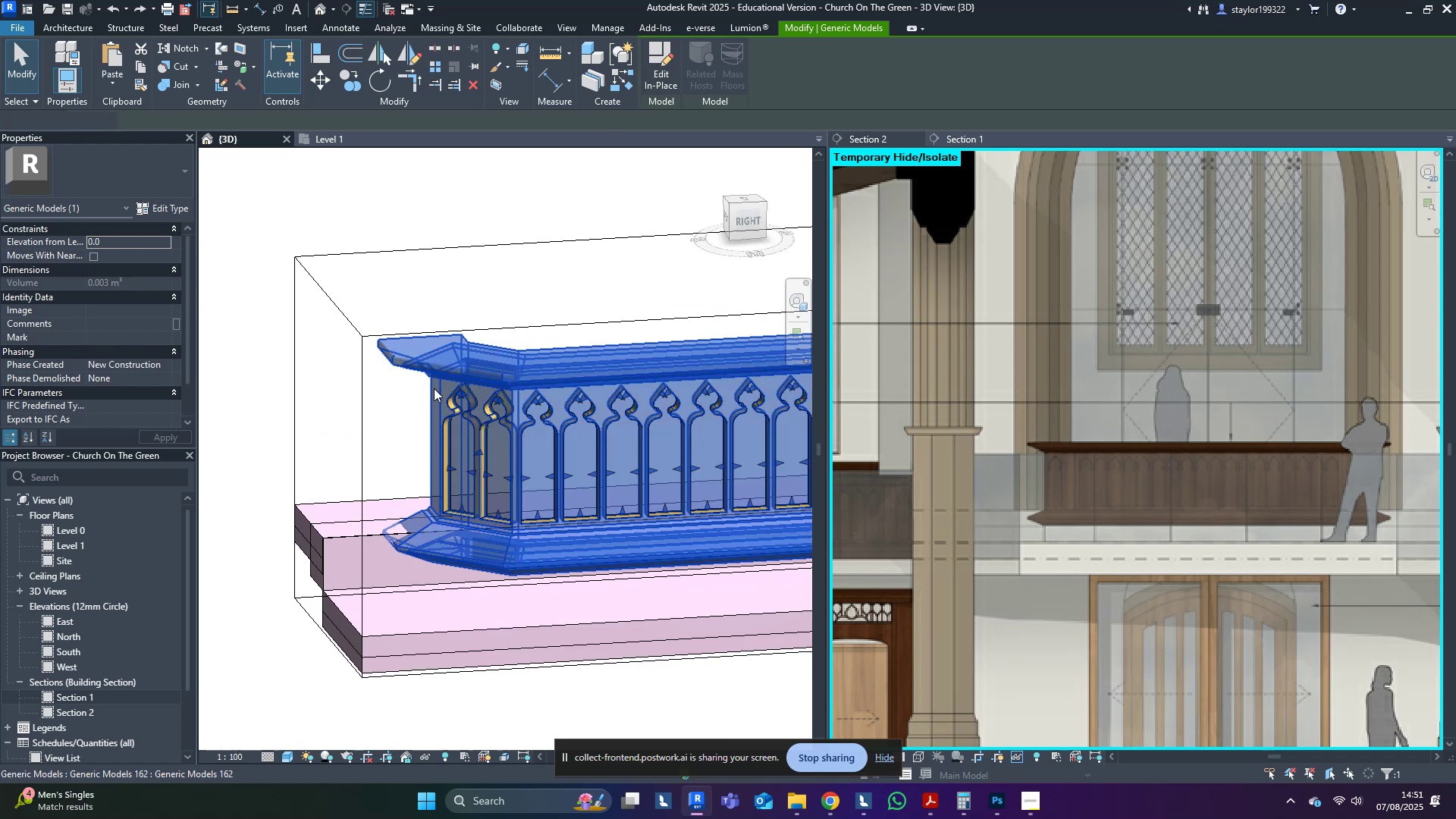 
double_click([434, 388])
 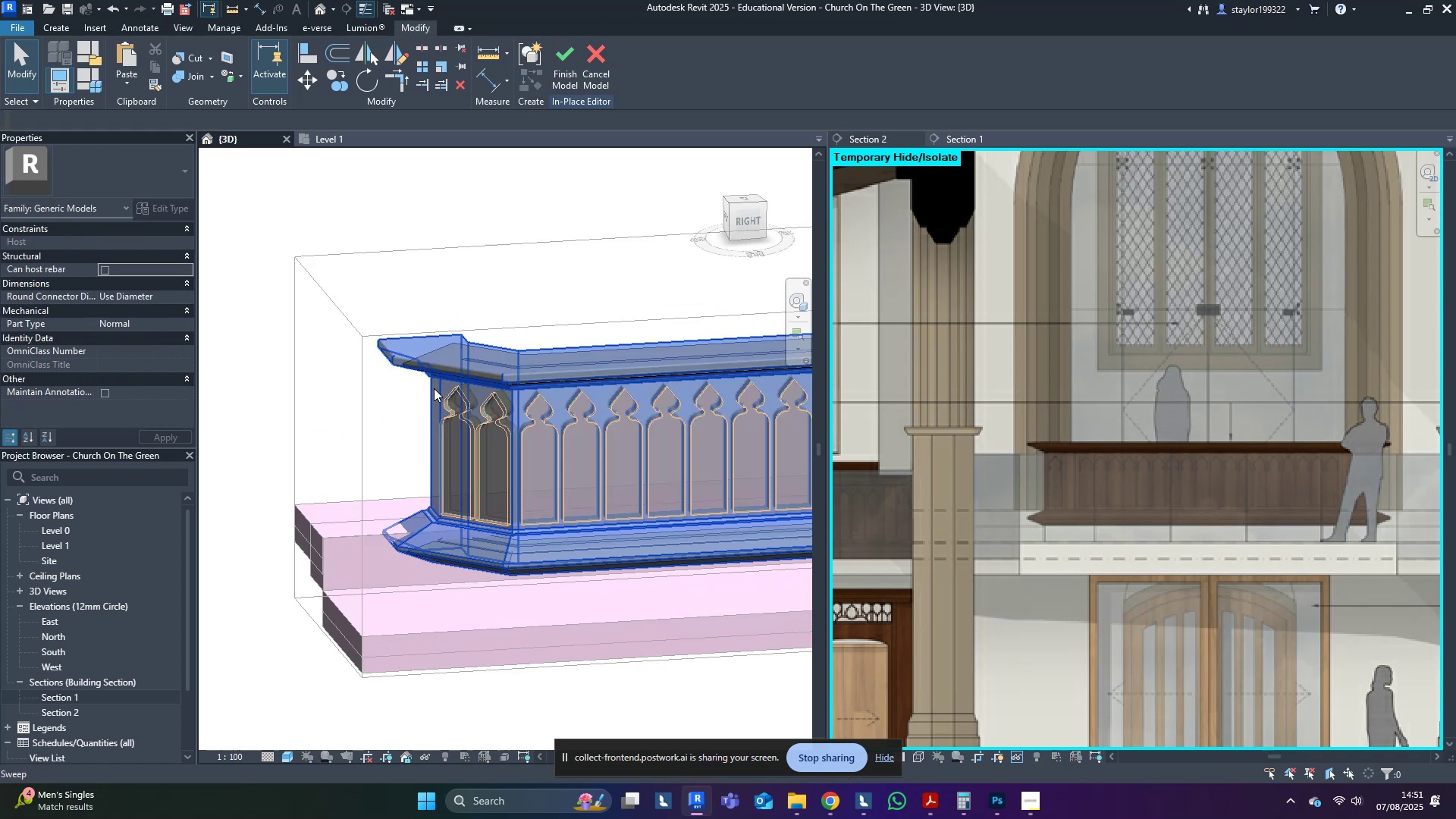 
double_click([434, 388])
 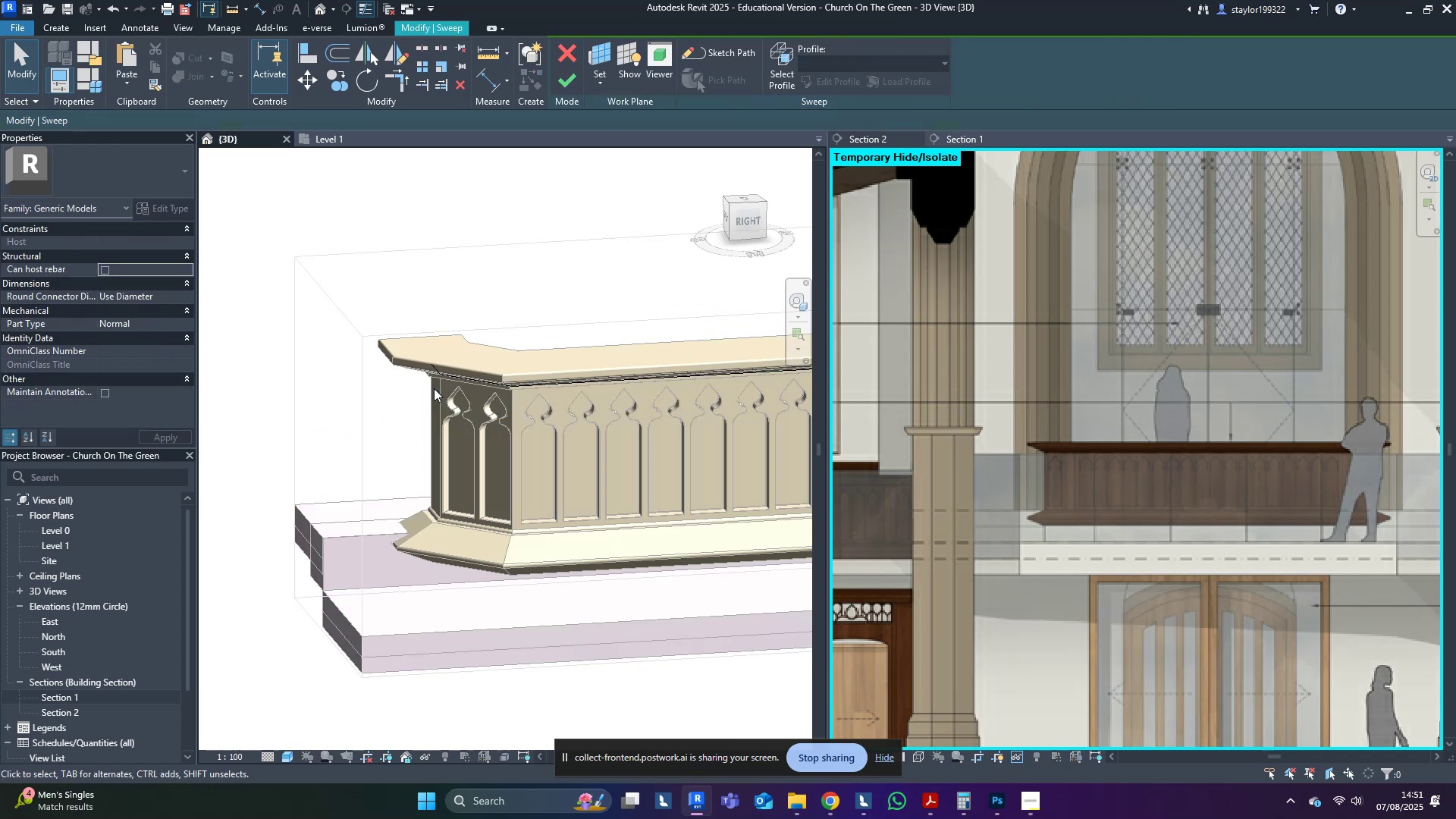 
scroll: coordinate [444, 405], scroll_direction: down, amount: 3.0
 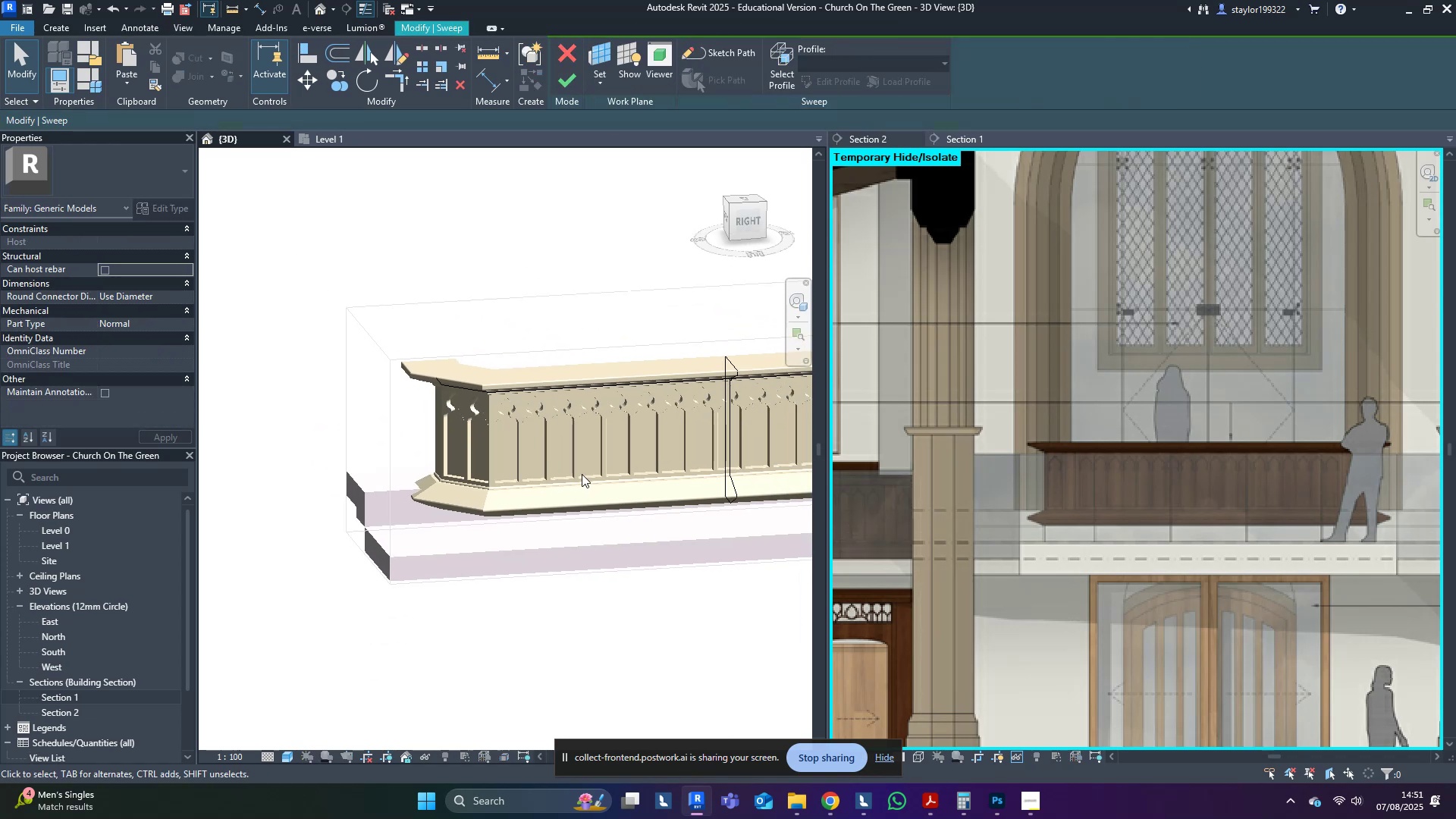 
hold_key(key=ShiftLeft, duration=1.52)
 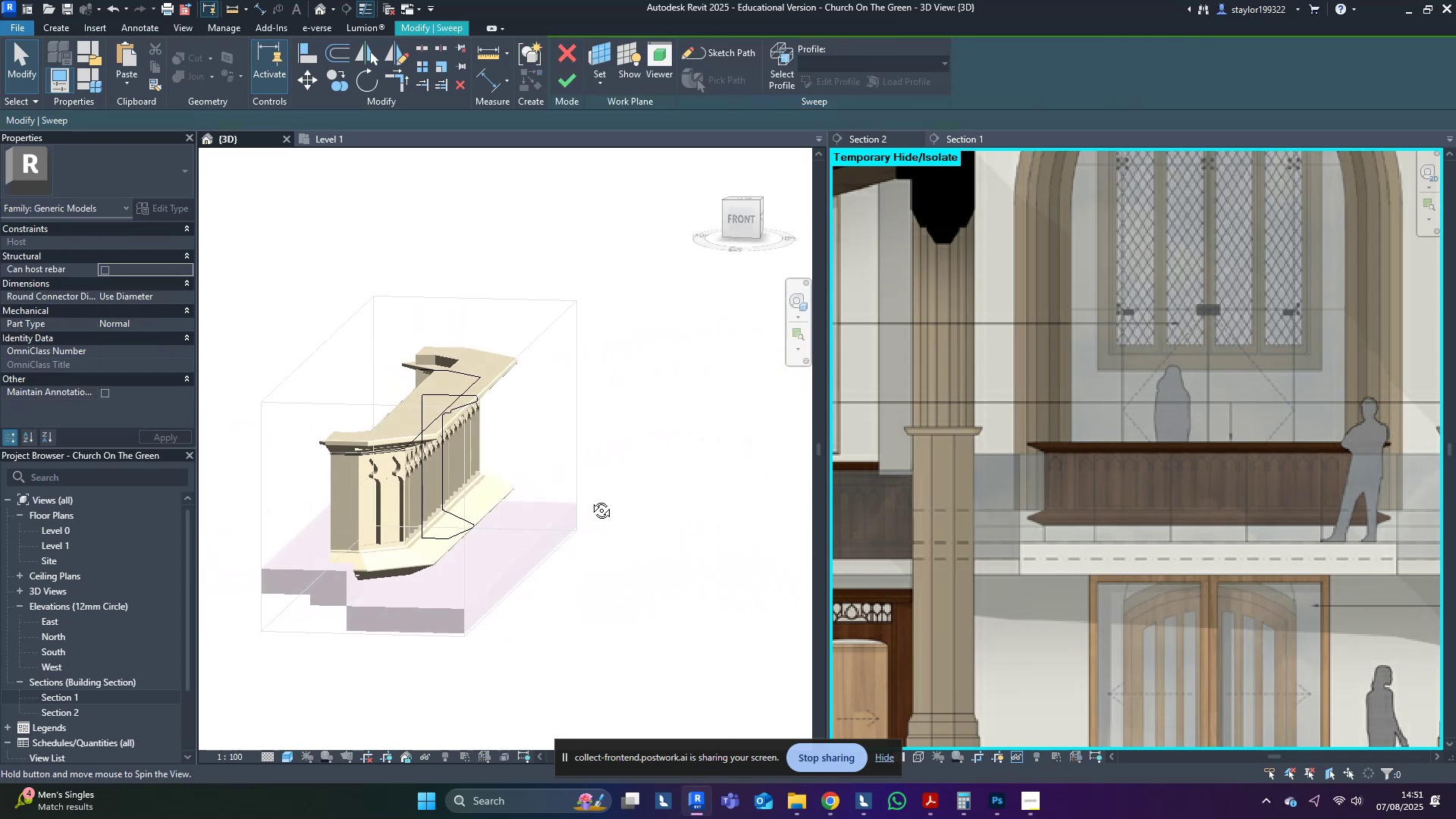 
hold_key(key=ShiftLeft, duration=1.46)
 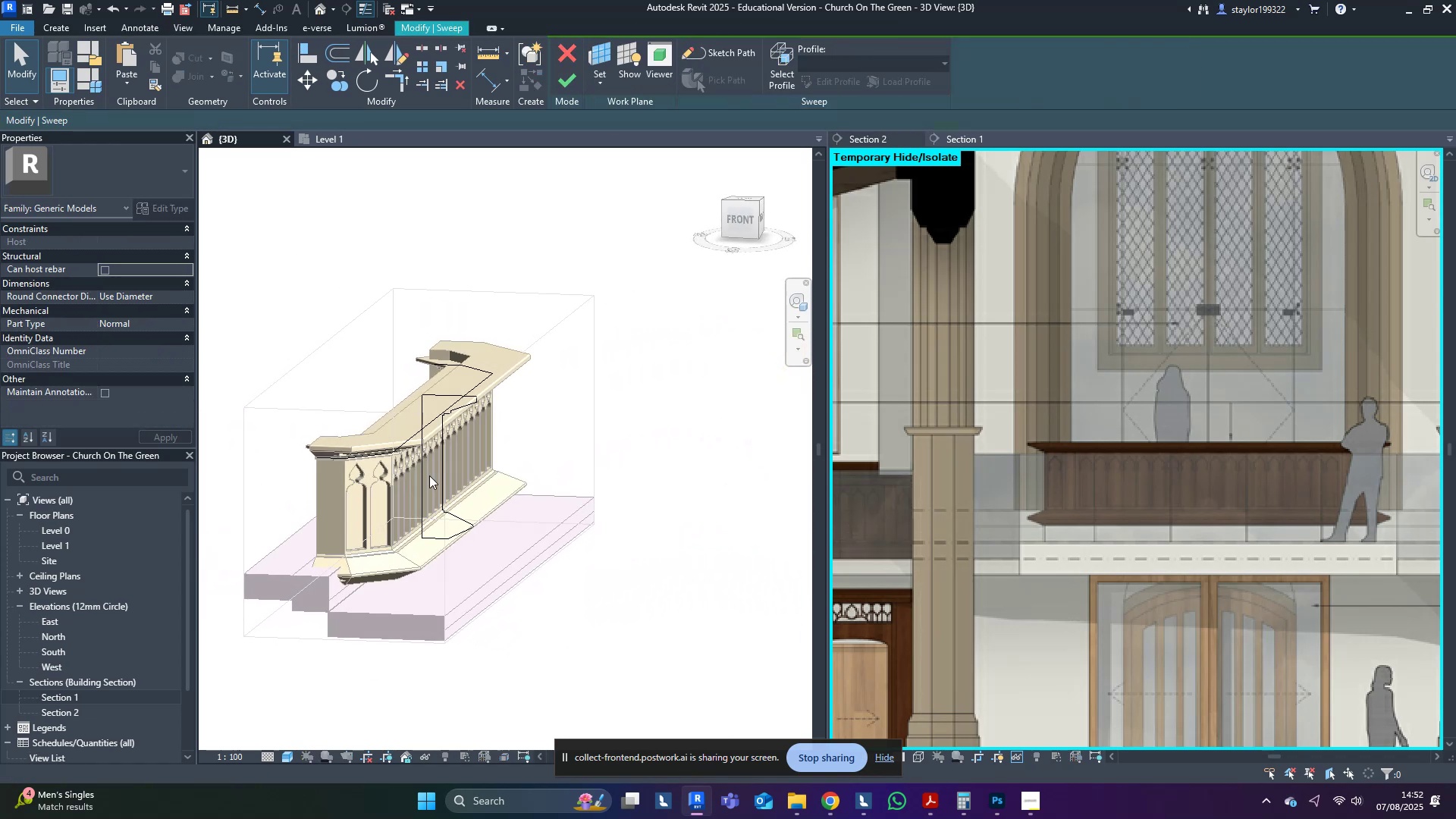 
scroll: coordinate [431, 453], scroll_direction: up, amount: 3.0
 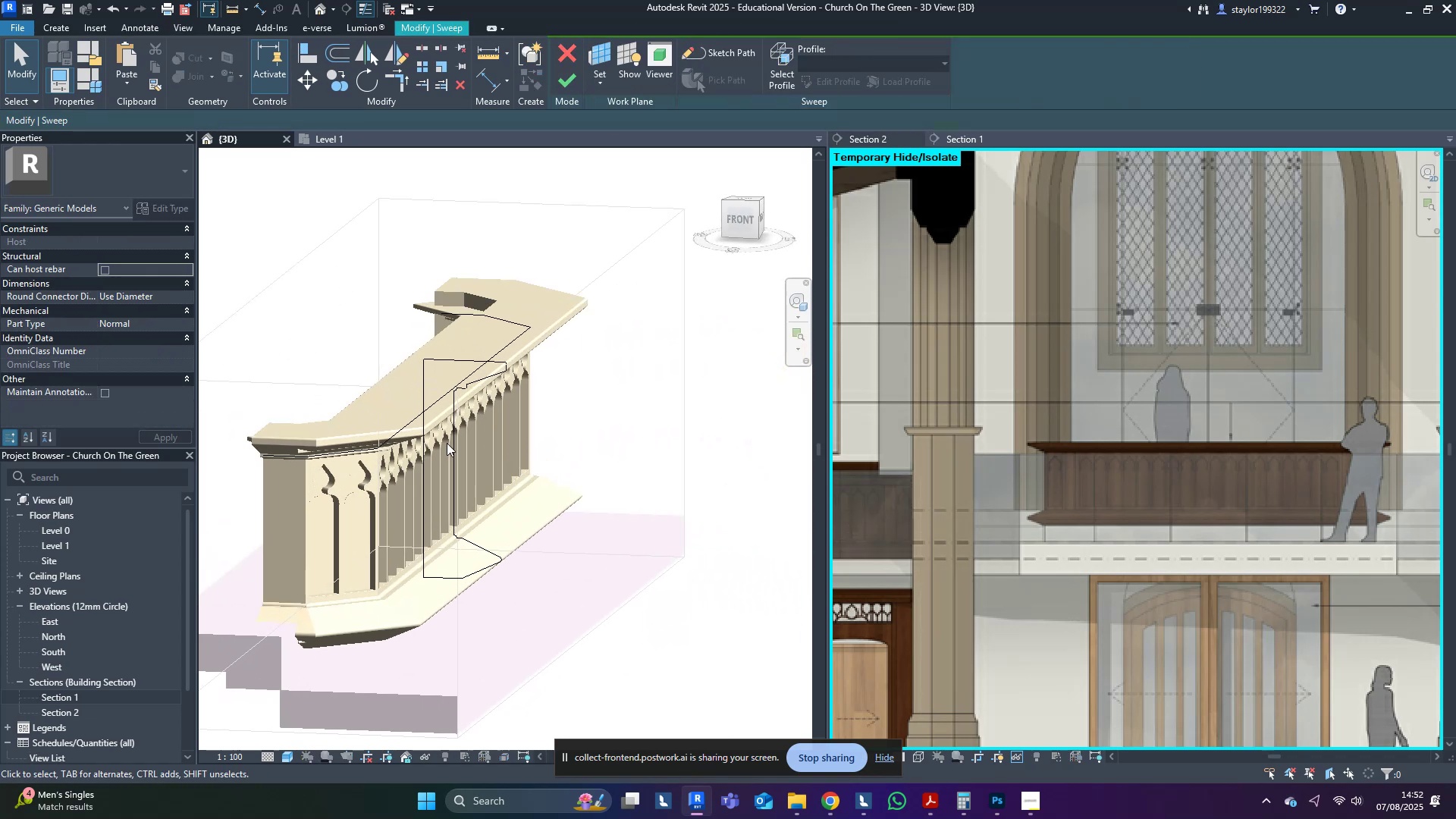 
left_click([447, 442])
 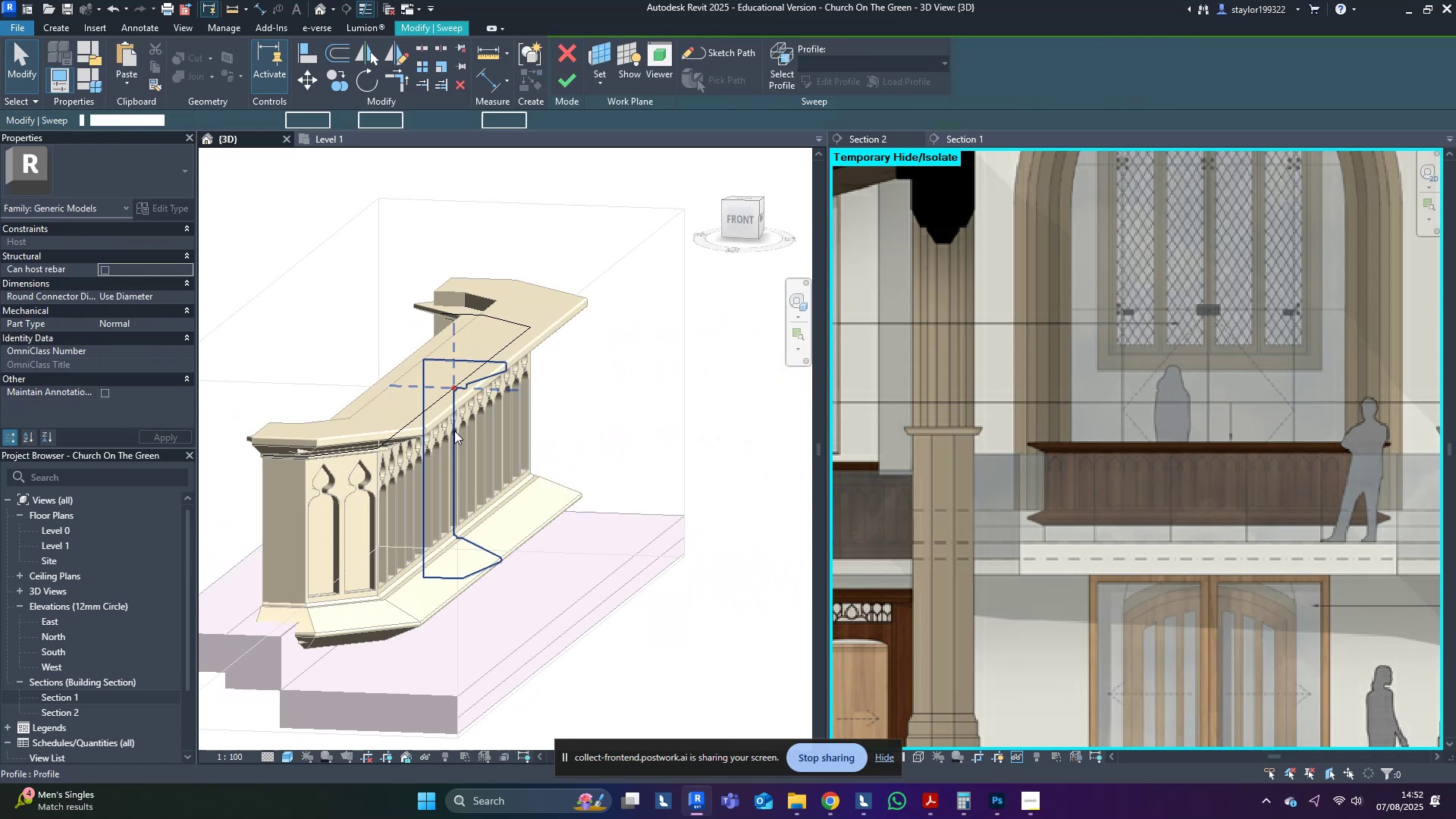 
triple_click([454, 431])
 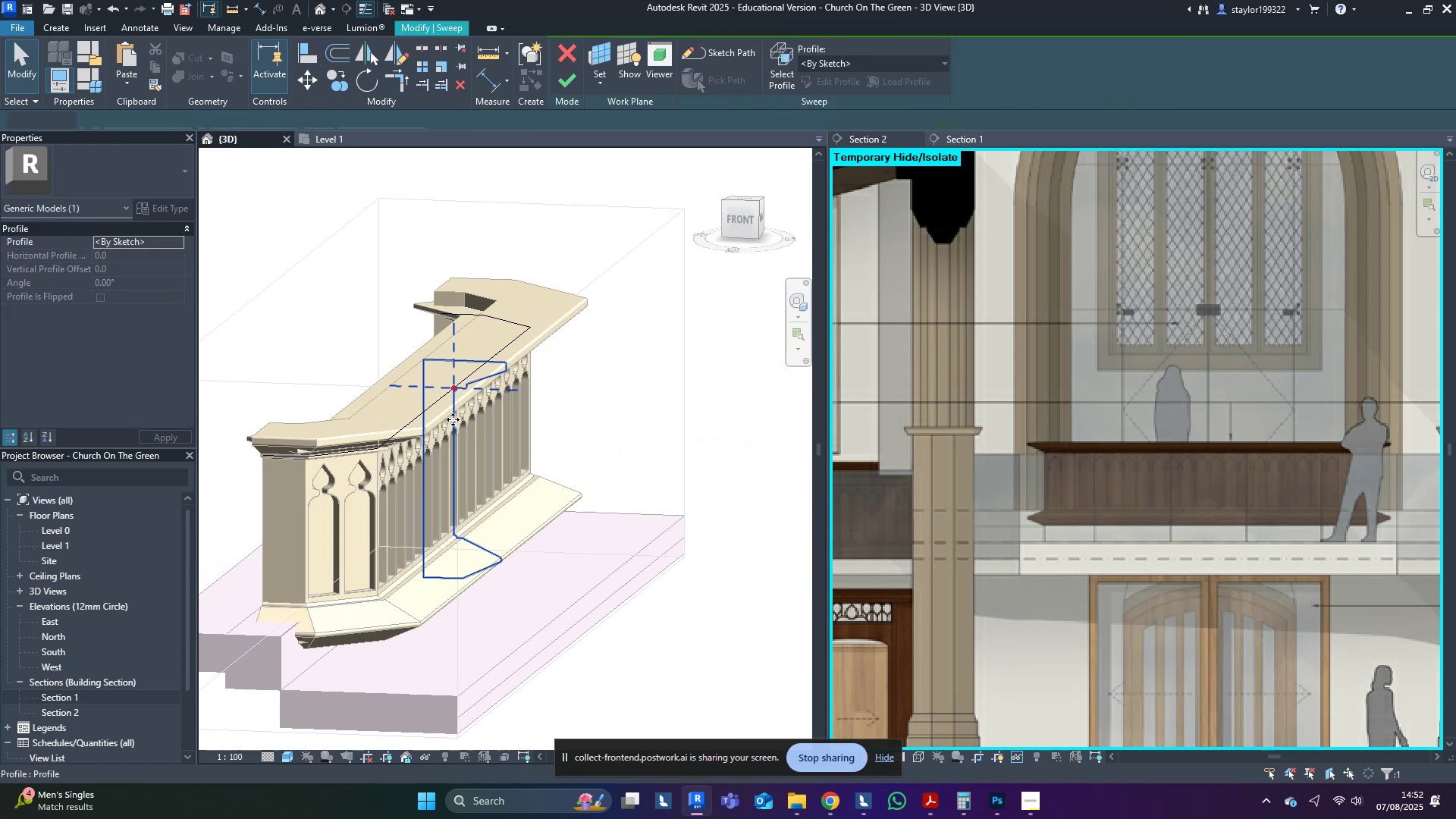 
scroll: coordinate [444, 413], scroll_direction: up, amount: 3.0
 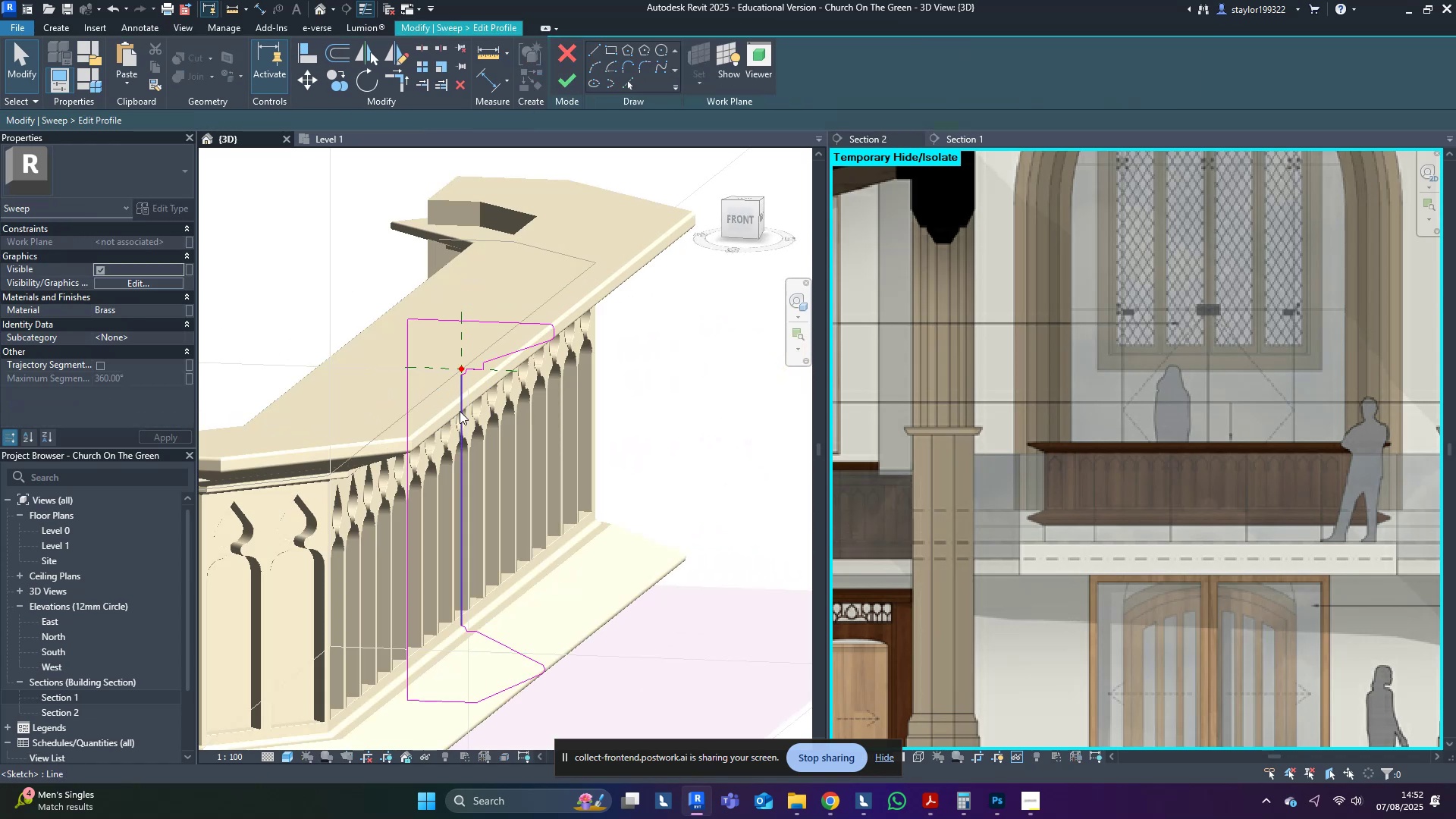 
type(tr)
 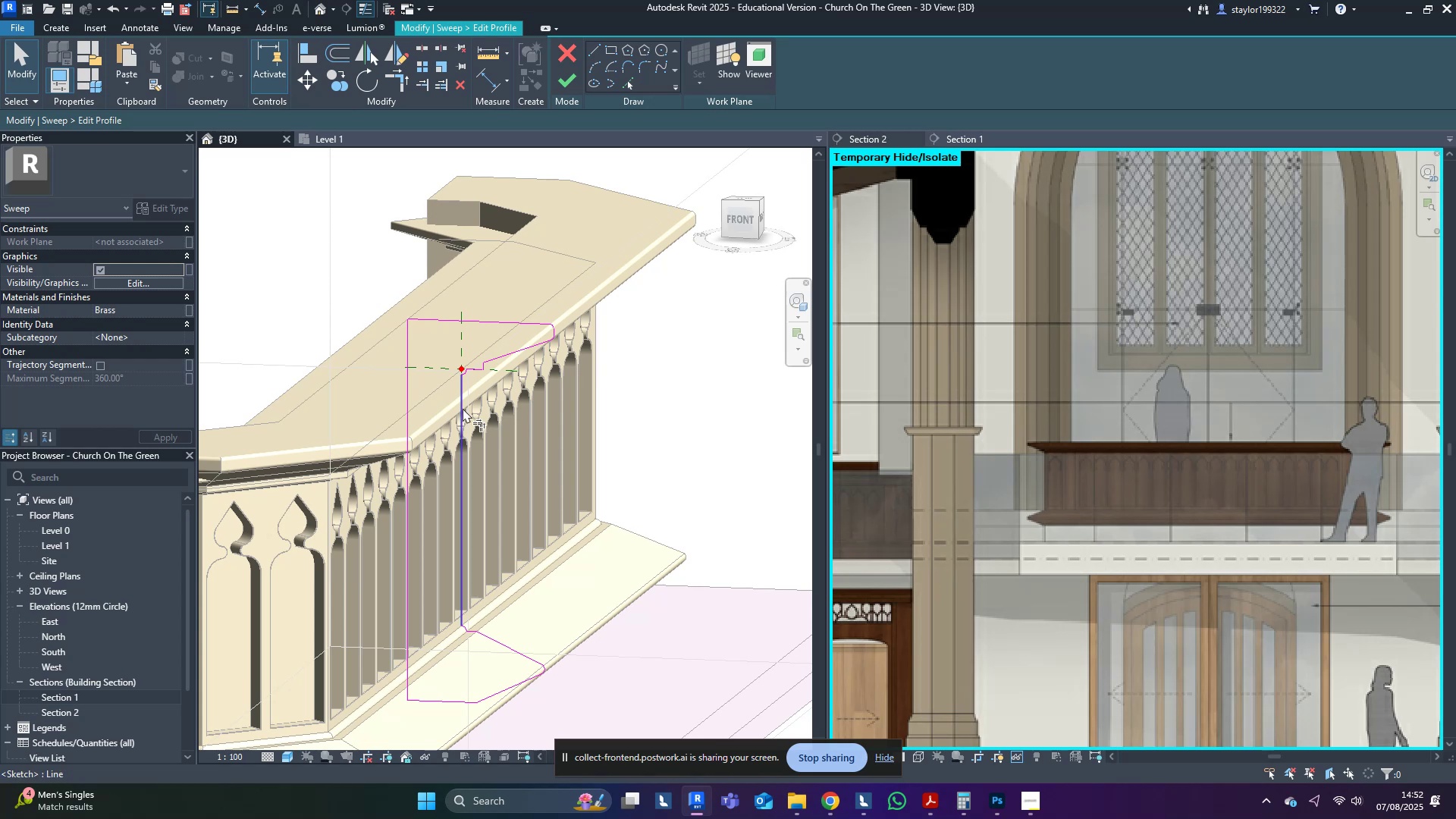 
left_click([463, 408])
 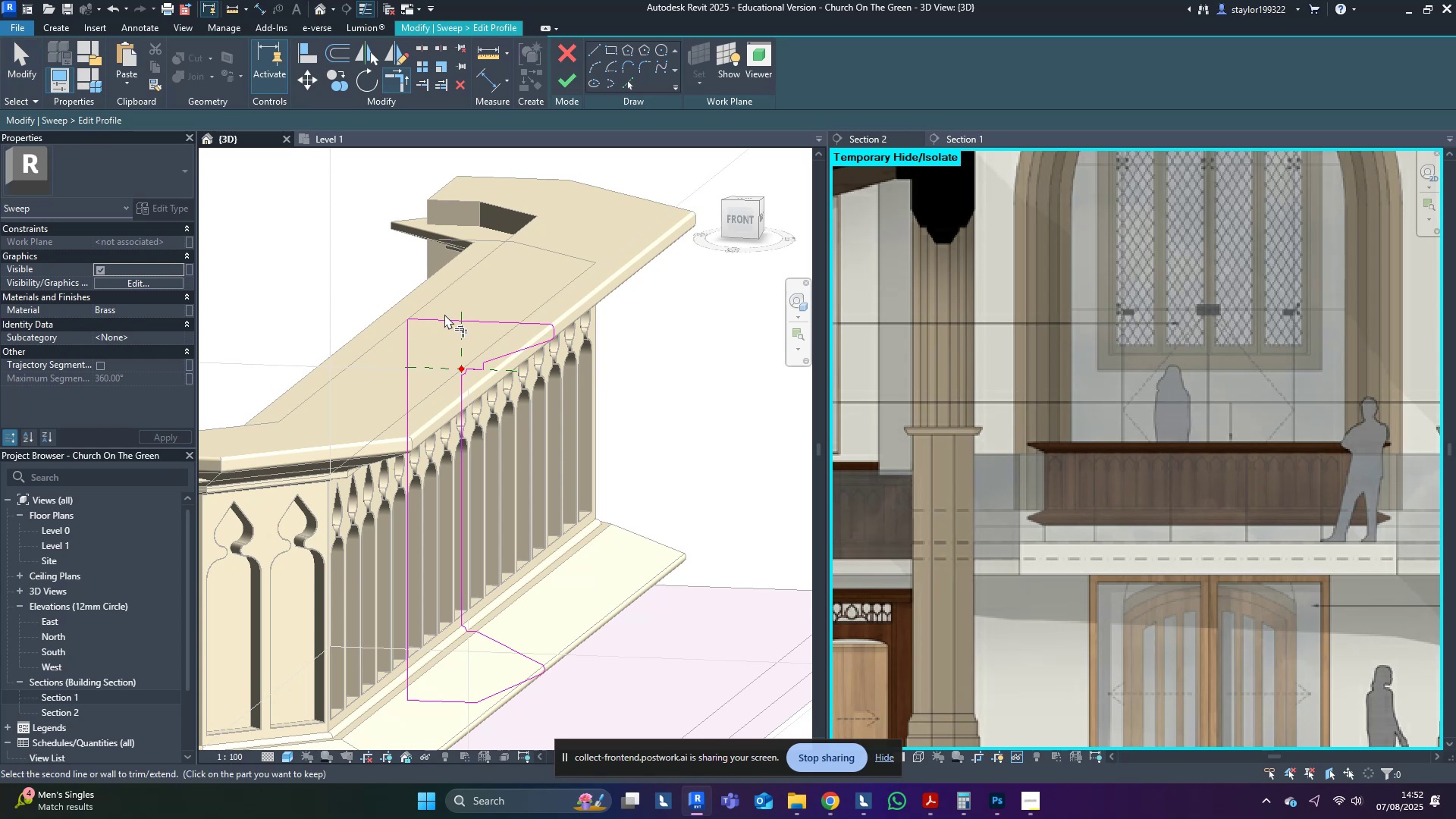 
left_click([446, 317])
 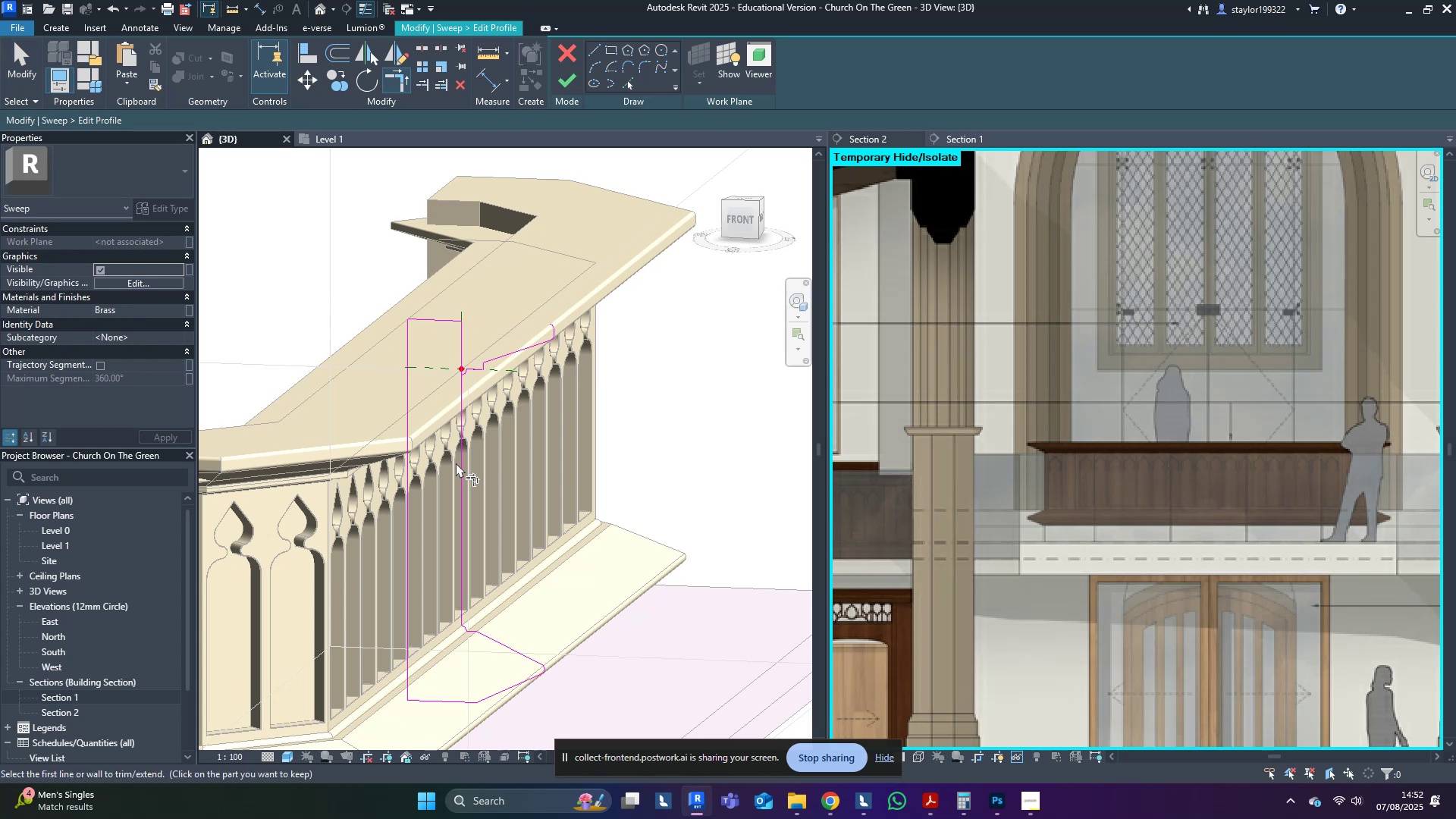 
double_click([461, 466])
 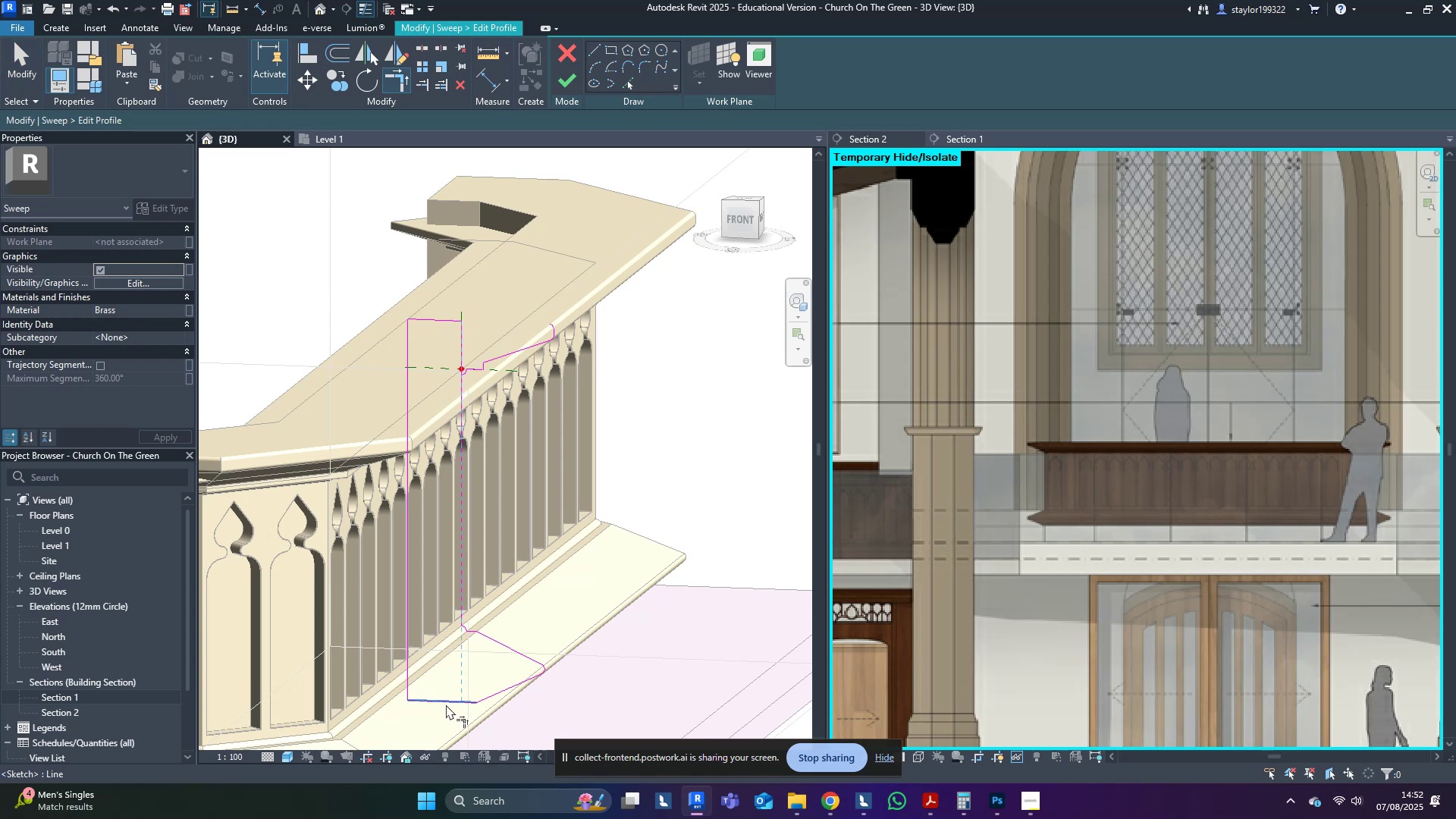 
left_click([439, 703])
 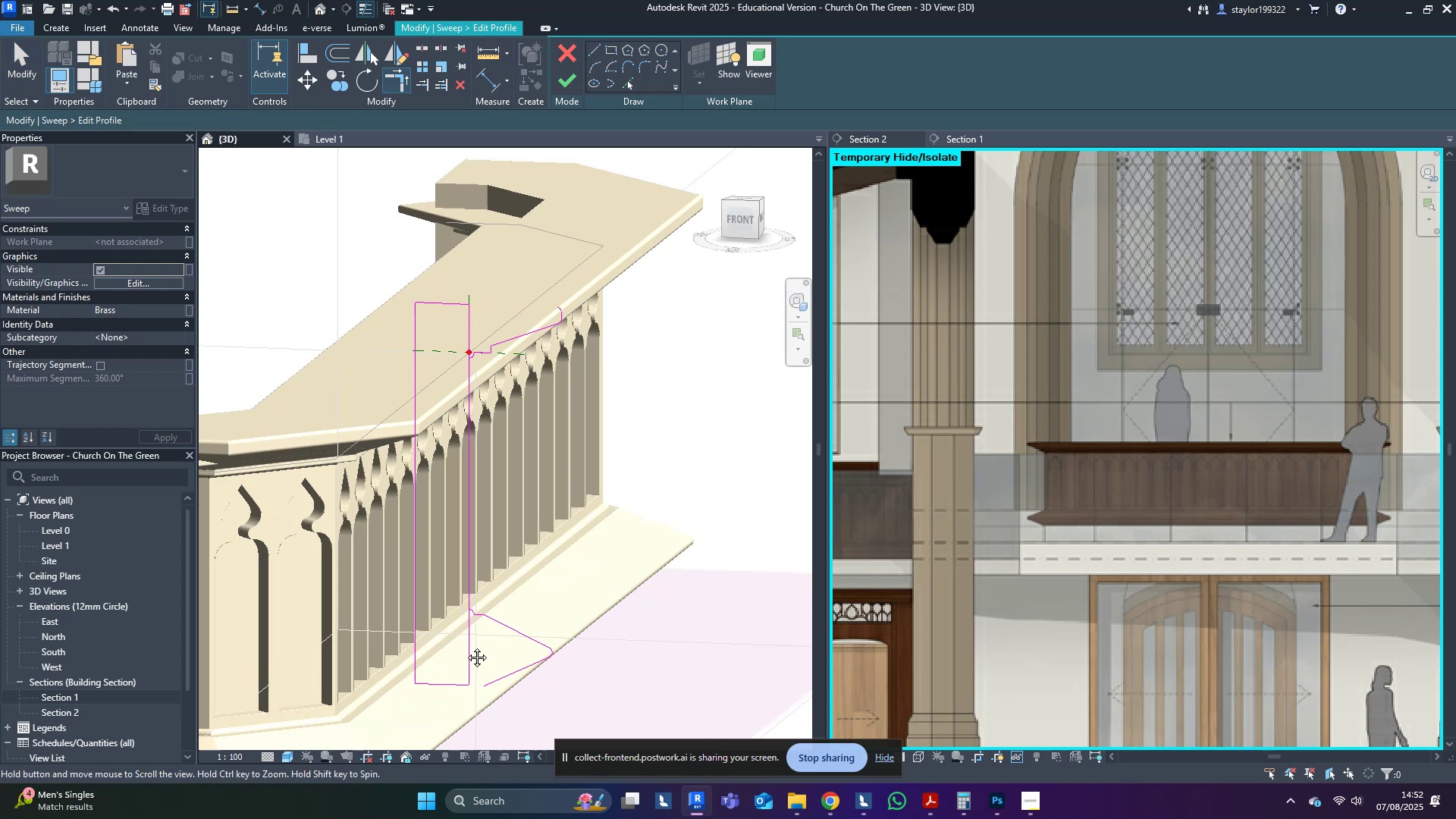 
type(md[Delete][Delete])
 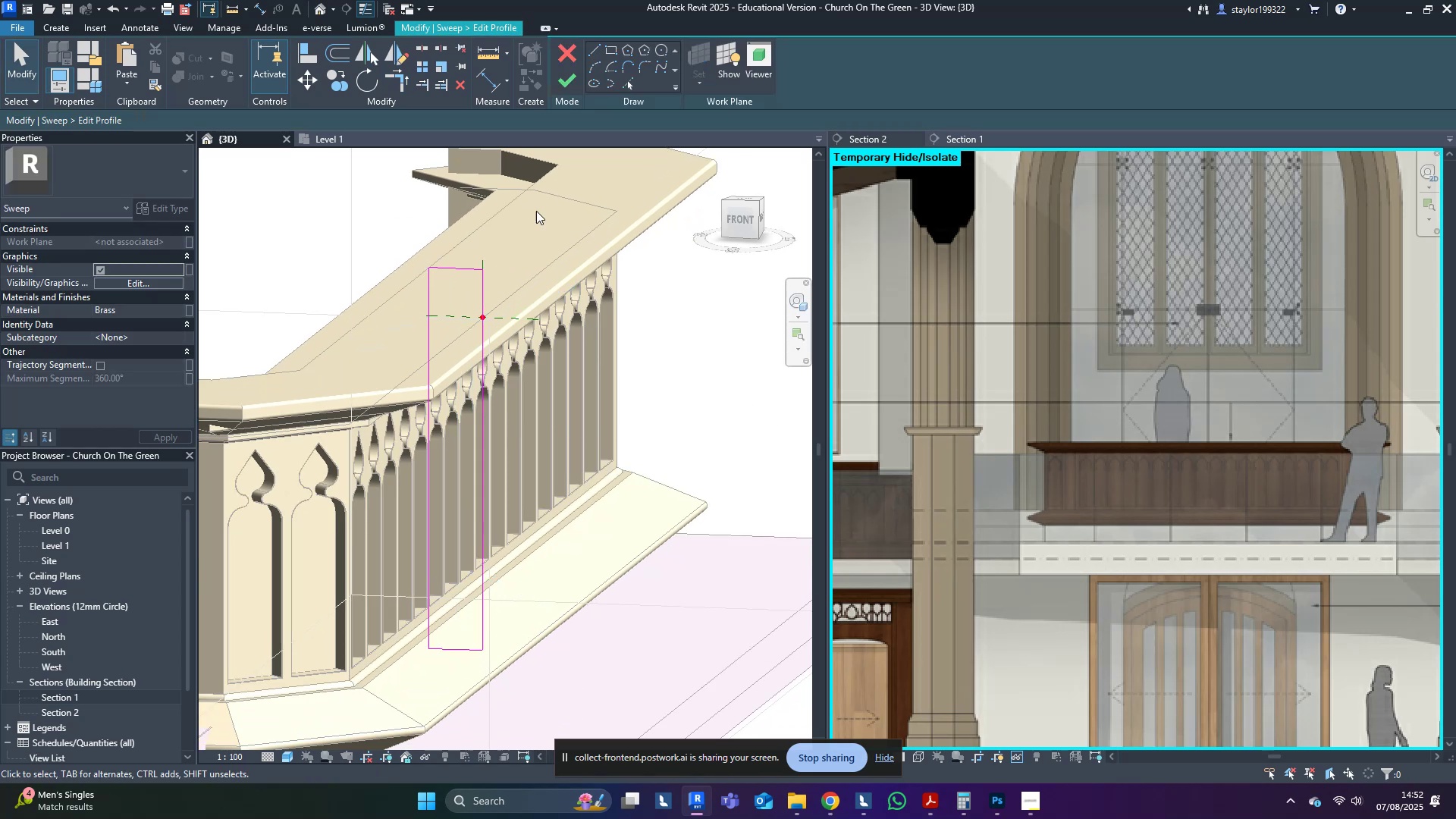 
left_click_drag(start_coordinate=[460, 533], to_coordinate=[631, 714])
 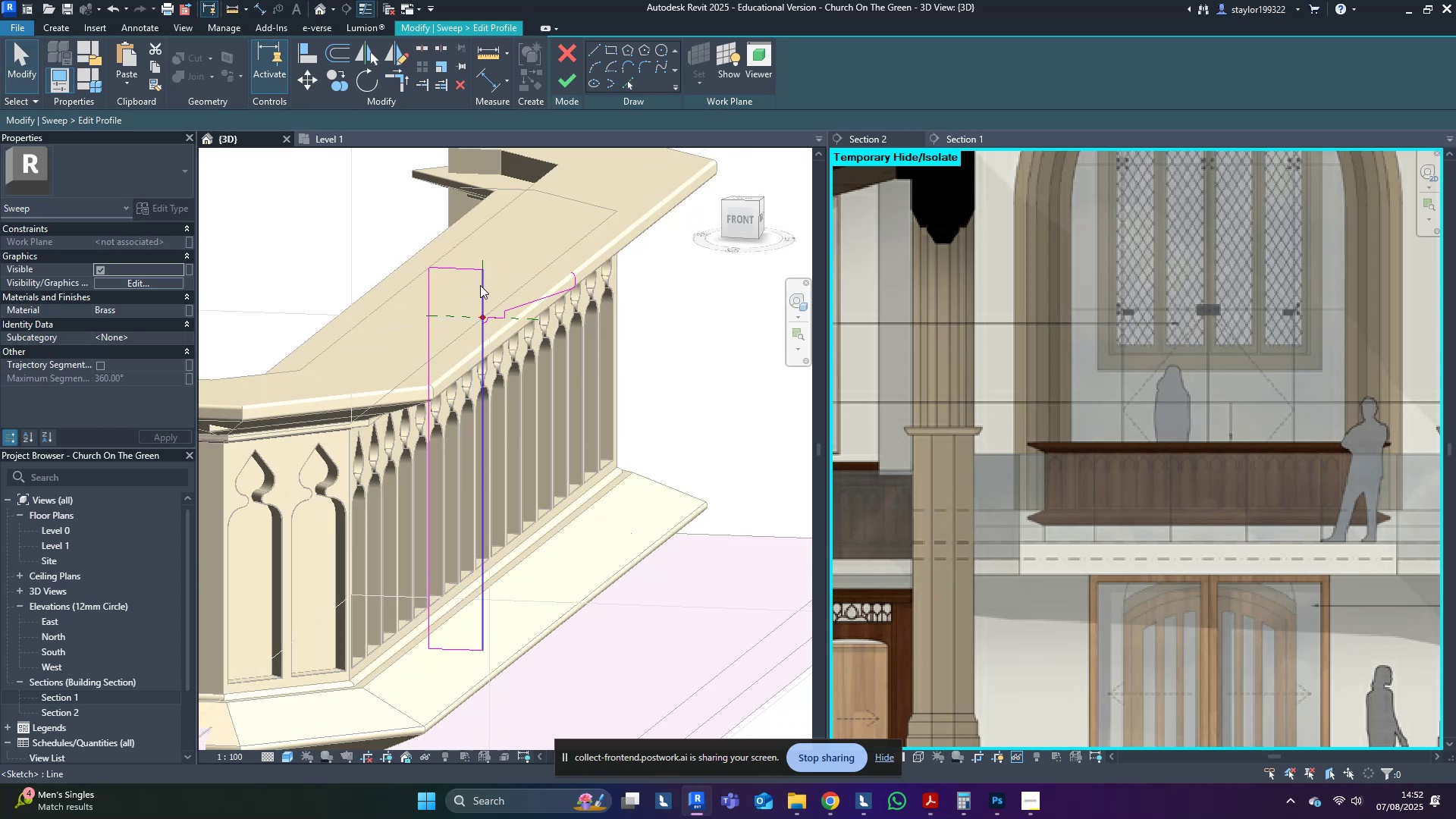 
left_click_drag(start_coordinate=[463, 232], to_coordinate=[806, 431])
 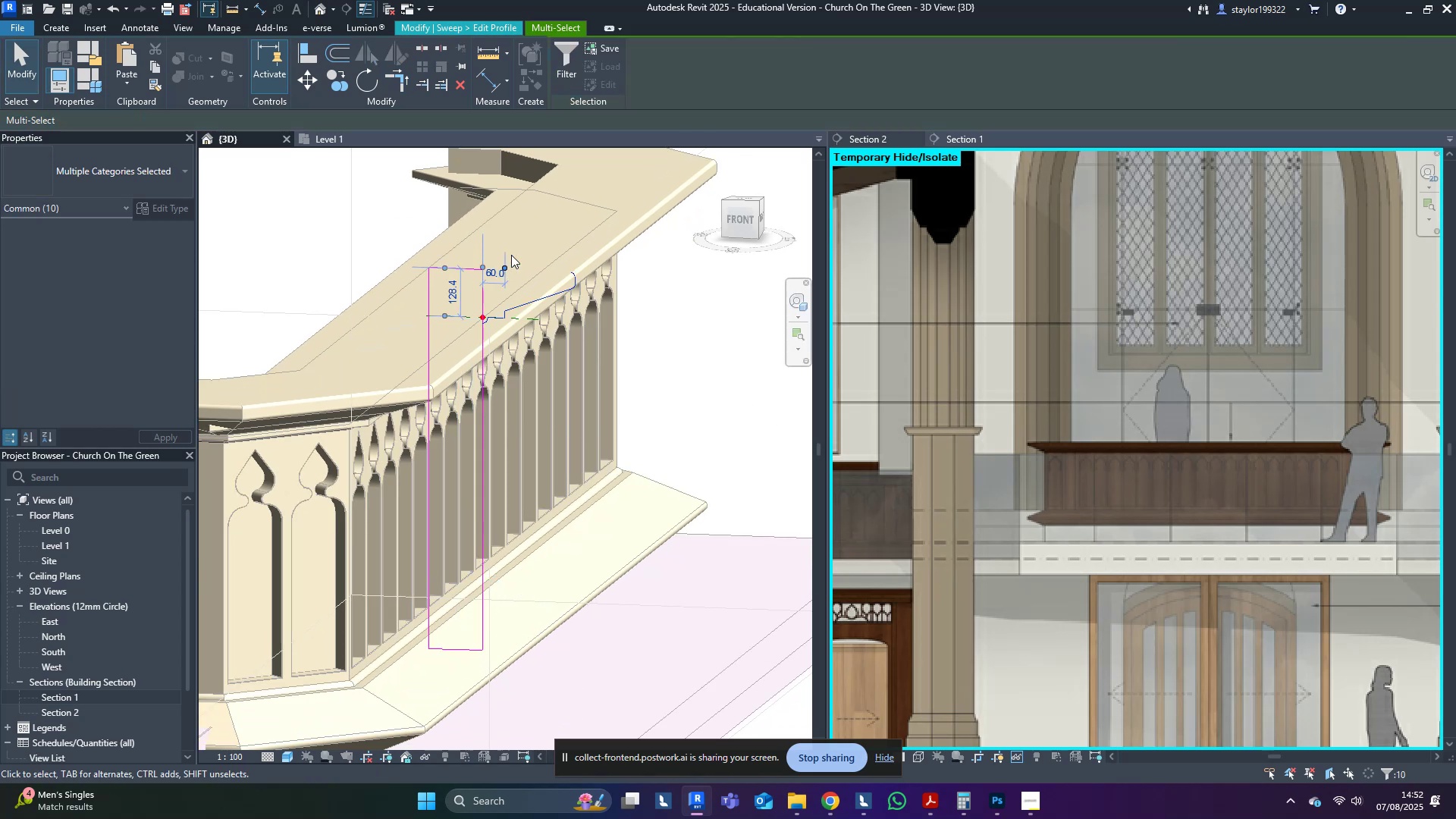 
left_click([548, 235])
 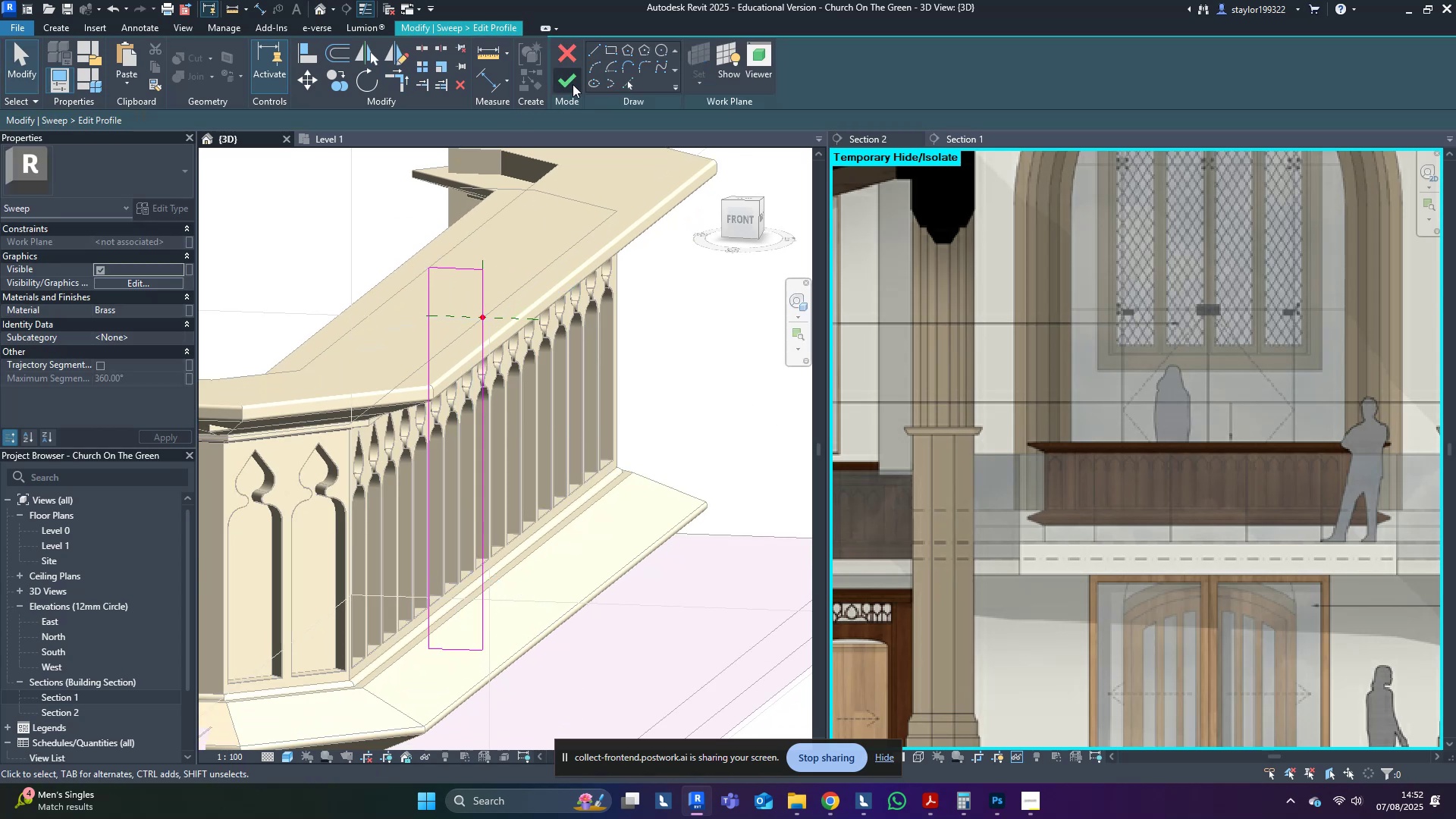 
left_click([575, 77])
 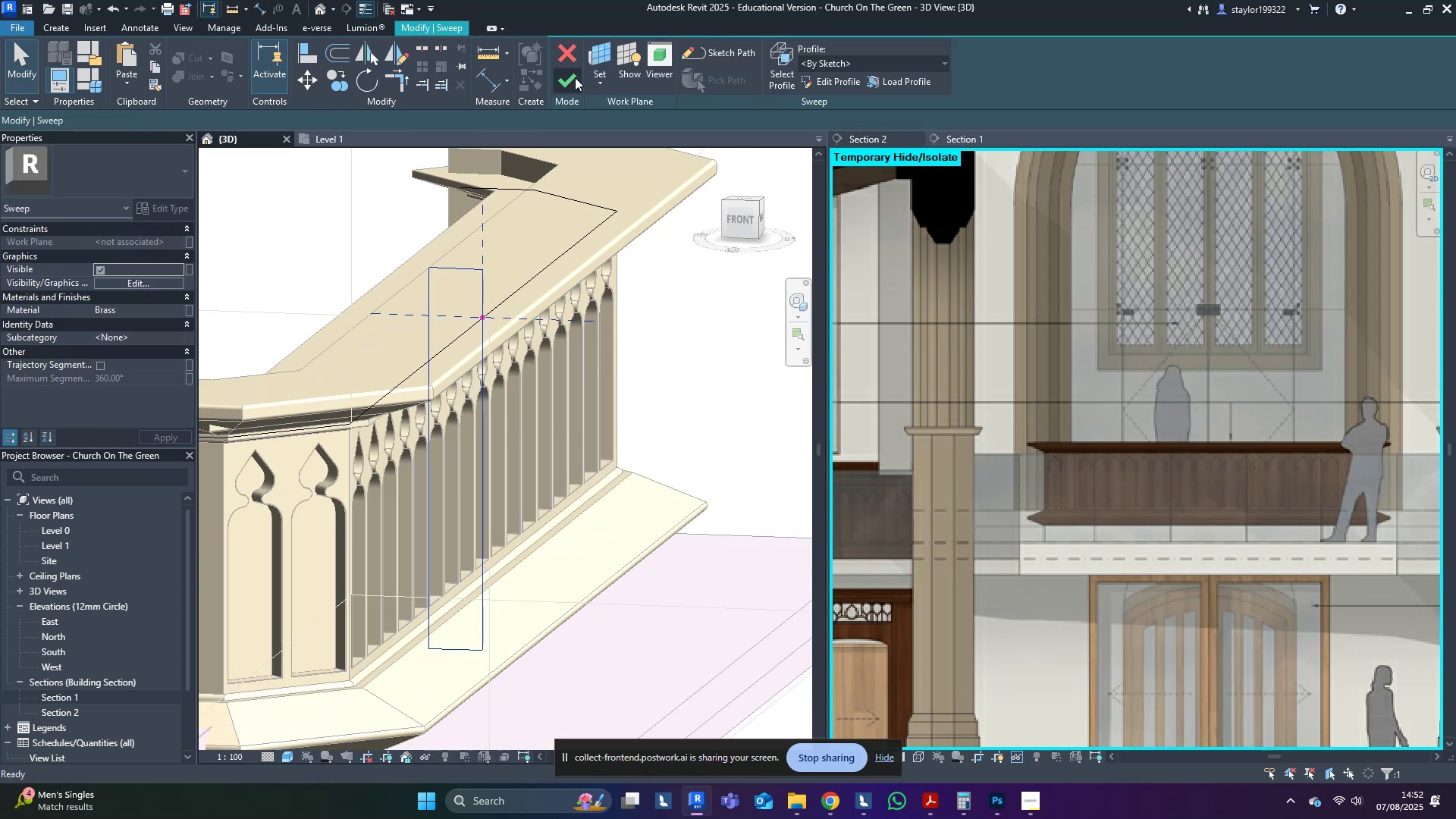 
left_click([575, 77])
 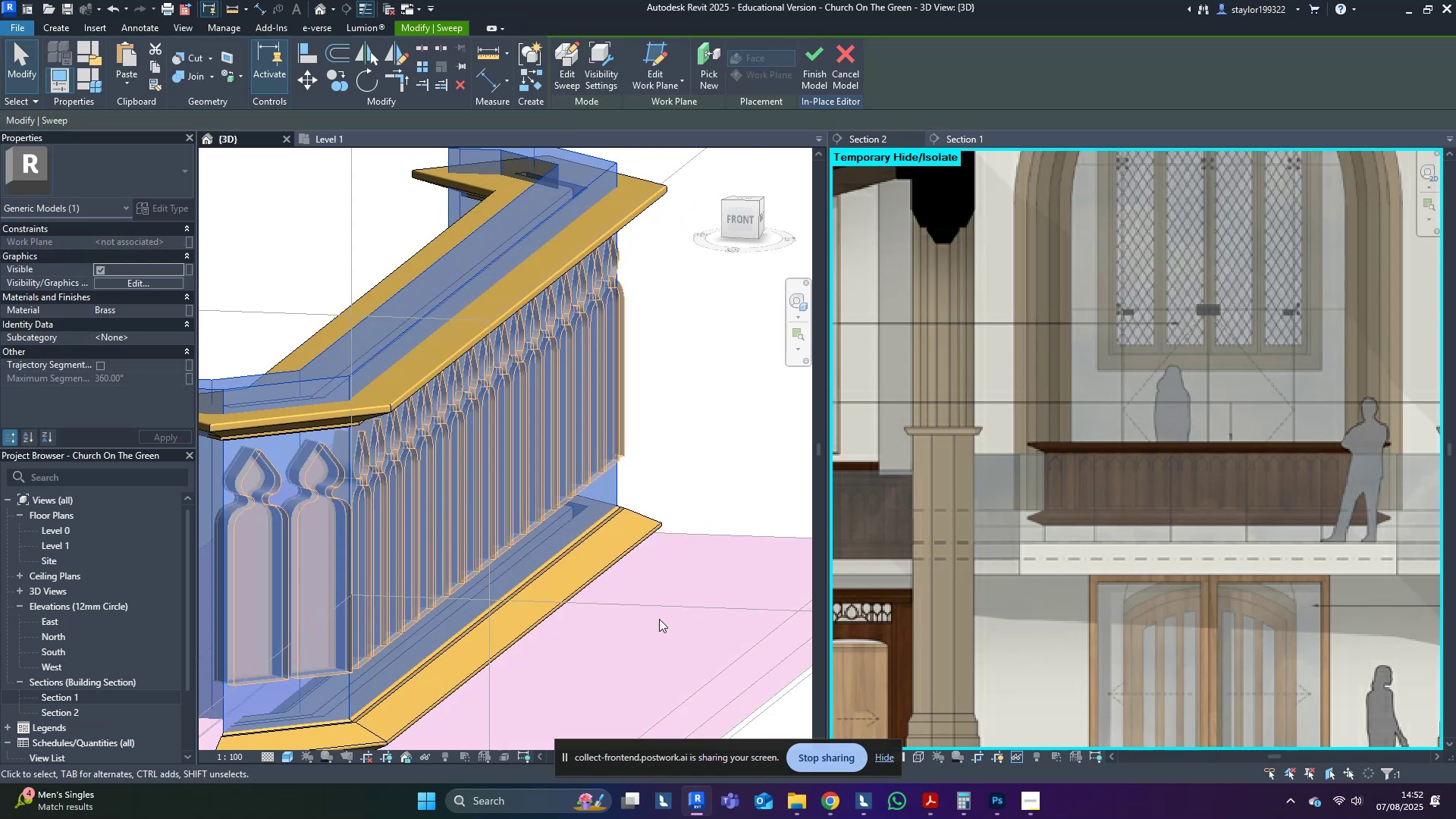 
left_click_drag(start_coordinate=[657, 661], to_coordinate=[645, 652])
 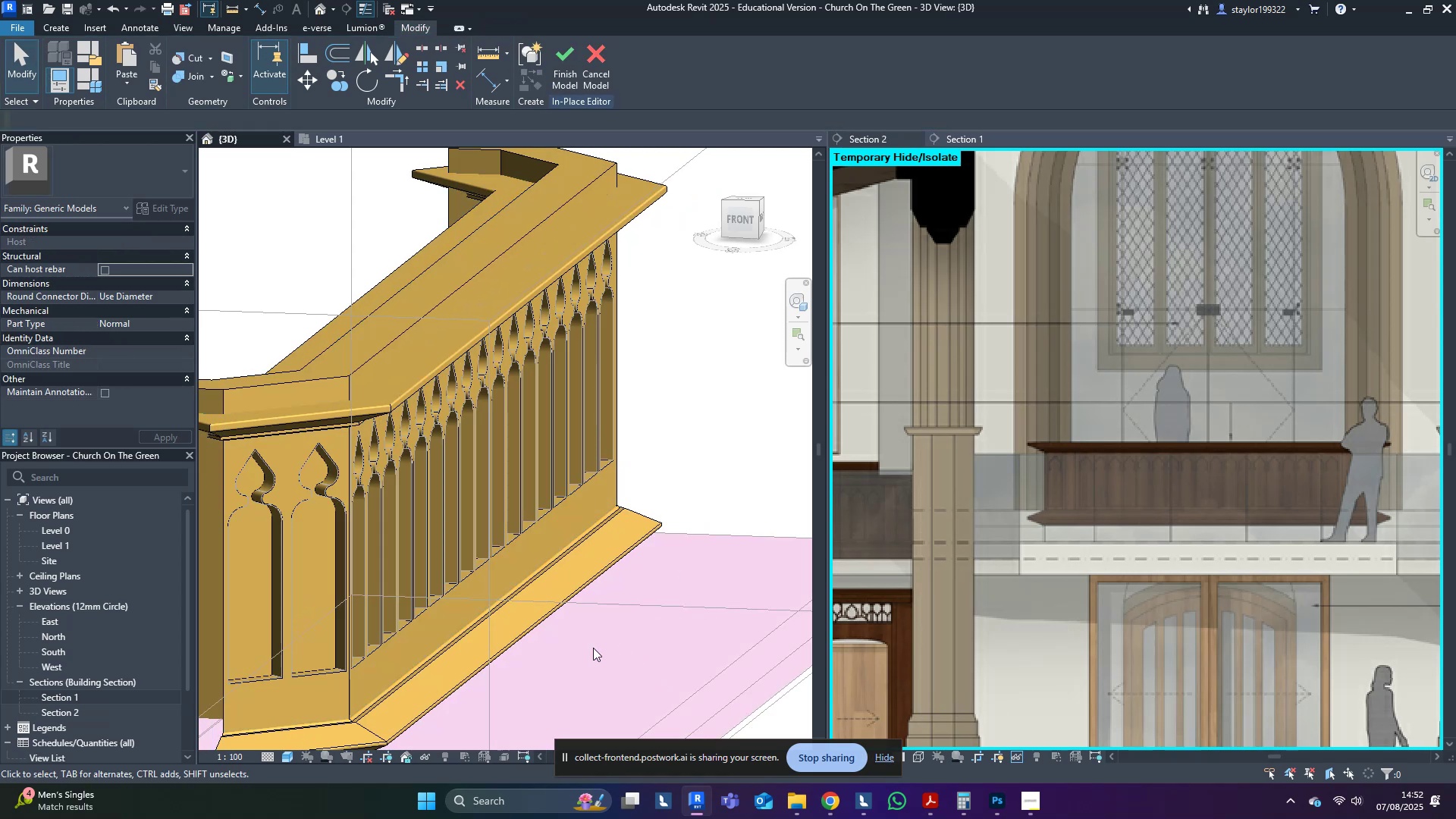 
hold_key(key=ShiftLeft, duration=0.39)
 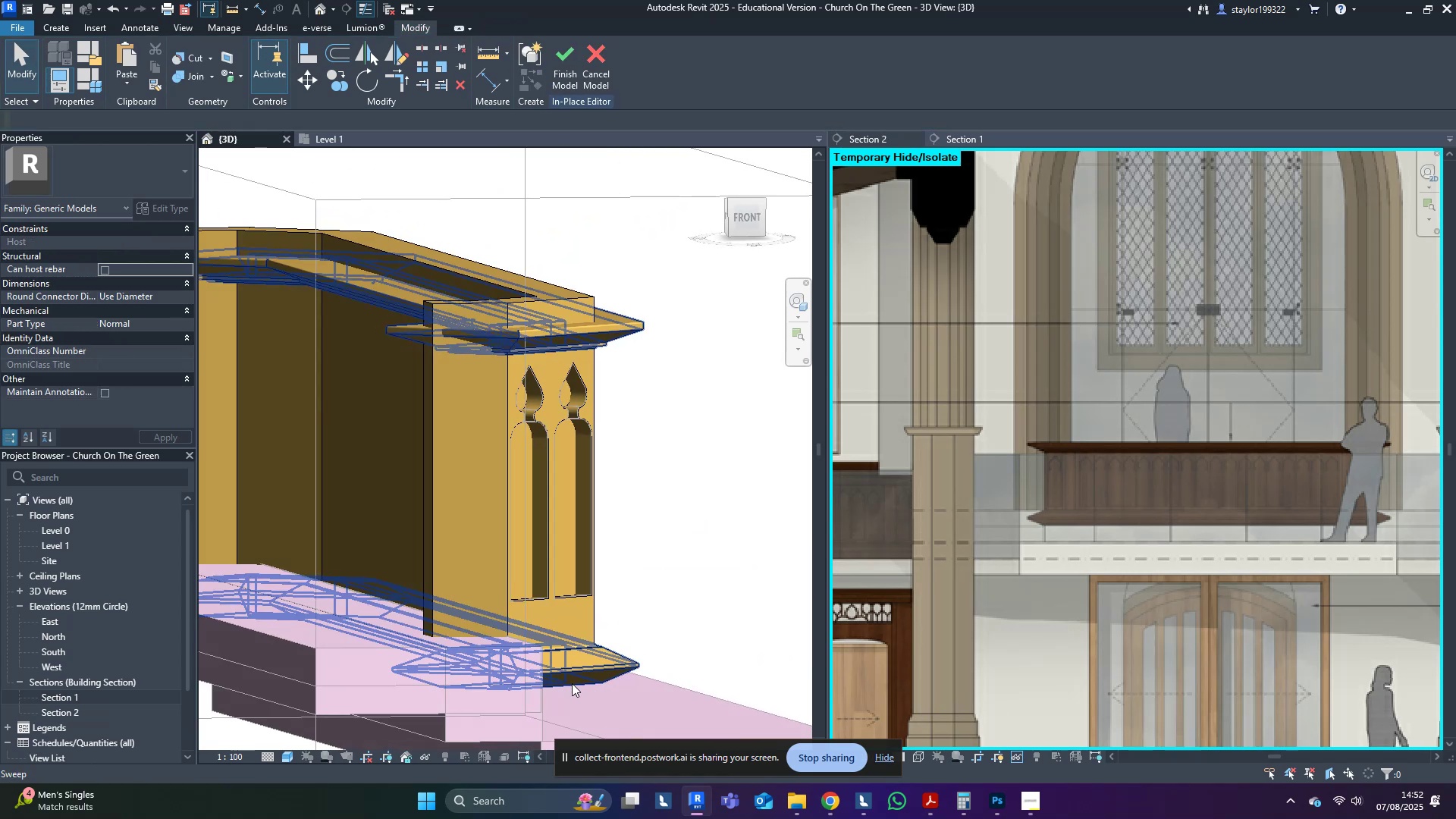 
scroll: coordinate [571, 676], scroll_direction: down, amount: 2.0
 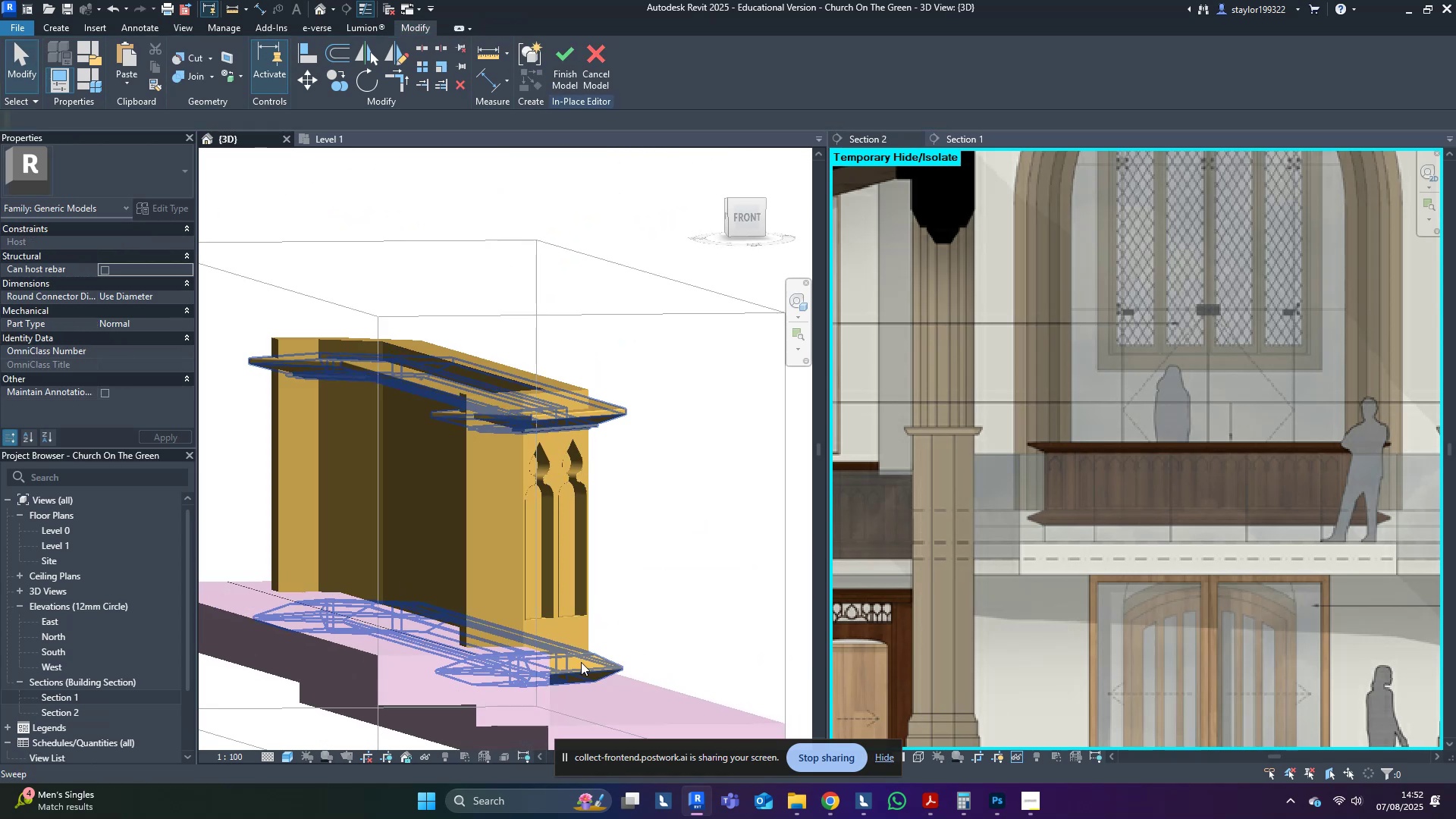 
hold_key(key=ShiftLeft, duration=0.31)
 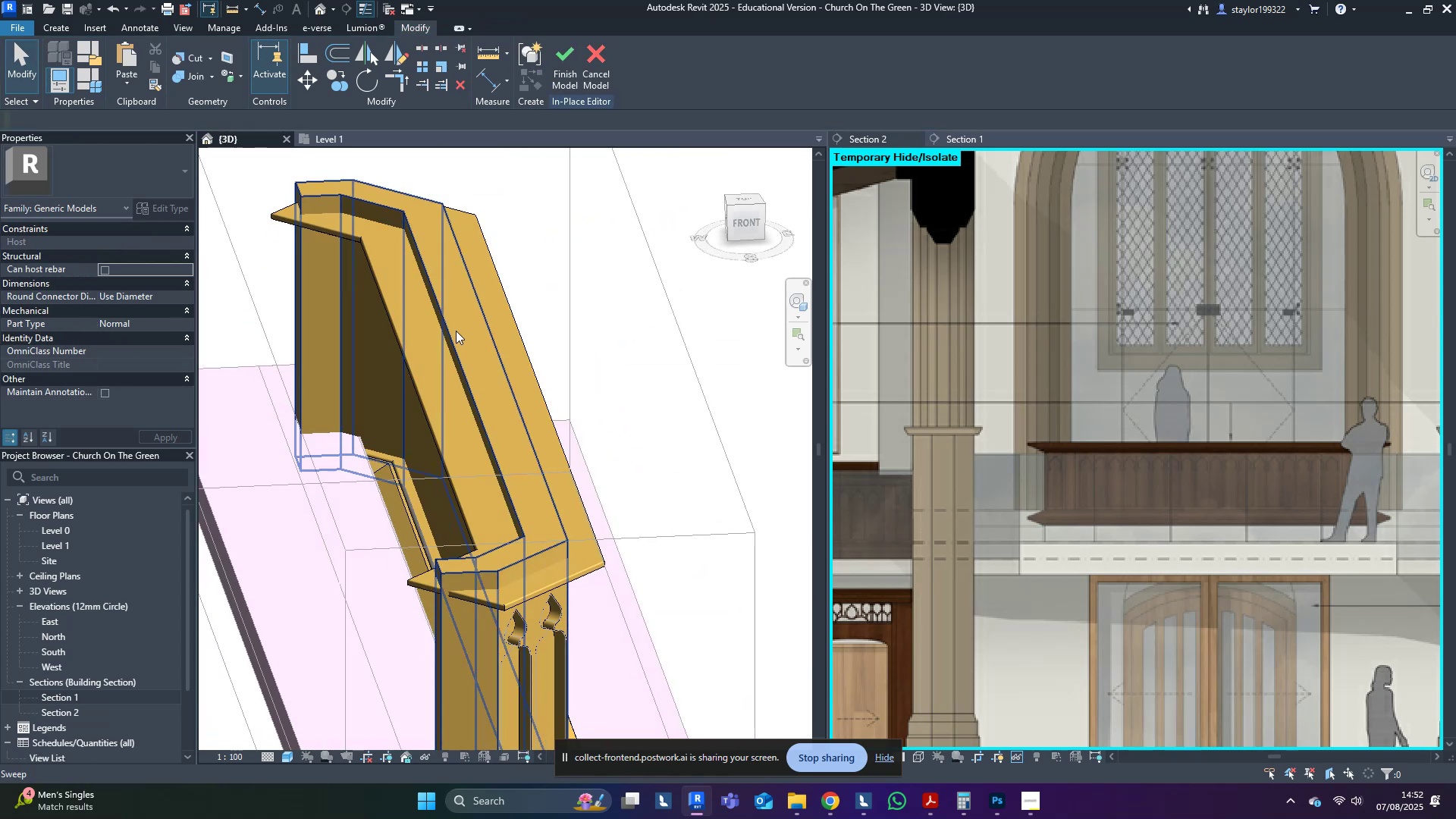 
left_click([456, 331])
 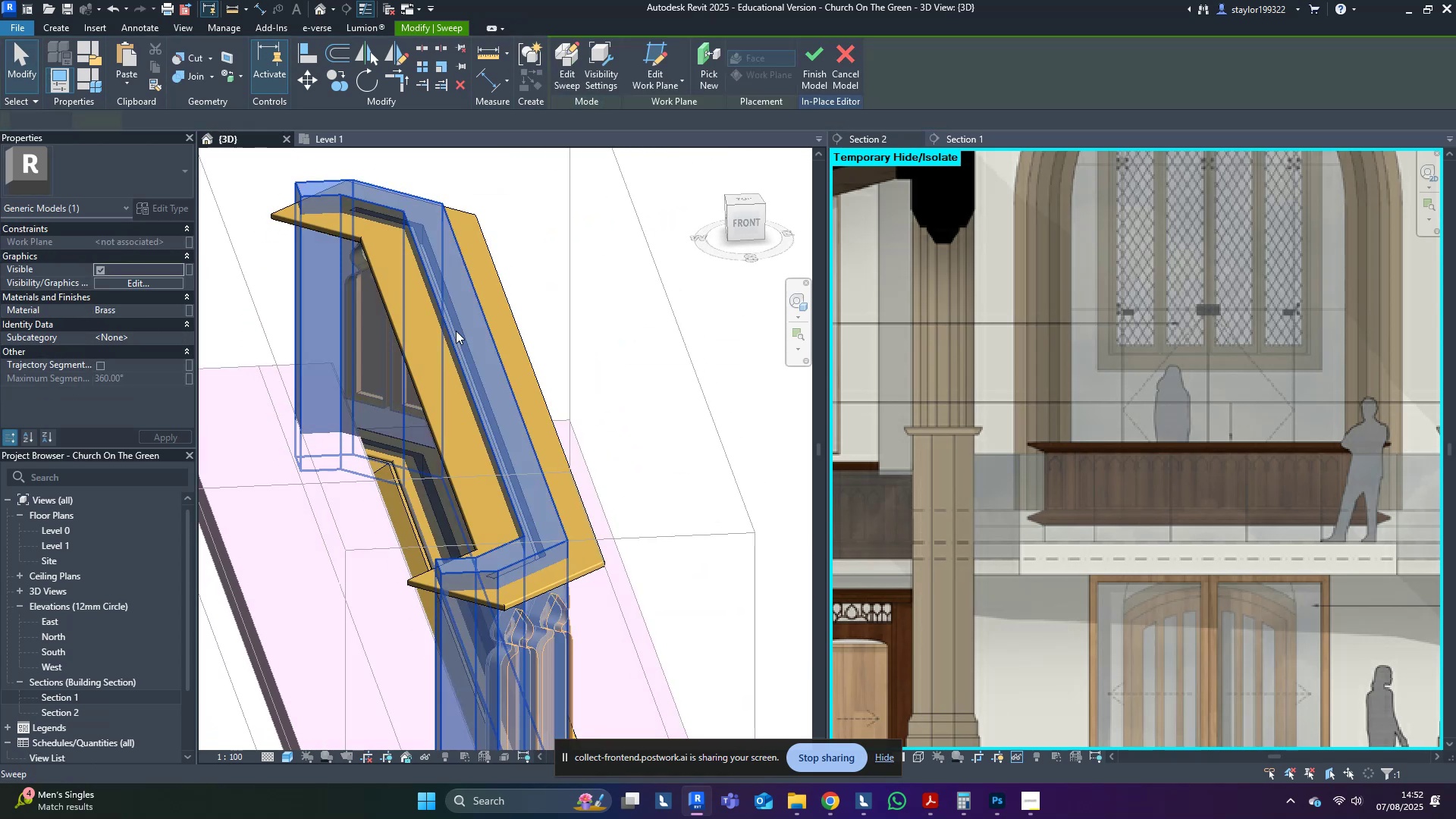 
hold_key(key=ControlLeft, duration=0.56)
double_click([417, 332])
 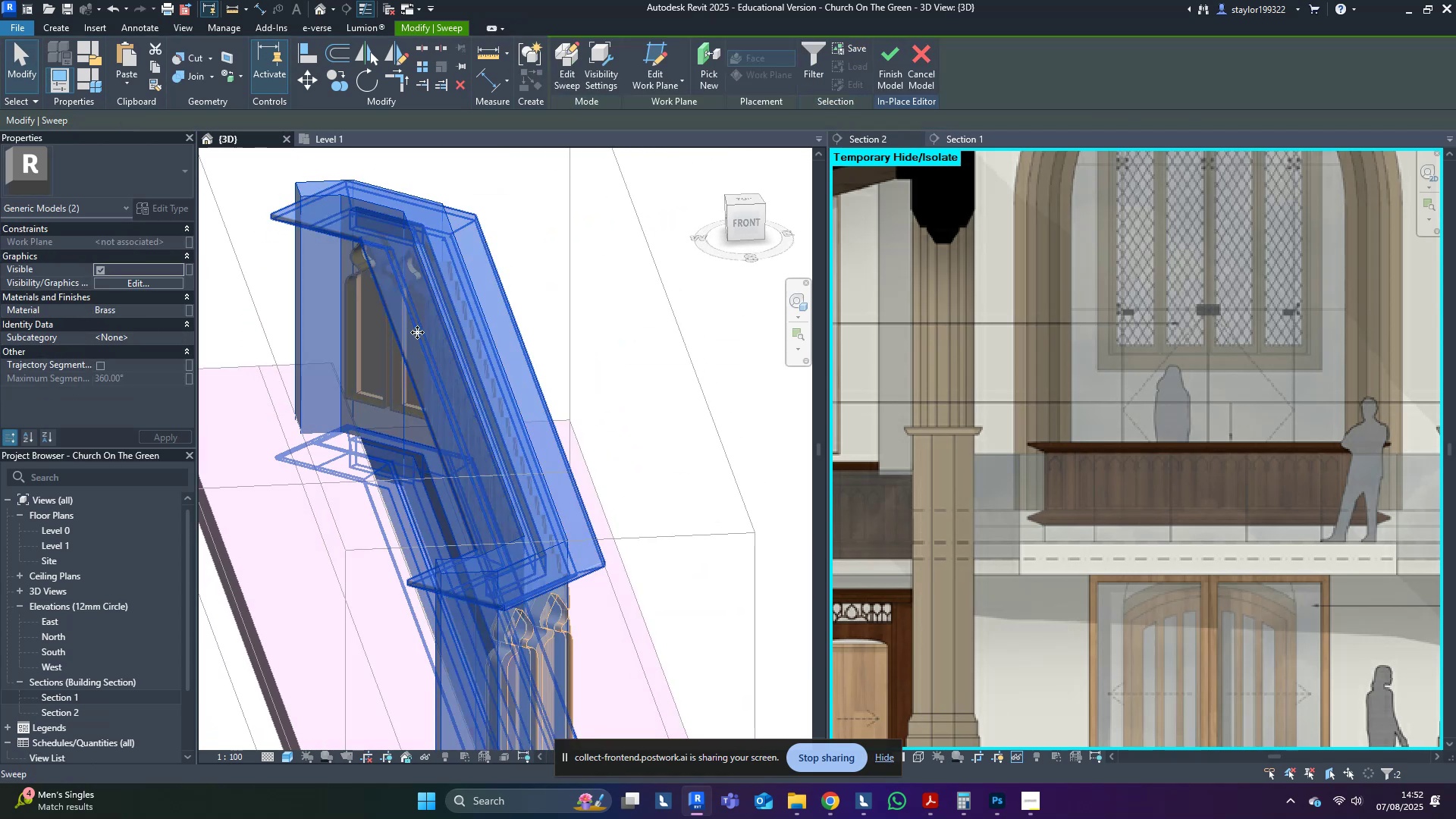 
type(hi)
key(Escape)
 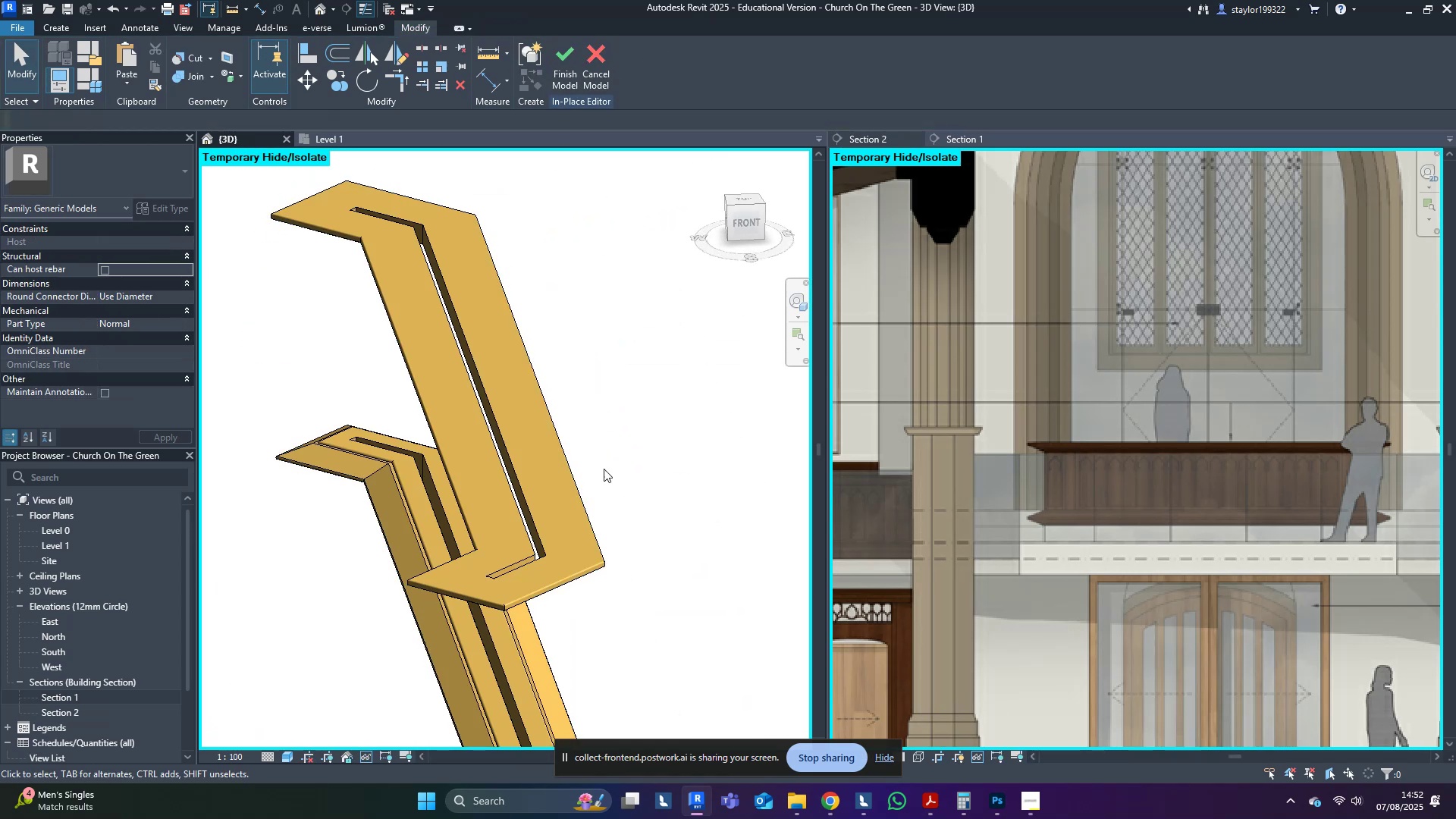 
hold_key(key=ShiftLeft, duration=0.41)
 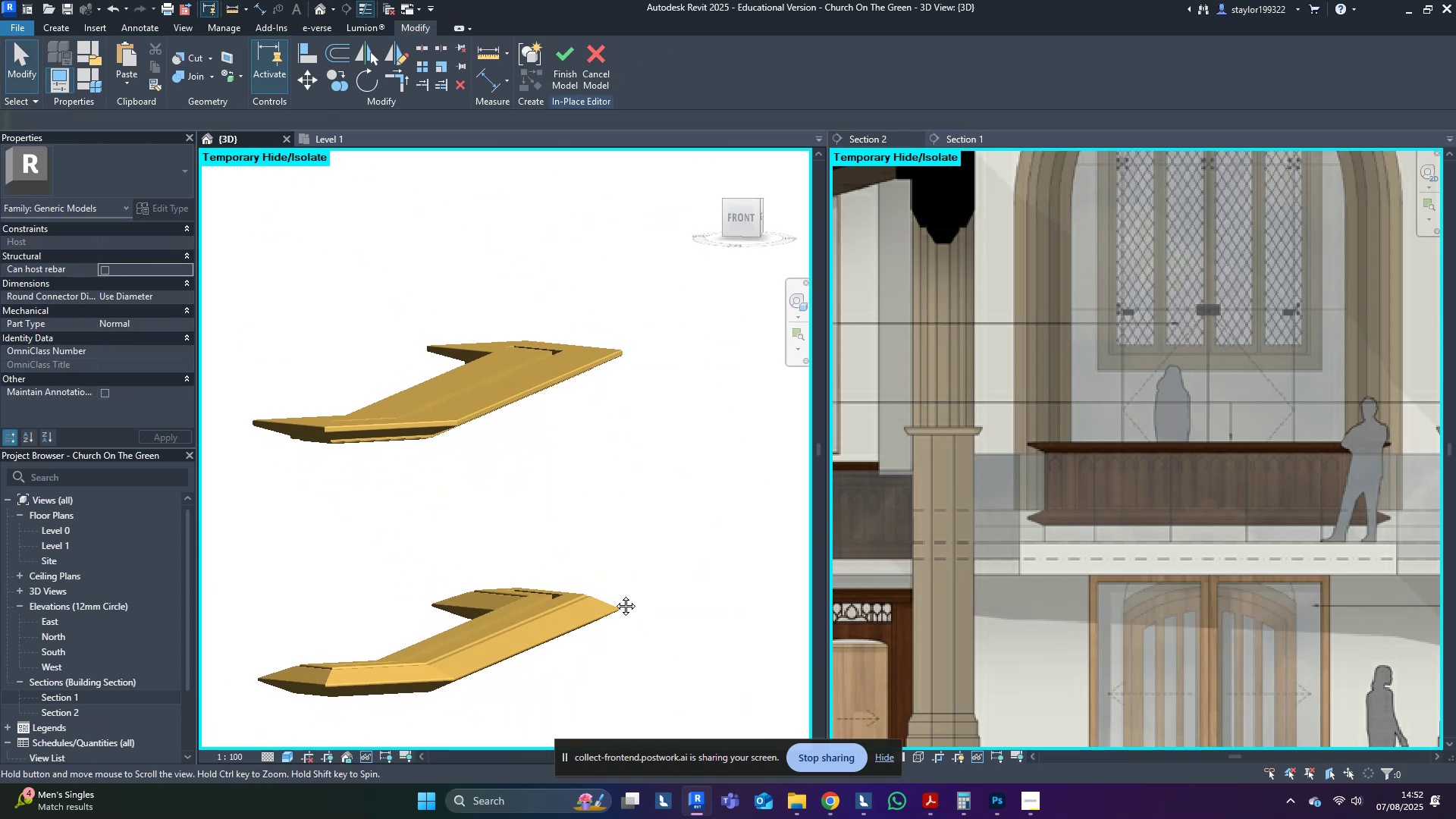 
key(Control+ControlLeft)
 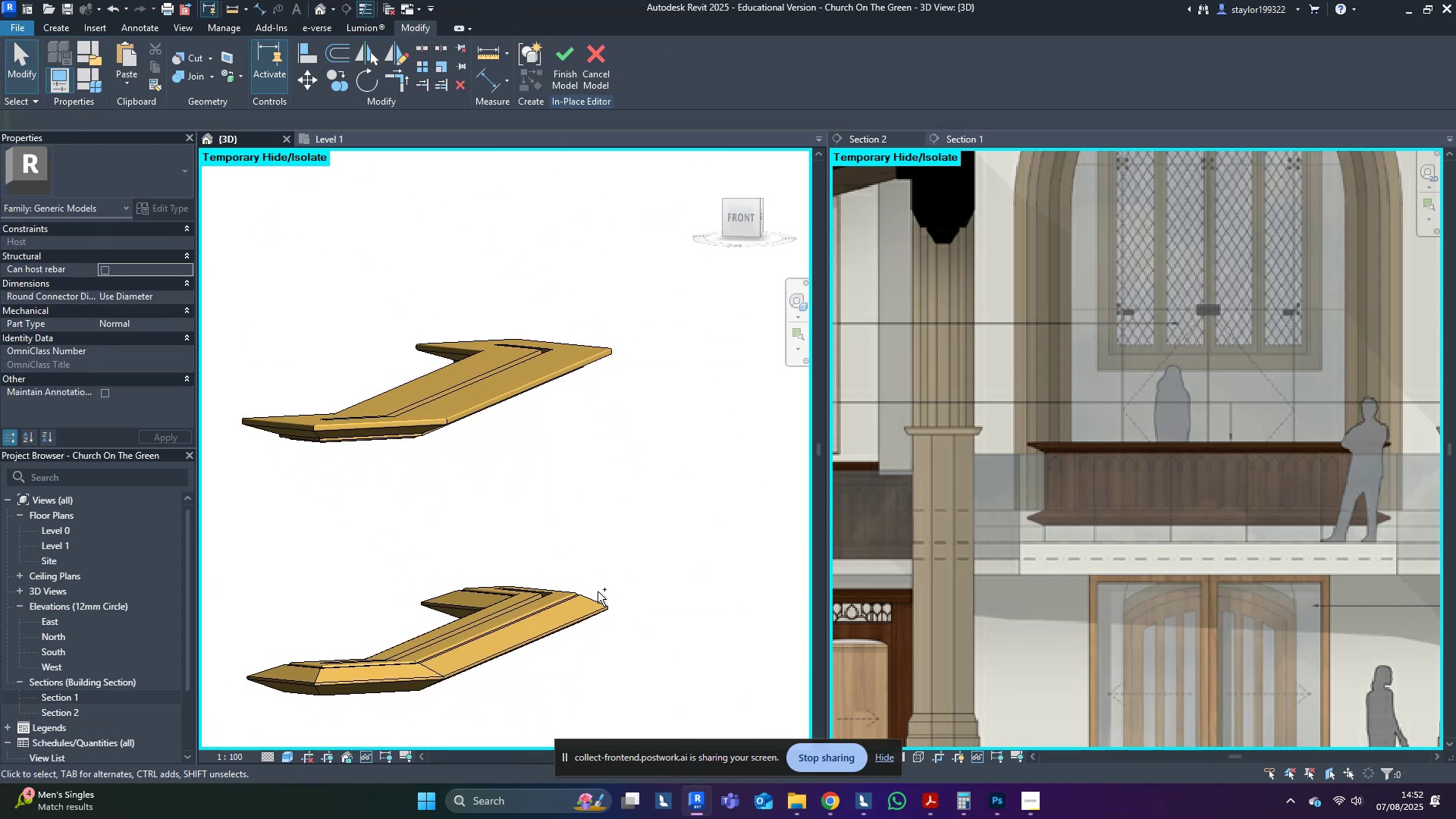 
key(Control+Z)
 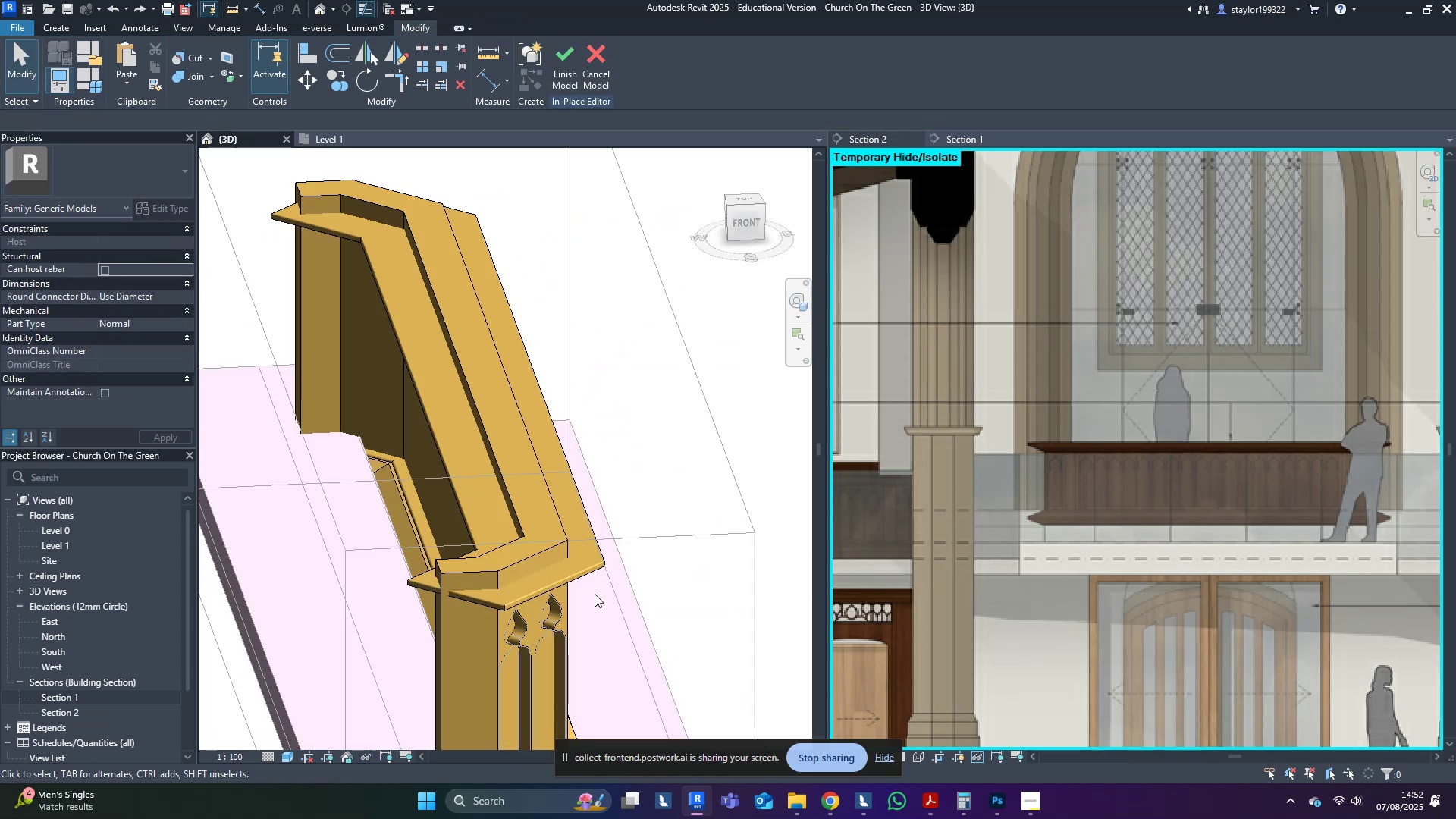 
hold_key(key=ShiftLeft, duration=0.66)
 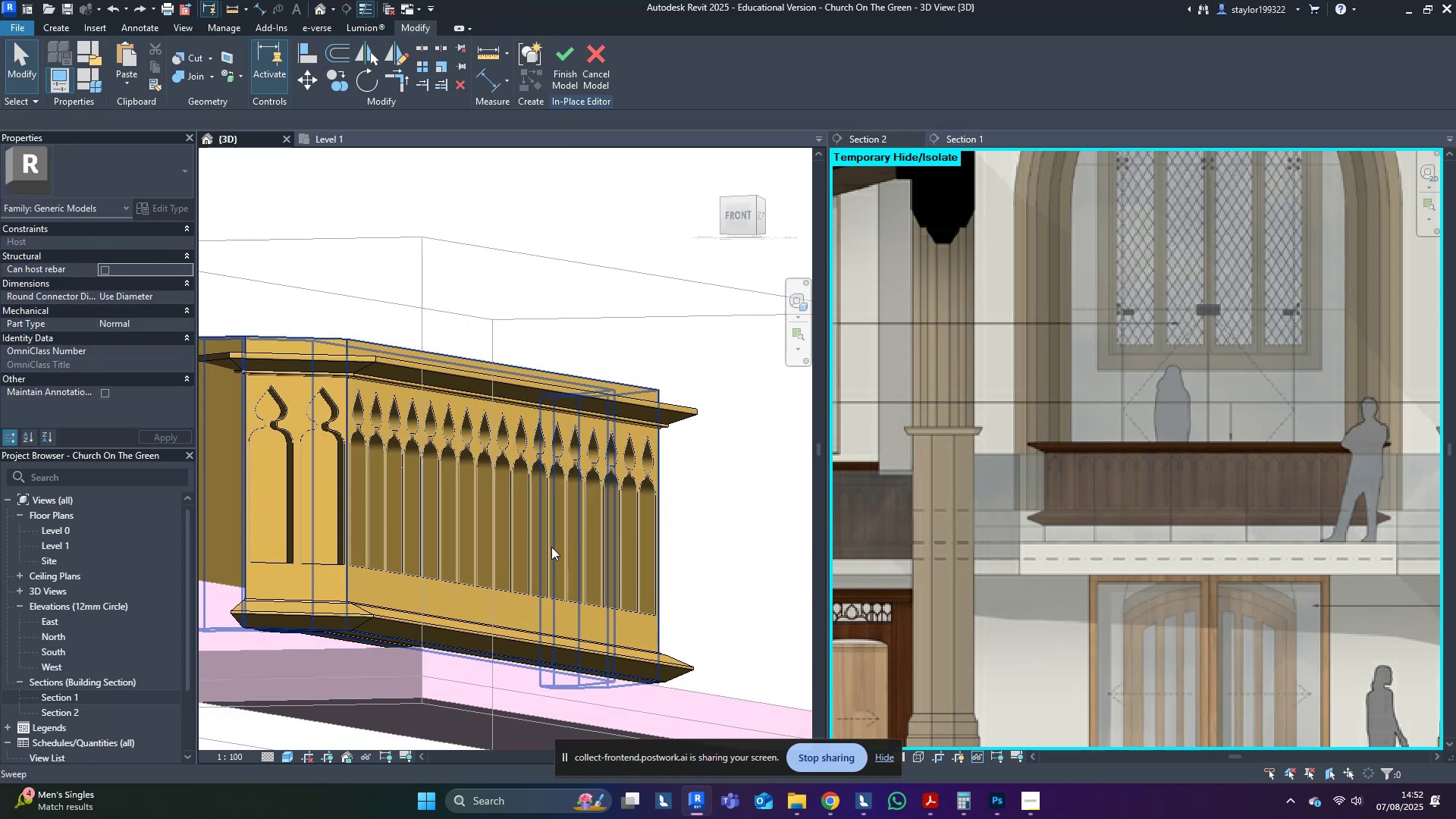 
scroll: coordinate [551, 547], scroll_direction: down, amount: 4.0
 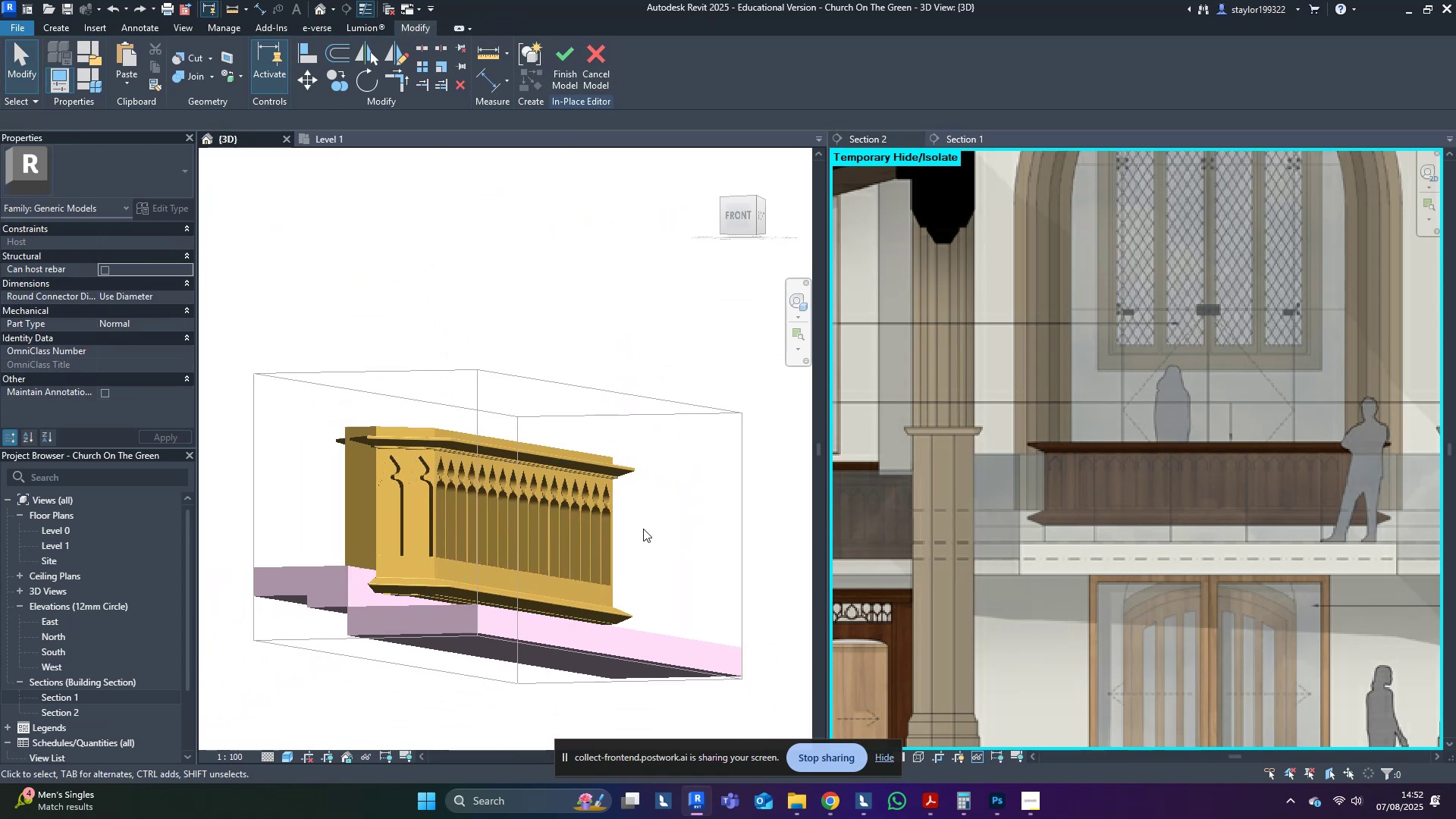 
hold_key(key=ShiftLeft, duration=0.81)
 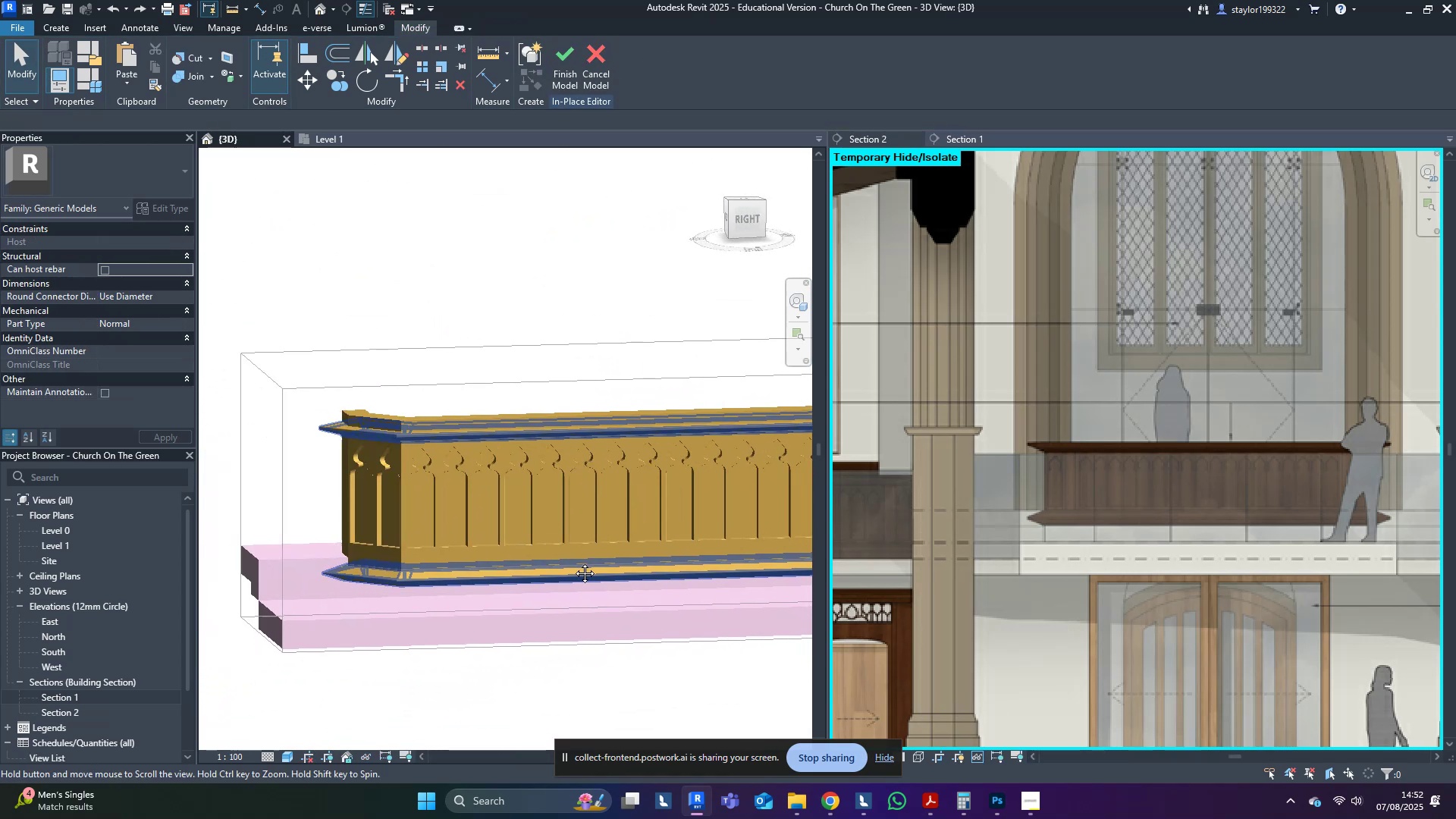 
hold_key(key=ShiftLeft, duration=1.19)
 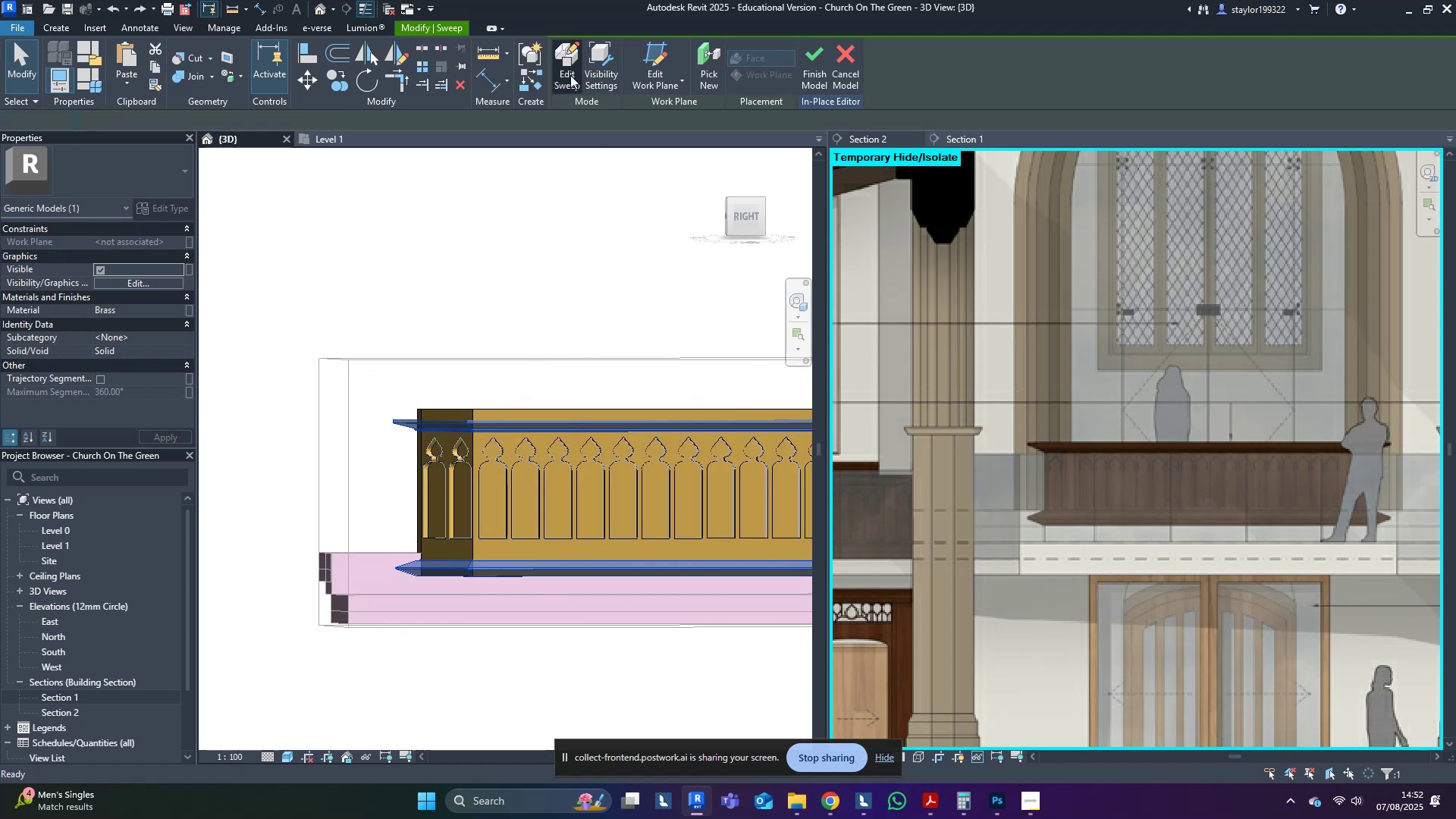 
scroll: coordinate [617, 498], scroll_direction: up, amount: 3.0
 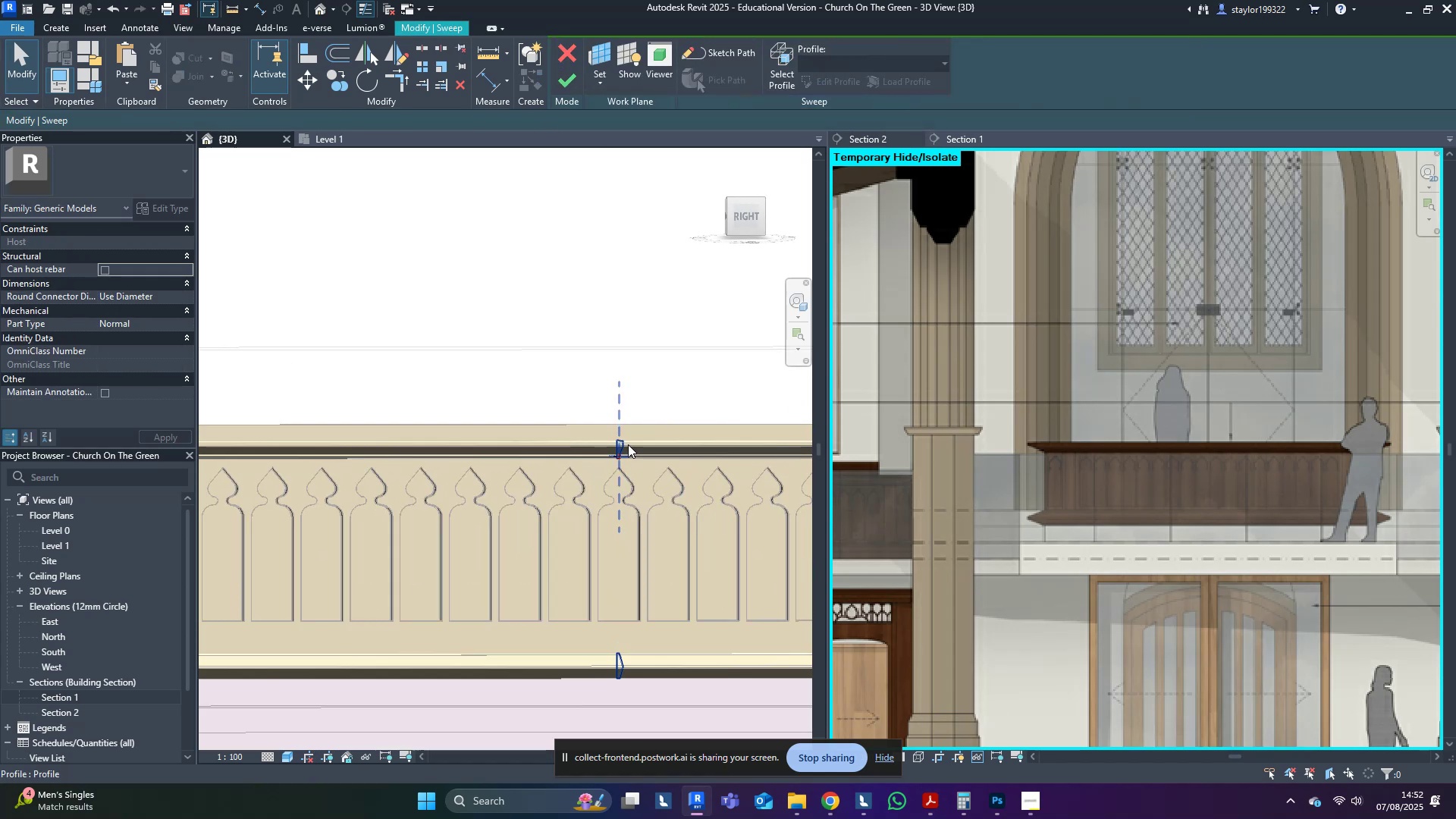 
double_click([628, 444])
 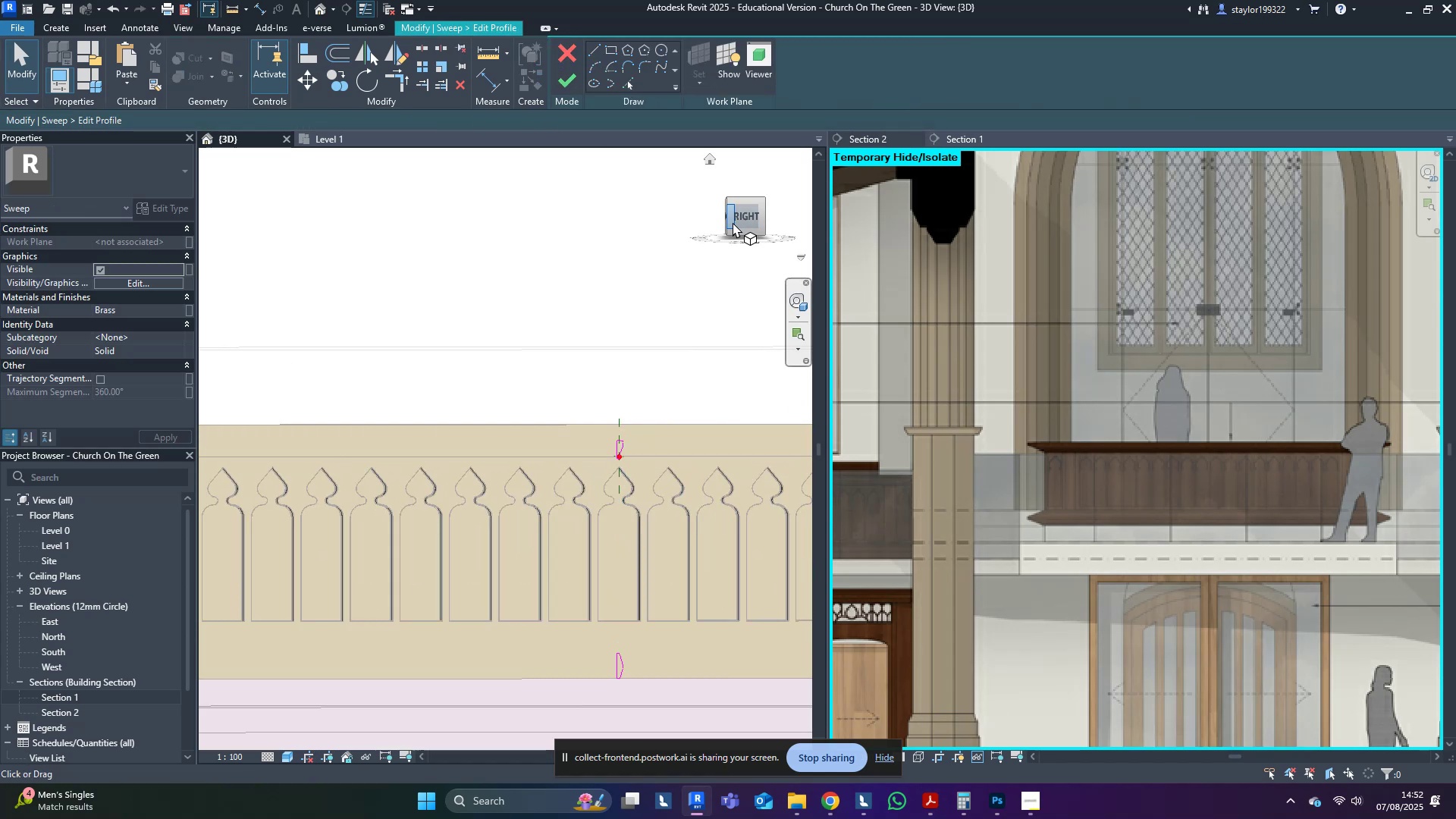 
left_click([726, 220])
 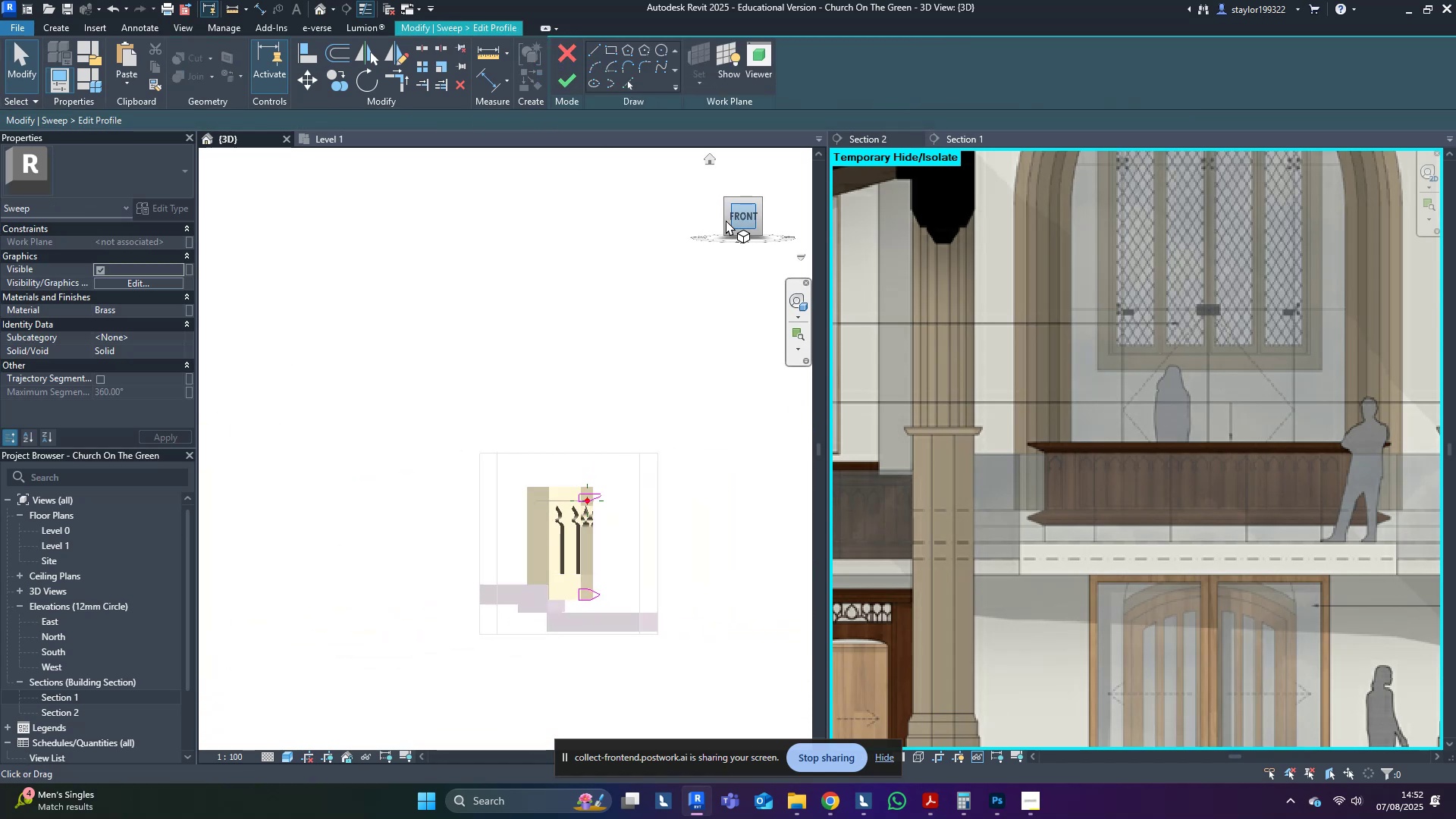 
scroll: coordinate [547, 375], scroll_direction: up, amount: 7.0
 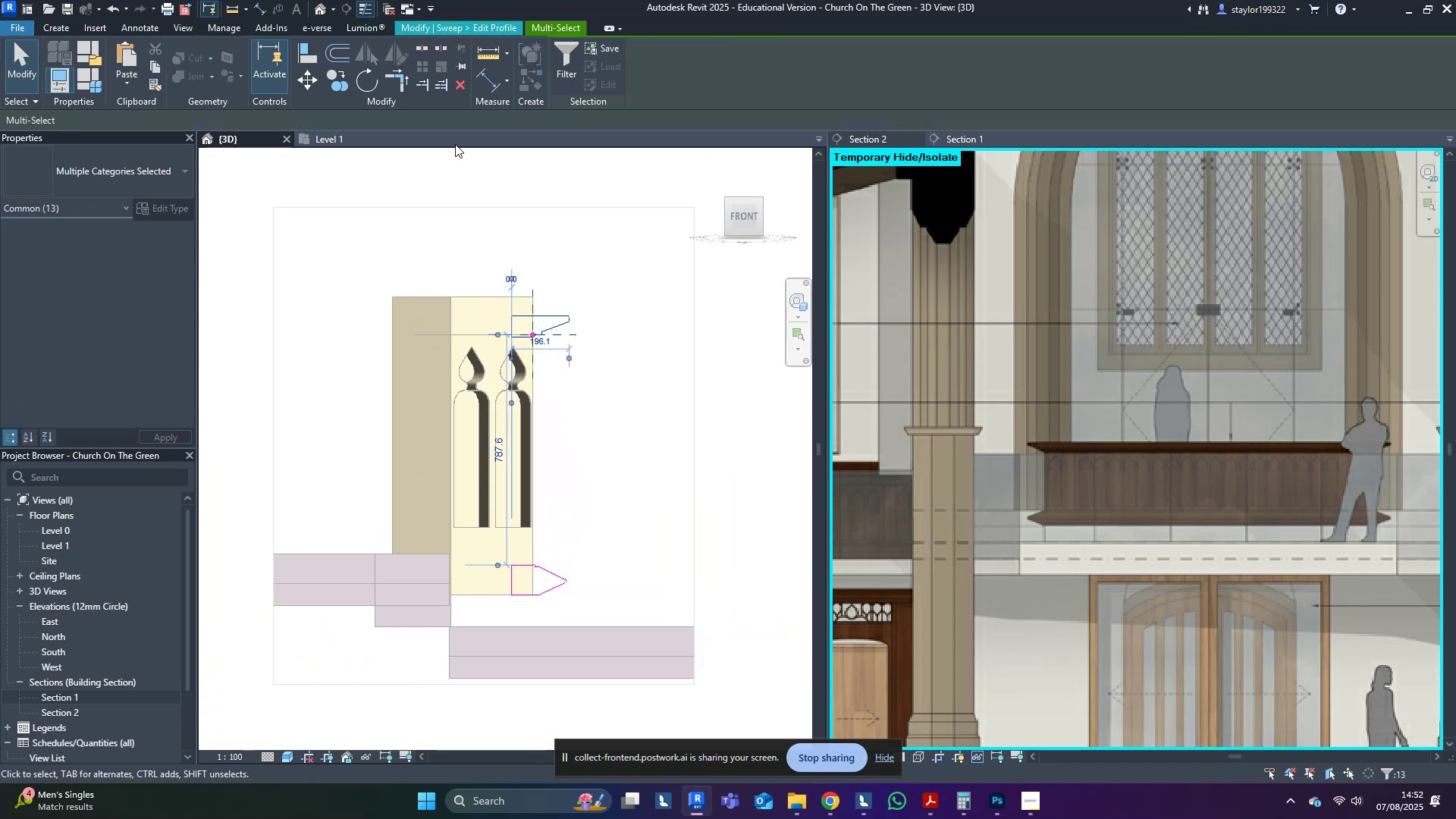 
left_click([311, 71])
 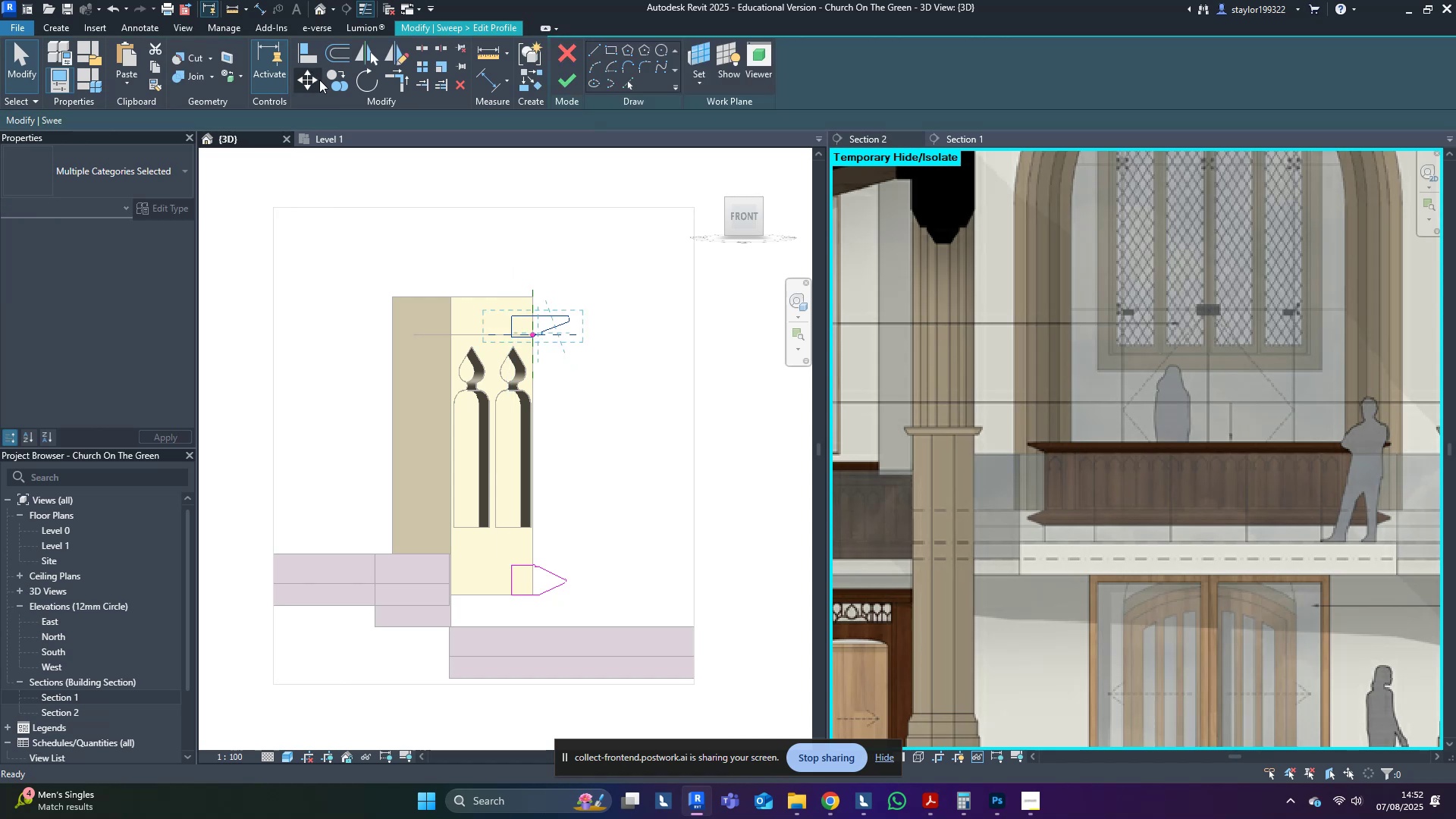 
scroll: coordinate [531, 291], scroll_direction: up, amount: 4.0
 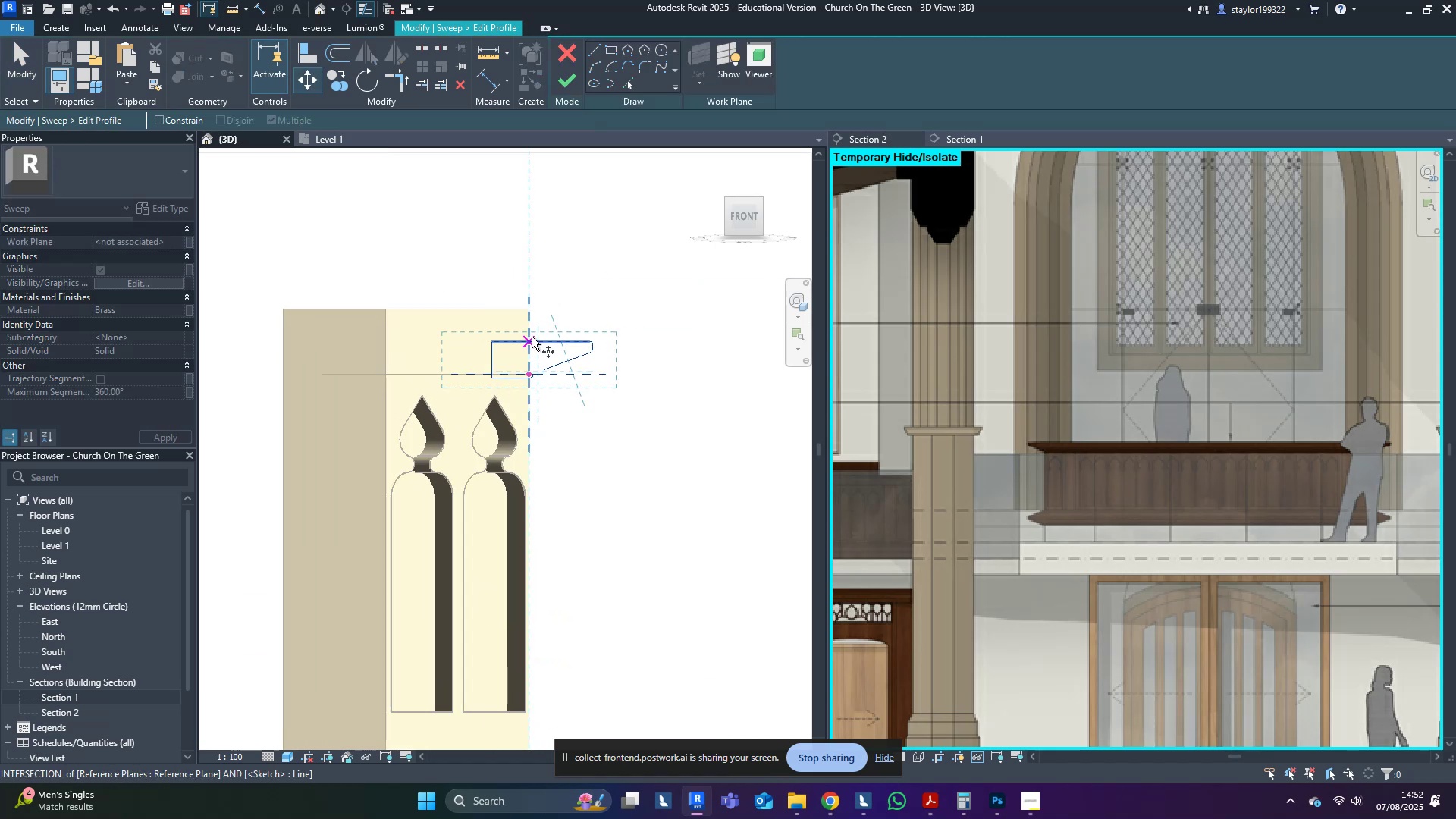 
hold_key(key=ShiftLeft, duration=0.54)
double_click([533, 306])
 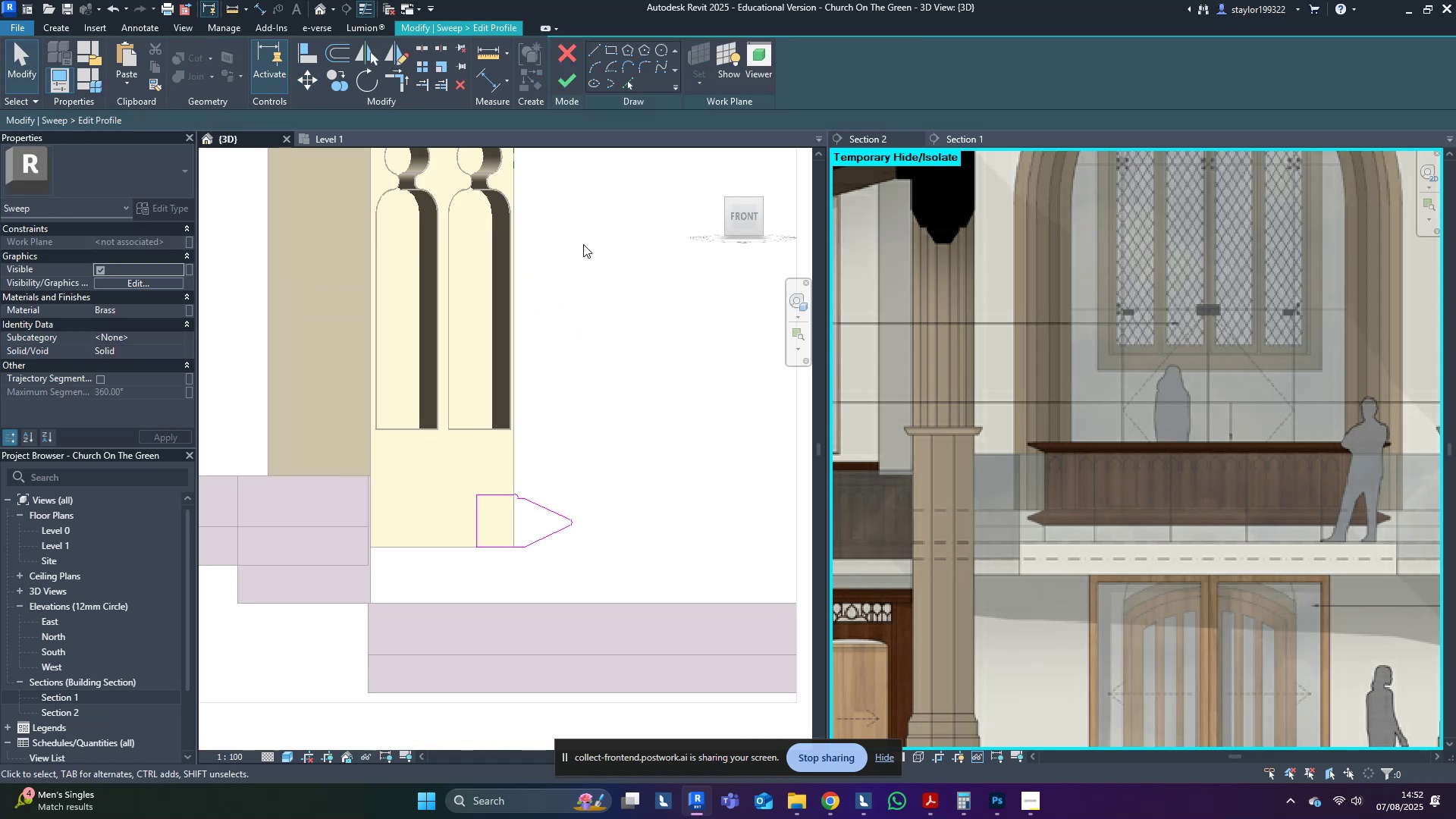 
left_click([582, 74])
 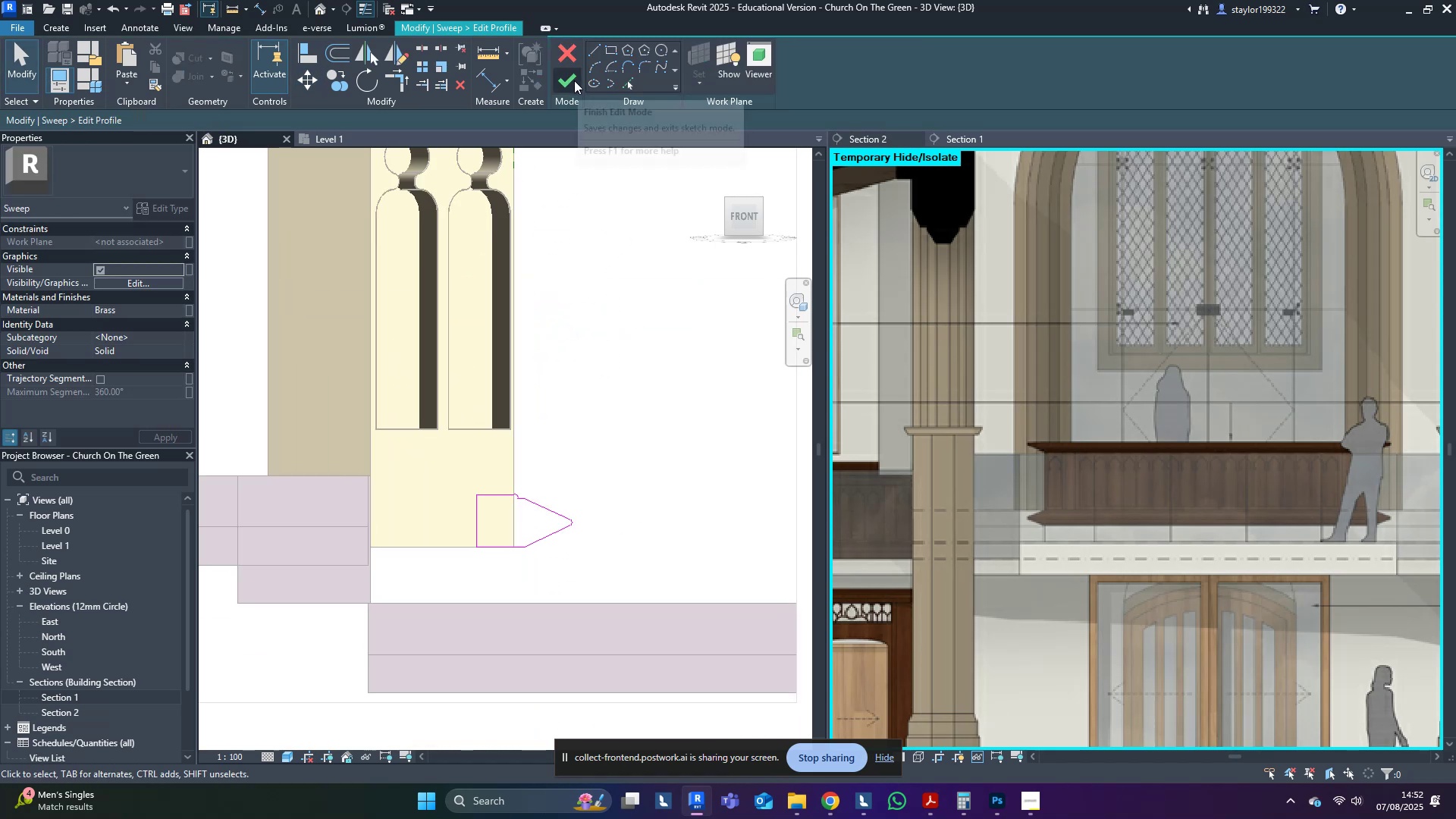 
left_click([574, 80])
 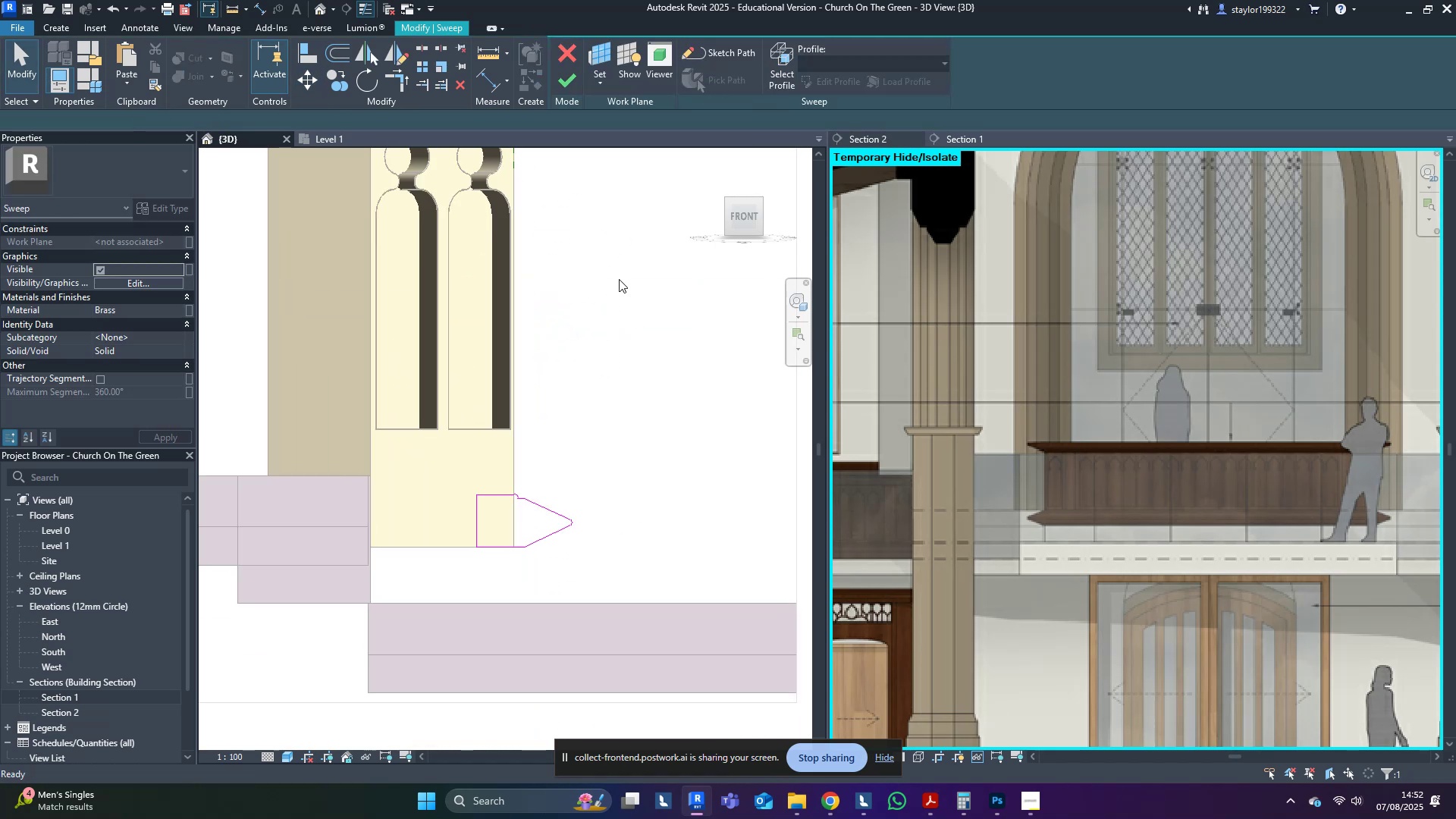 
scroll: coordinate [673, 514], scroll_direction: down, amount: 2.0
 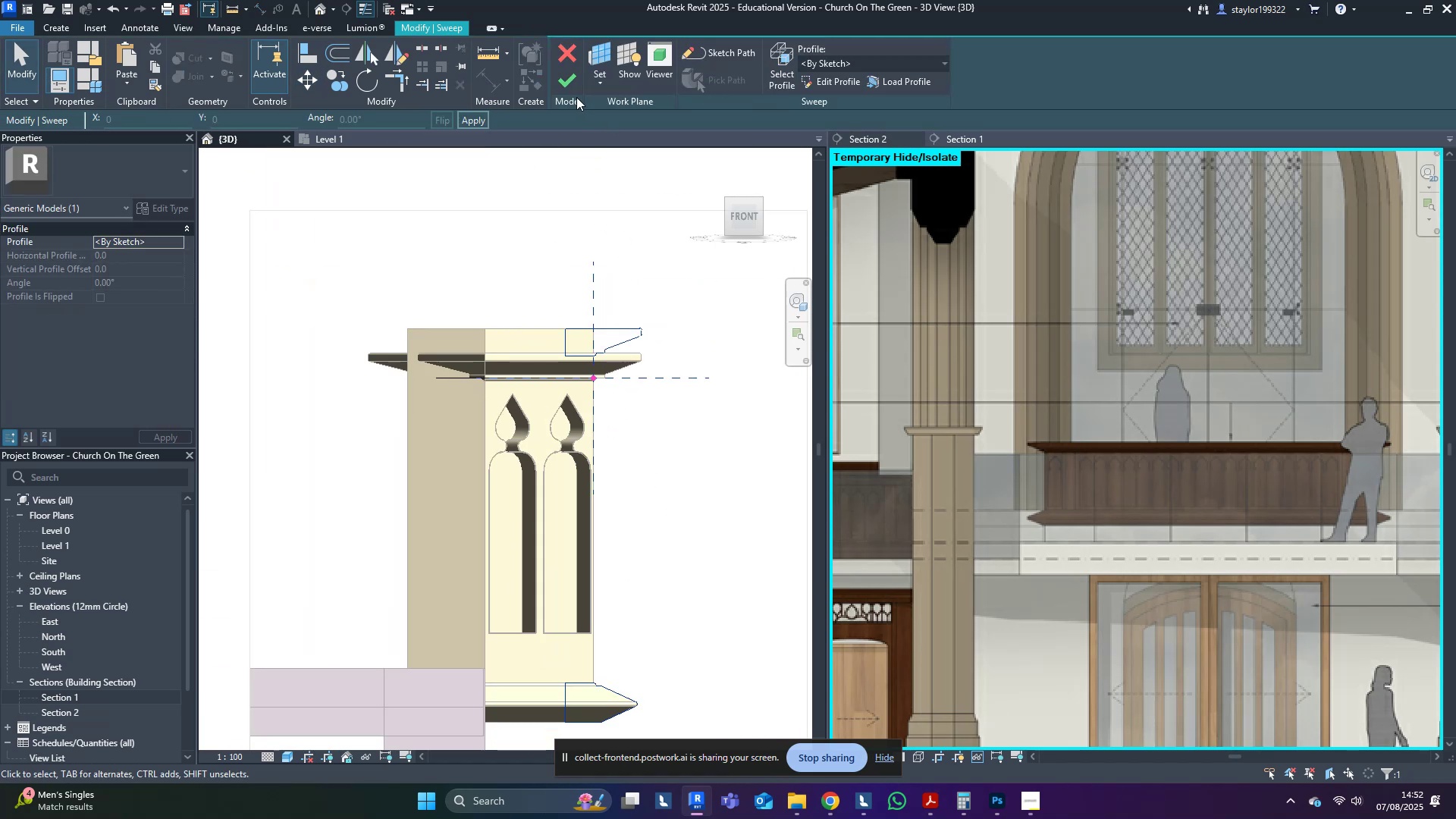 
left_click([578, 86])
 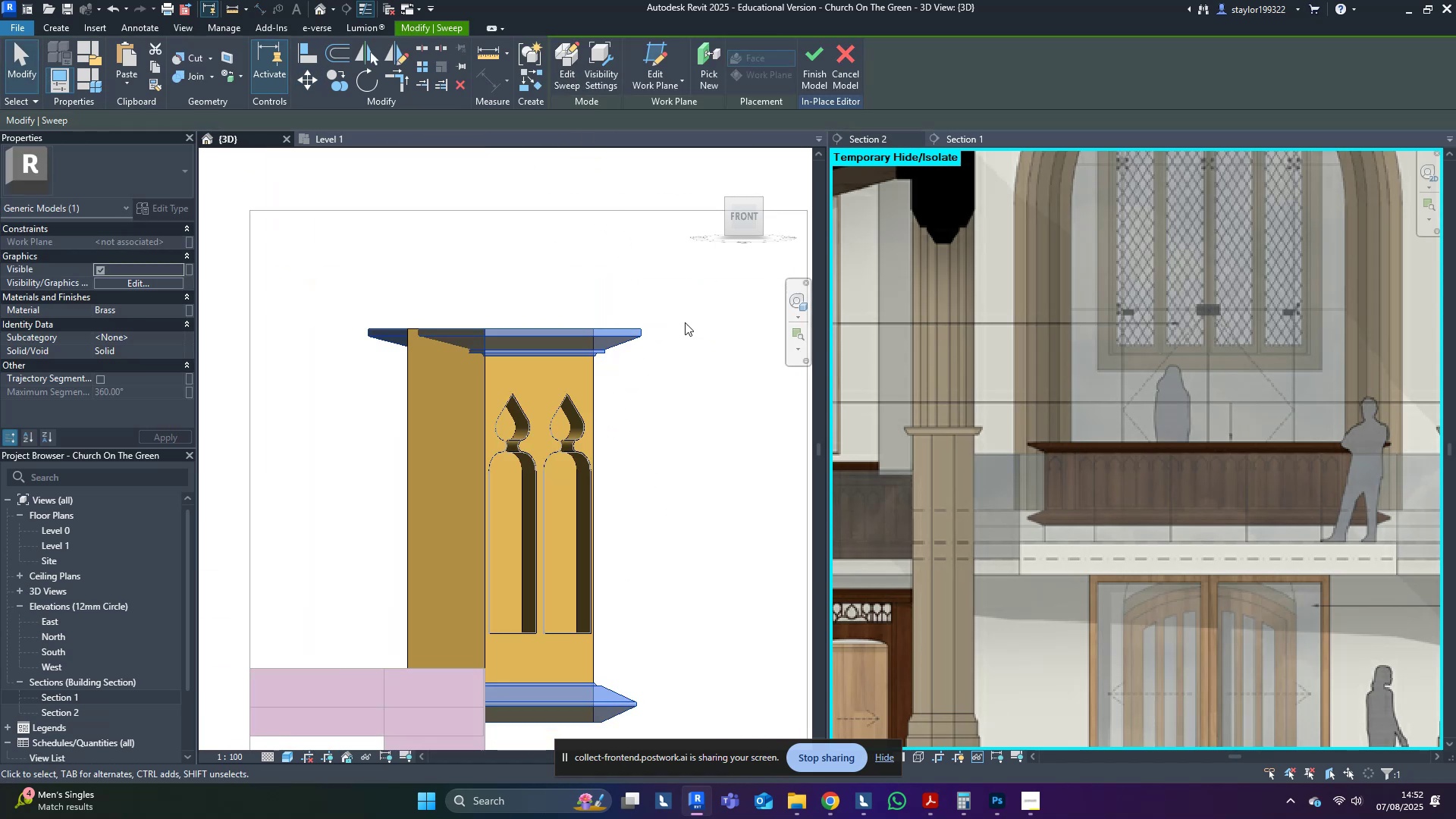 
left_click([677, 472])
 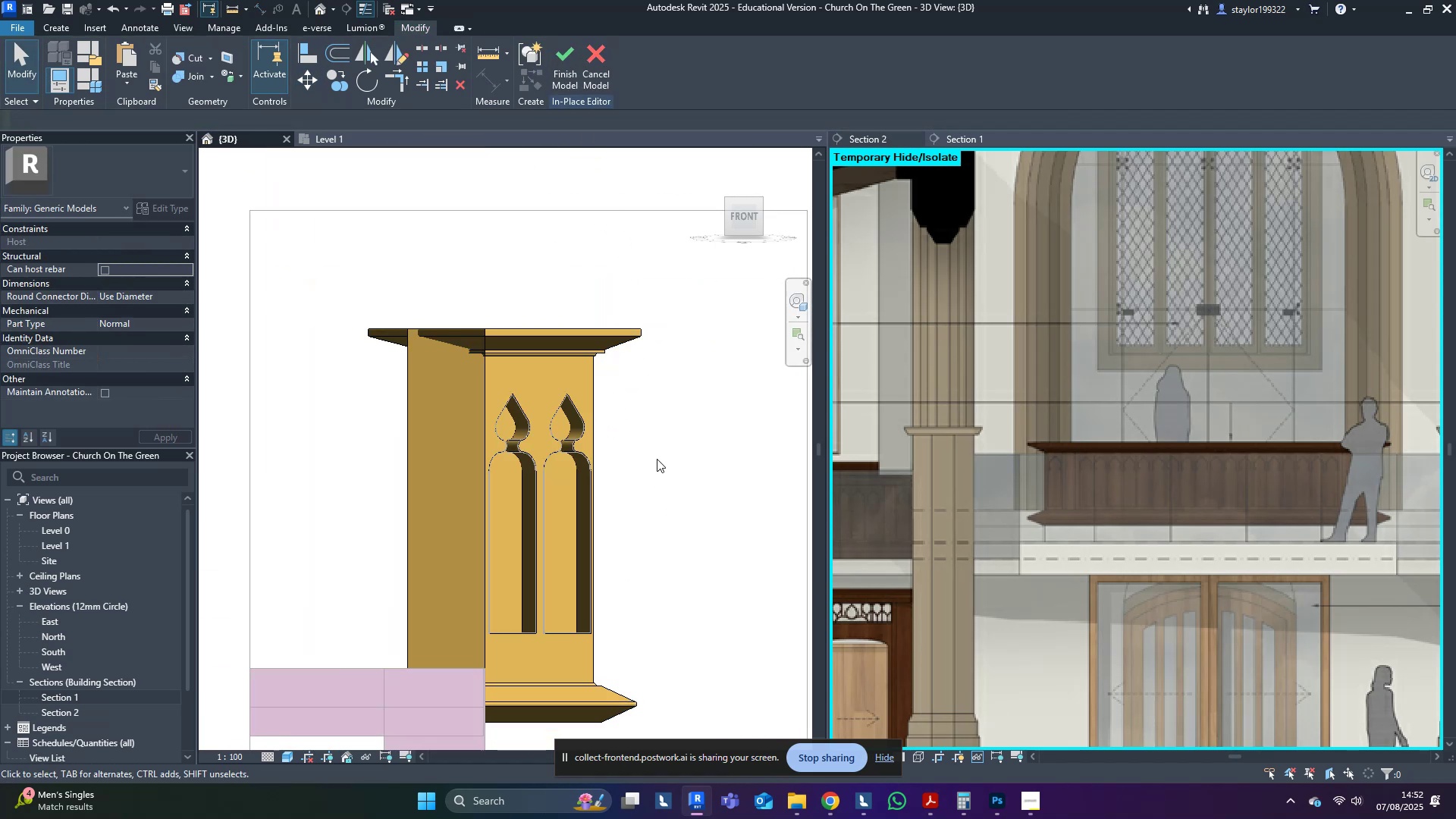 
scroll: coordinate [645, 457], scroll_direction: down, amount: 4.0
 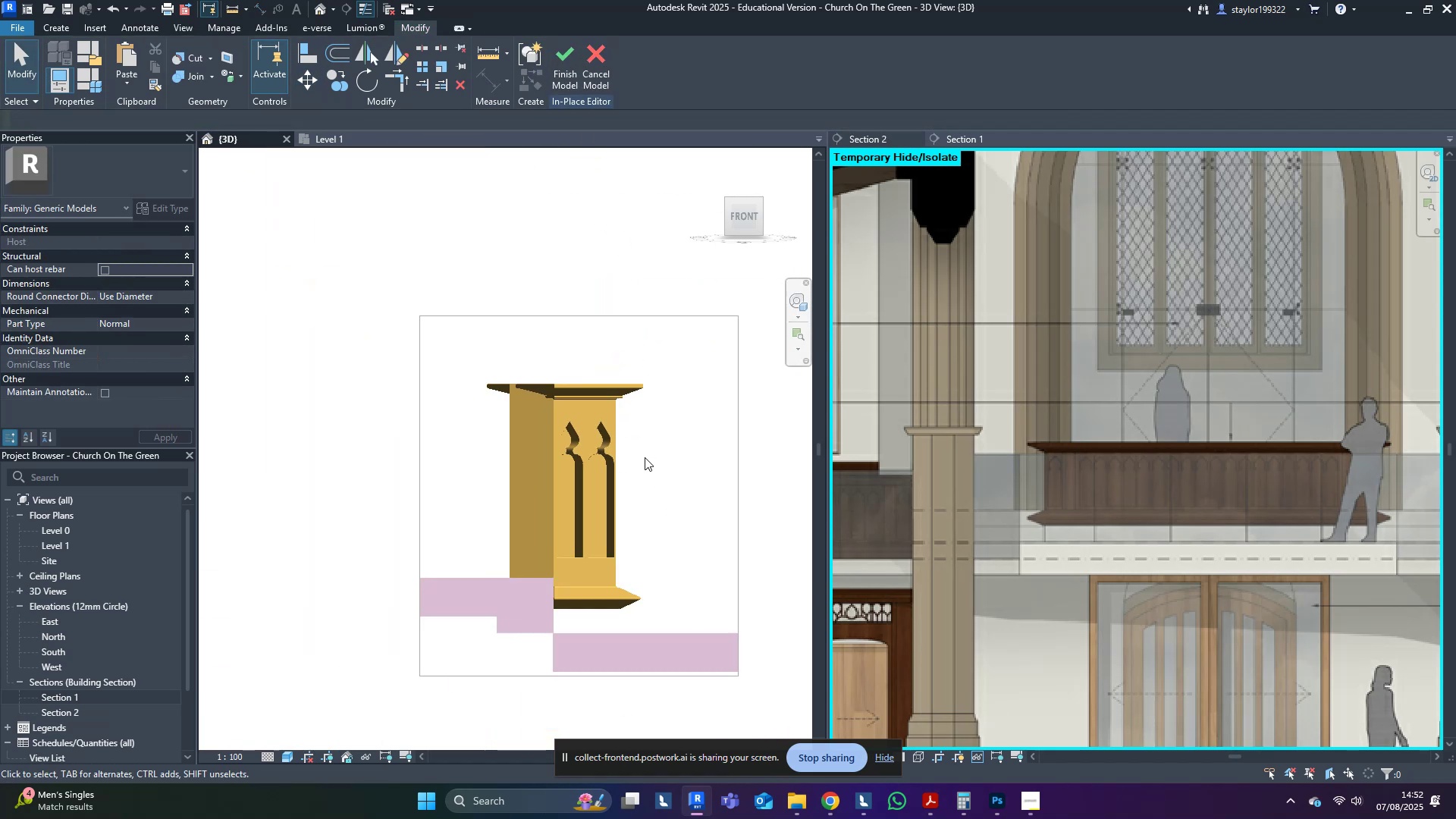 
hold_key(key=ShiftLeft, duration=0.75)
 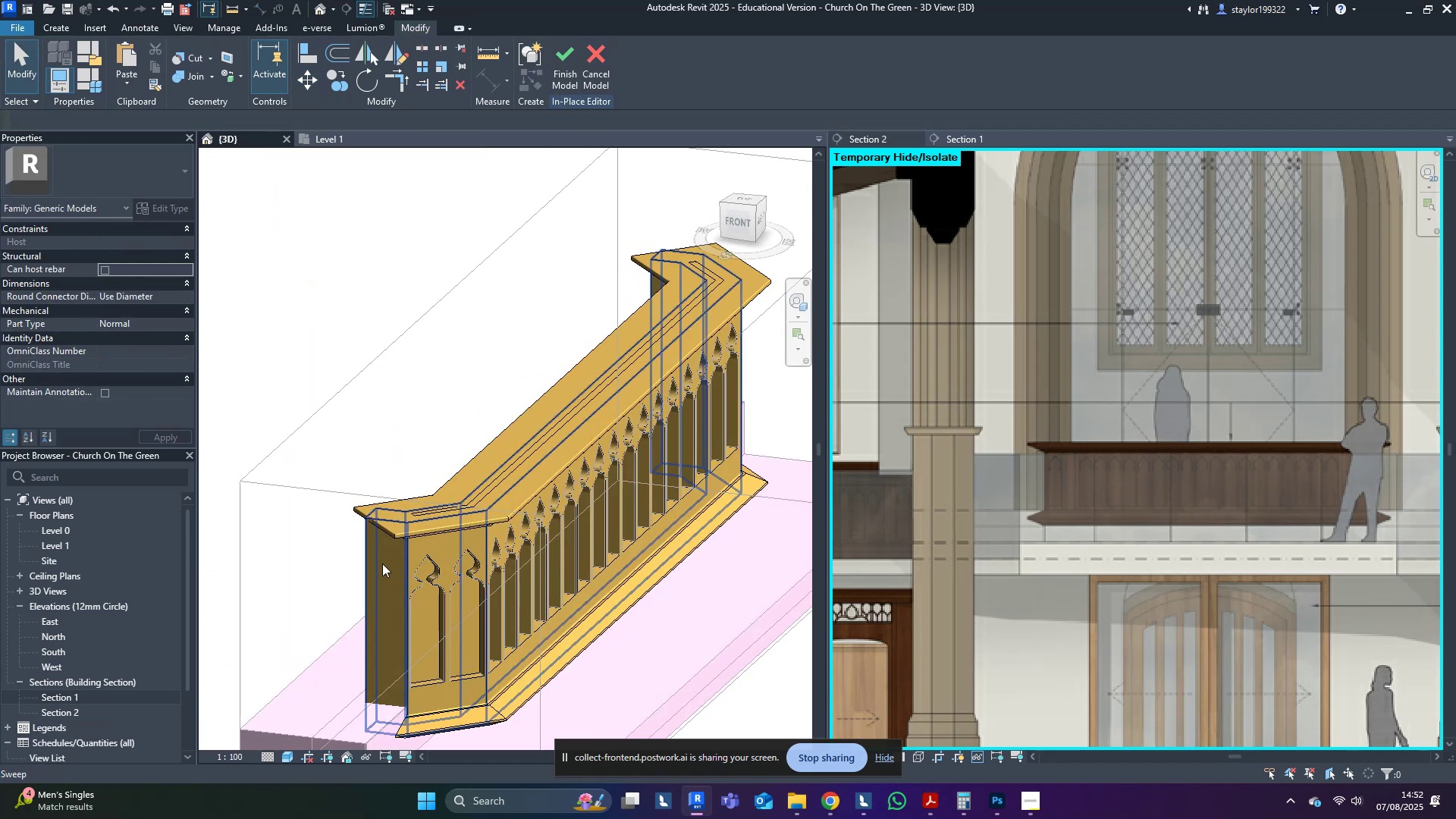 
hold_key(key=ShiftLeft, duration=0.4)
 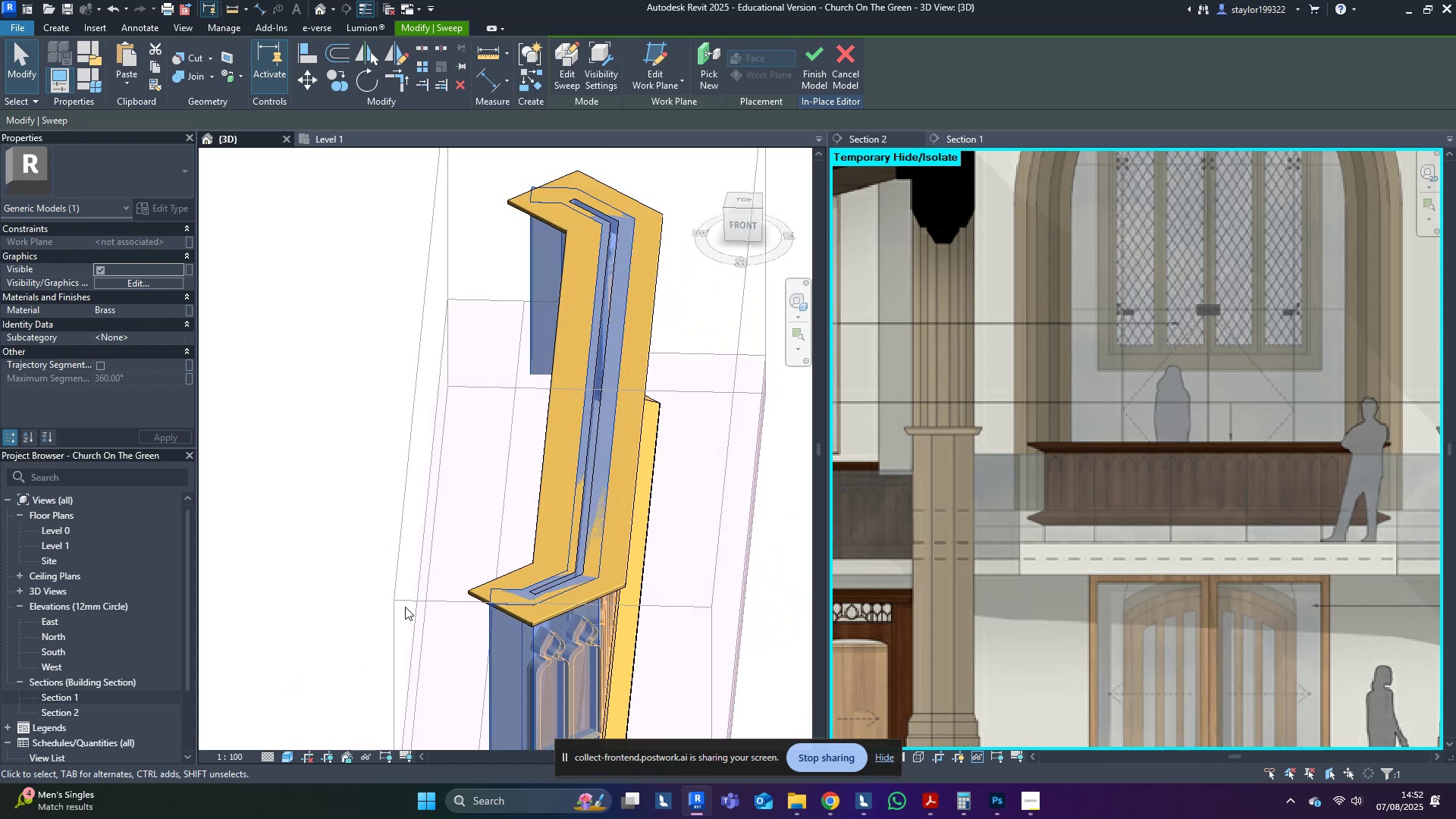 
key(Delete)
 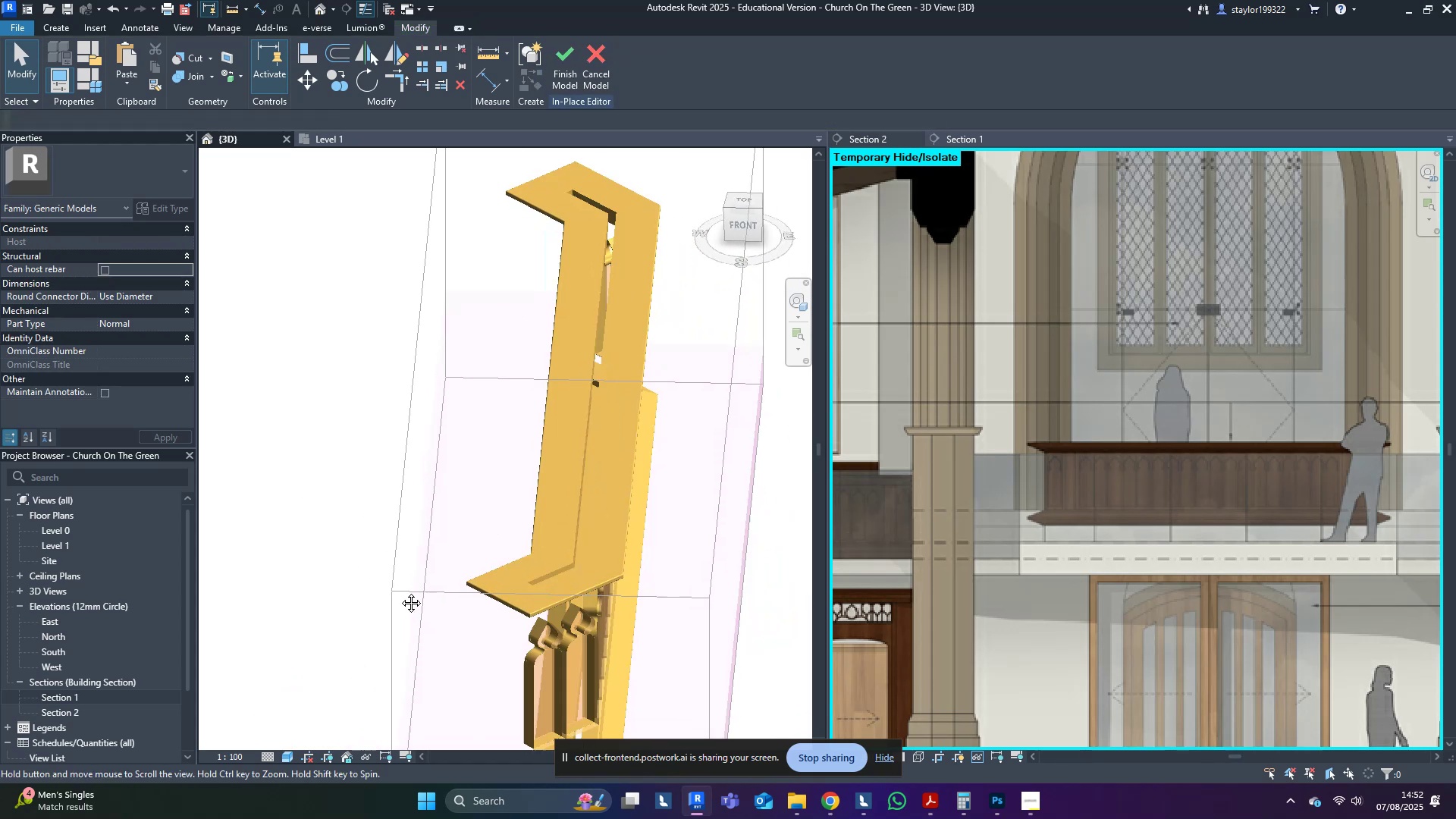 
hold_key(key=ShiftLeft, duration=1.5)
 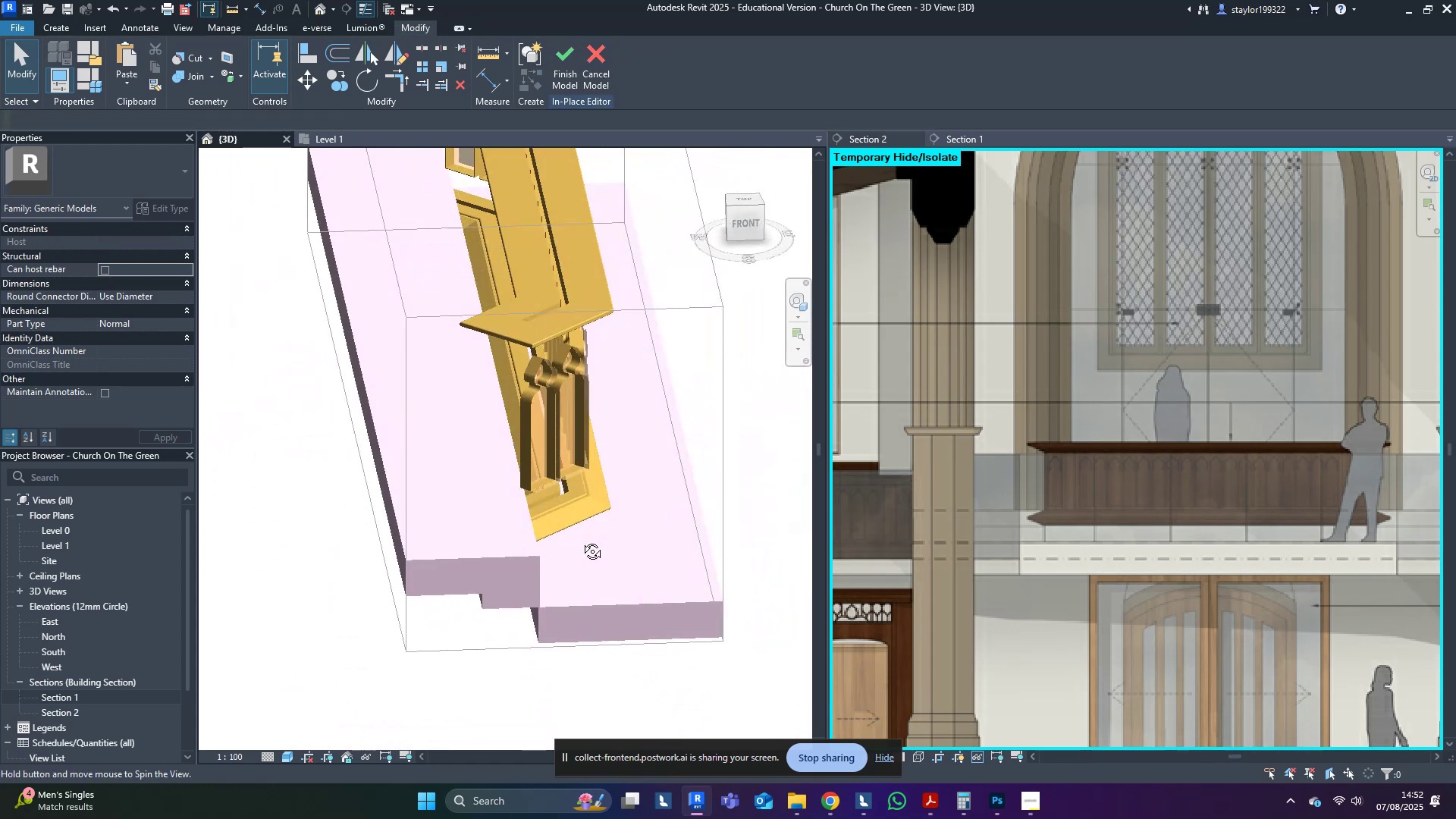 
key(Shift+ShiftLeft)
 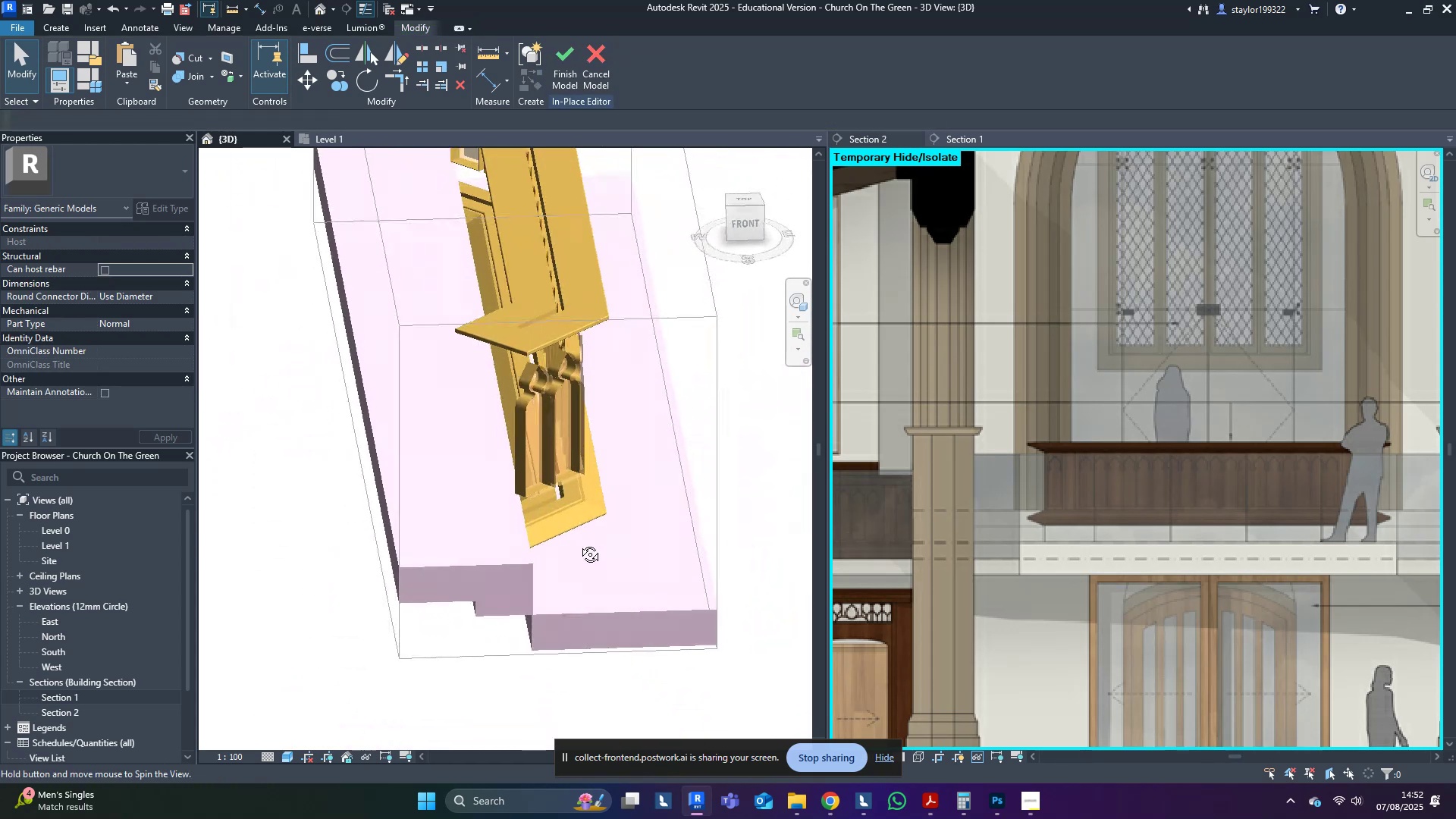 
key(Shift+ShiftLeft)
 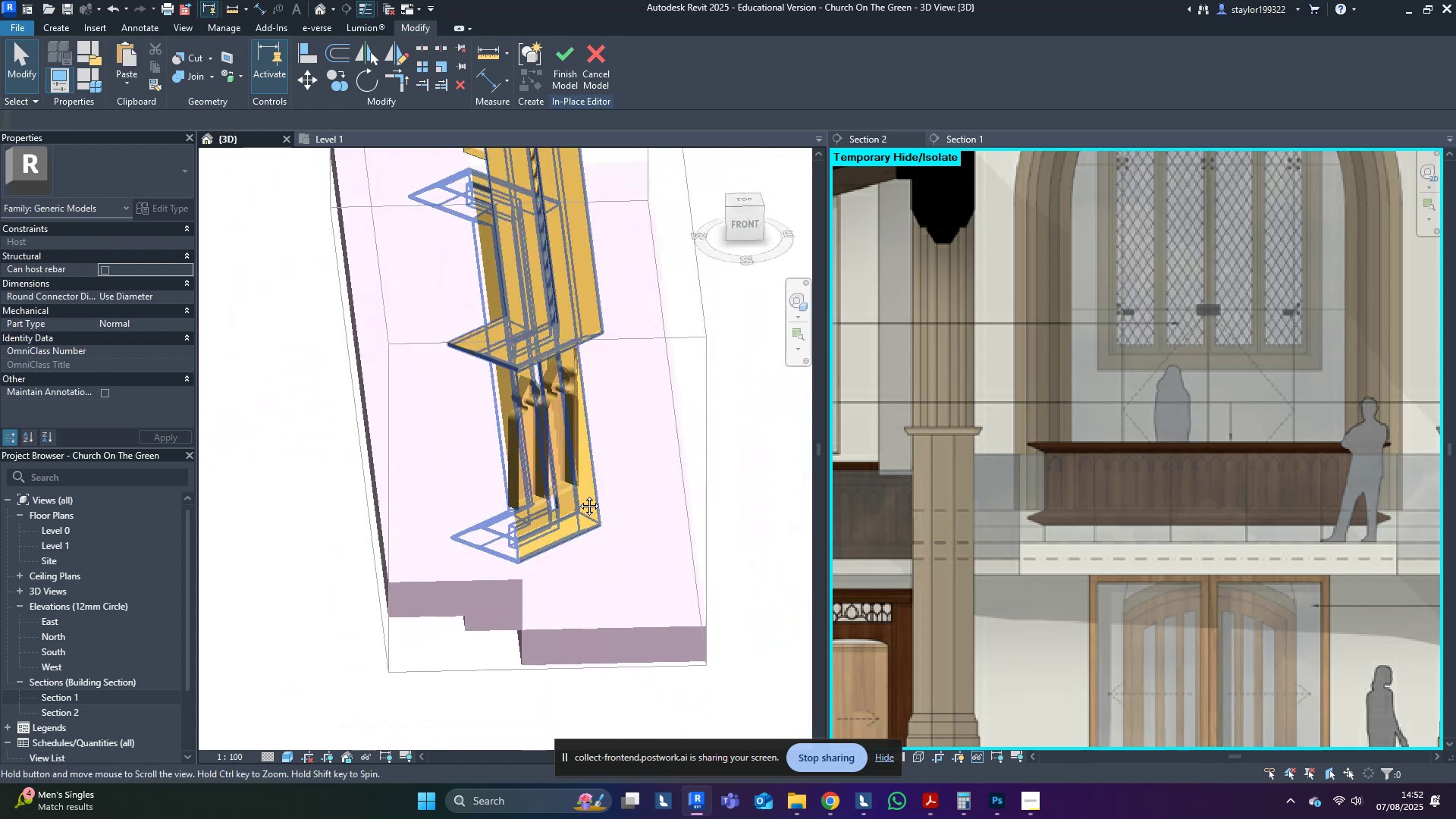 
hold_key(key=ShiftLeft, duration=0.41)
 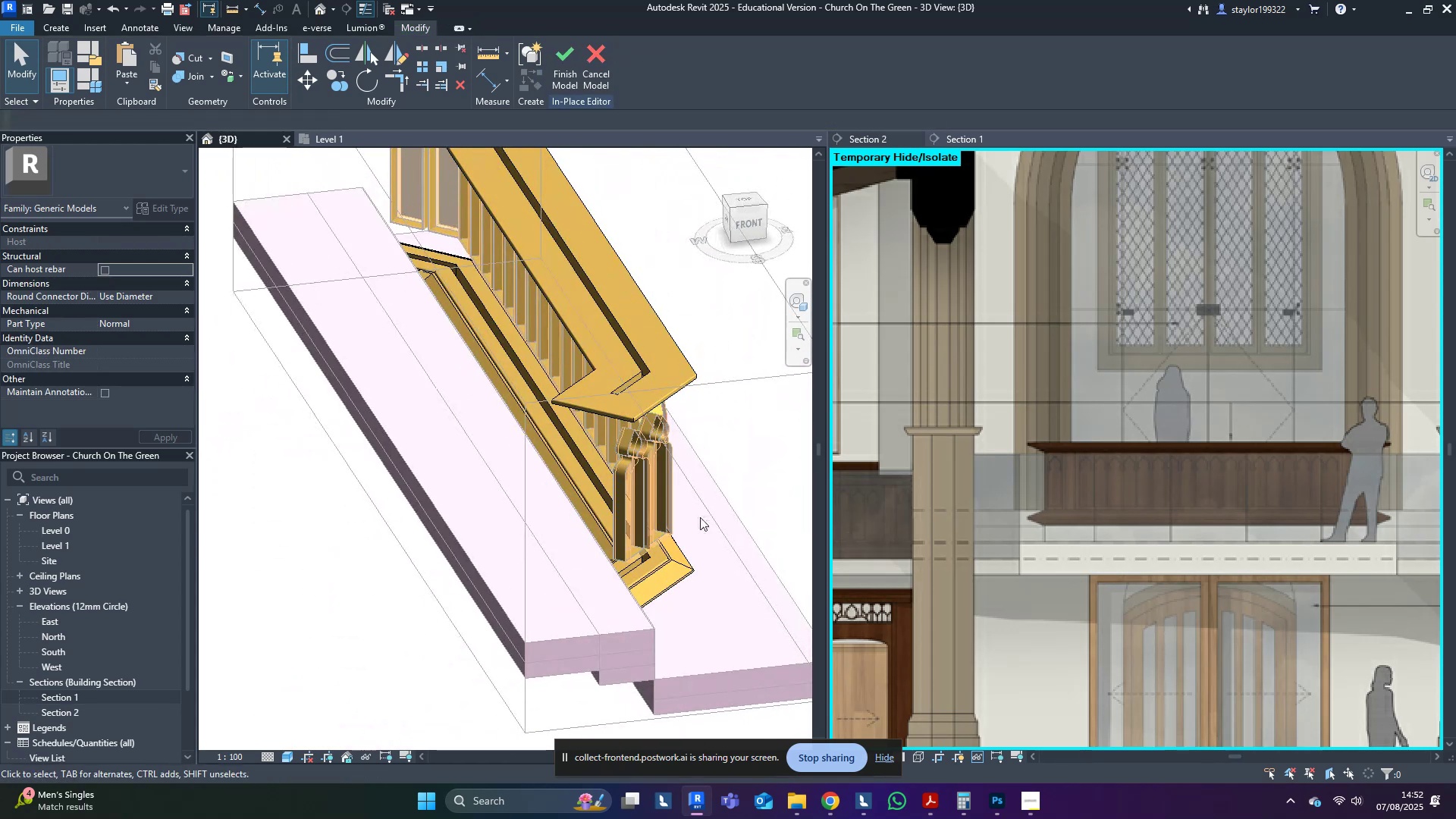 
key(Control+ControlLeft)
 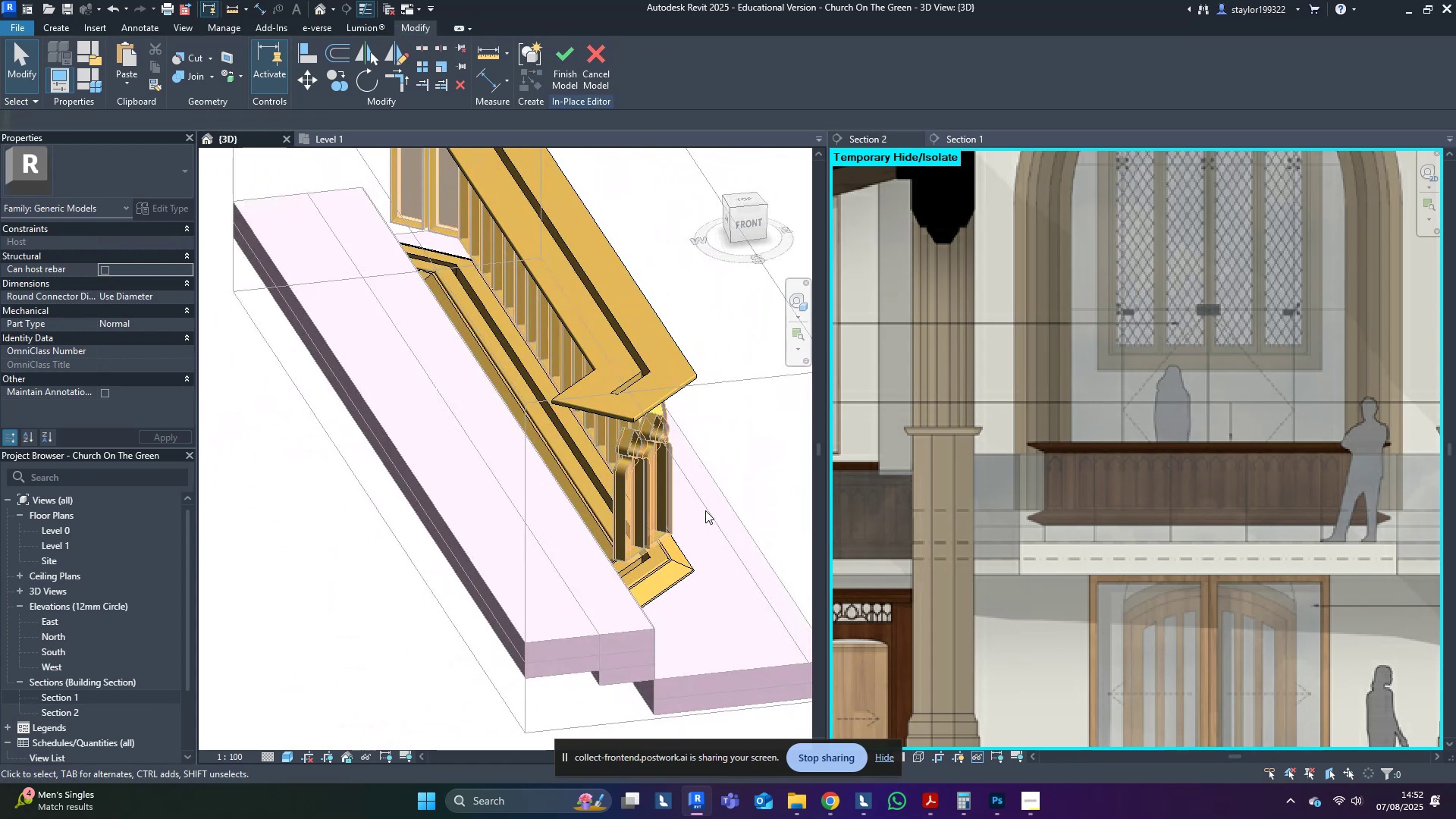 
hold_key(key=ShiftLeft, duration=0.73)
 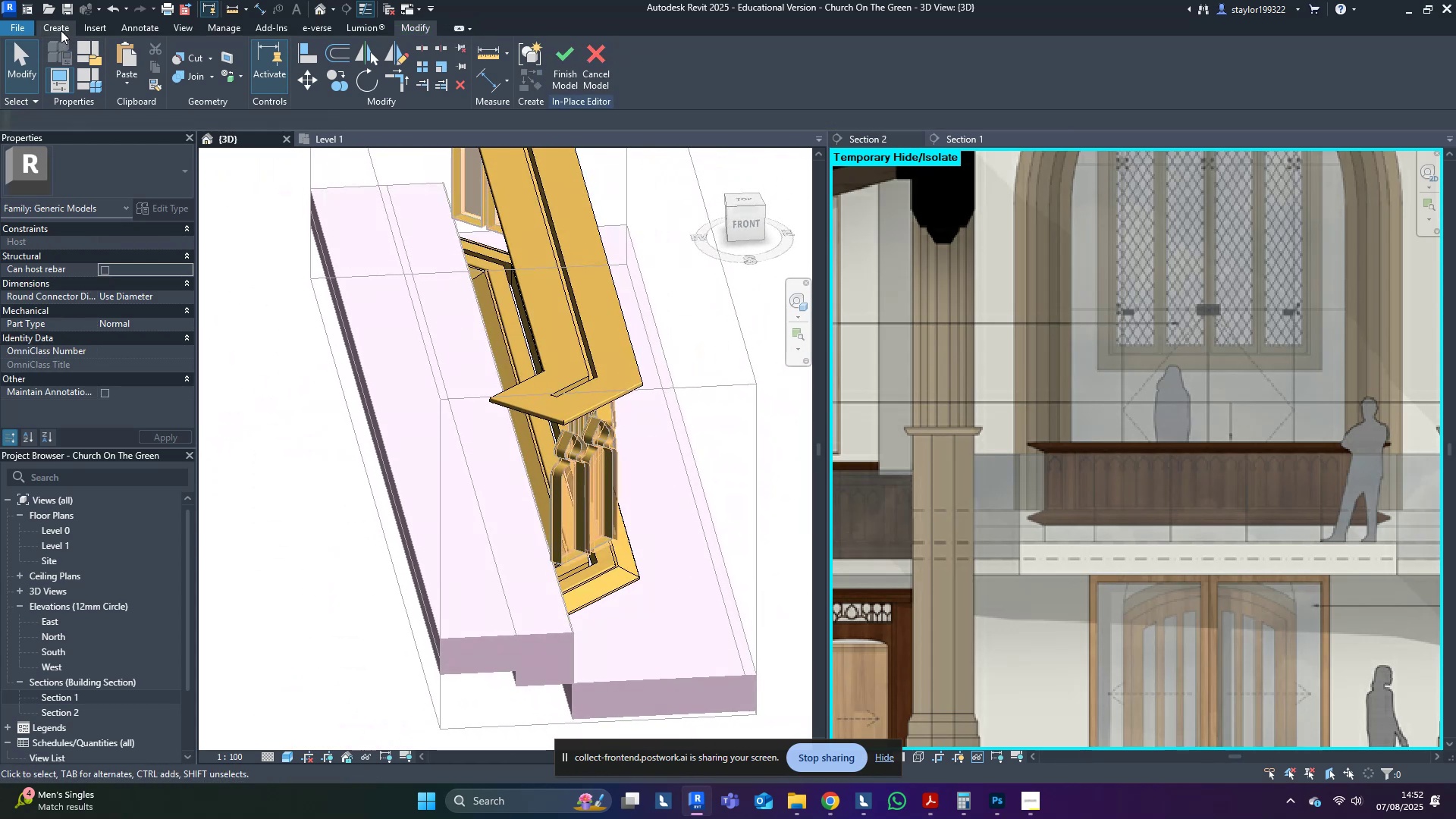 
double_click([129, 54])
 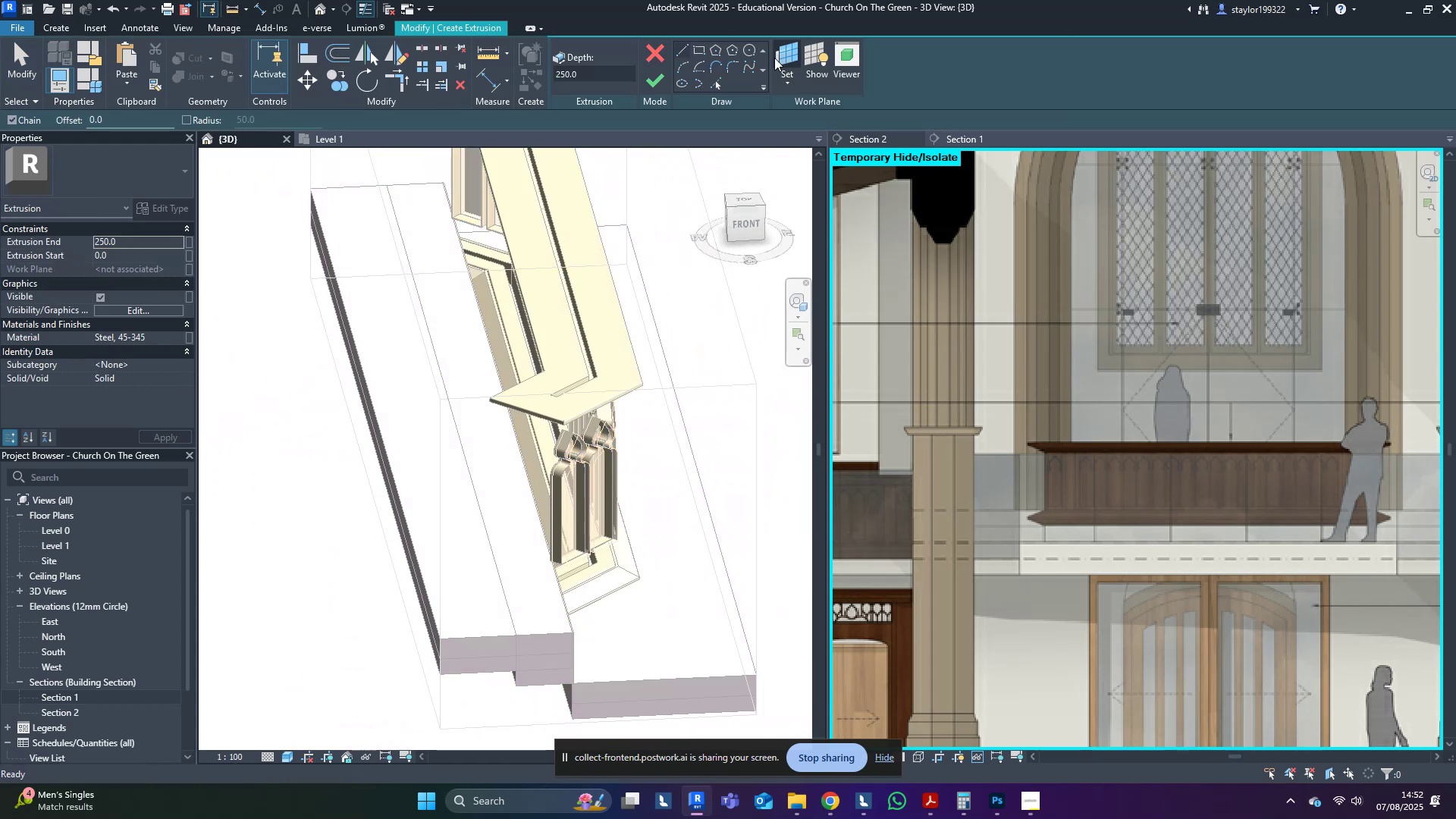 
left_click([795, 50])
 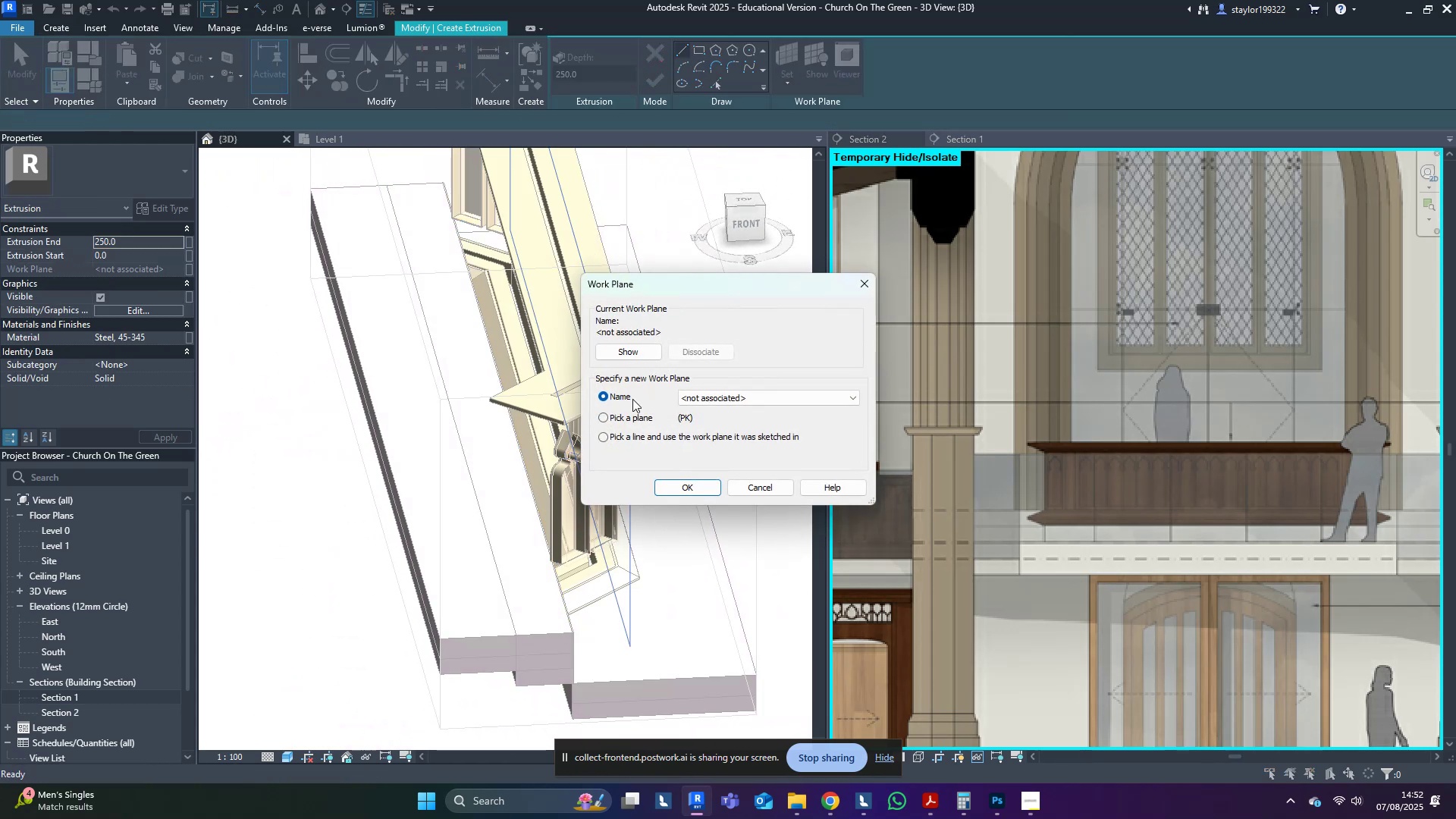 
left_click([628, 416])
 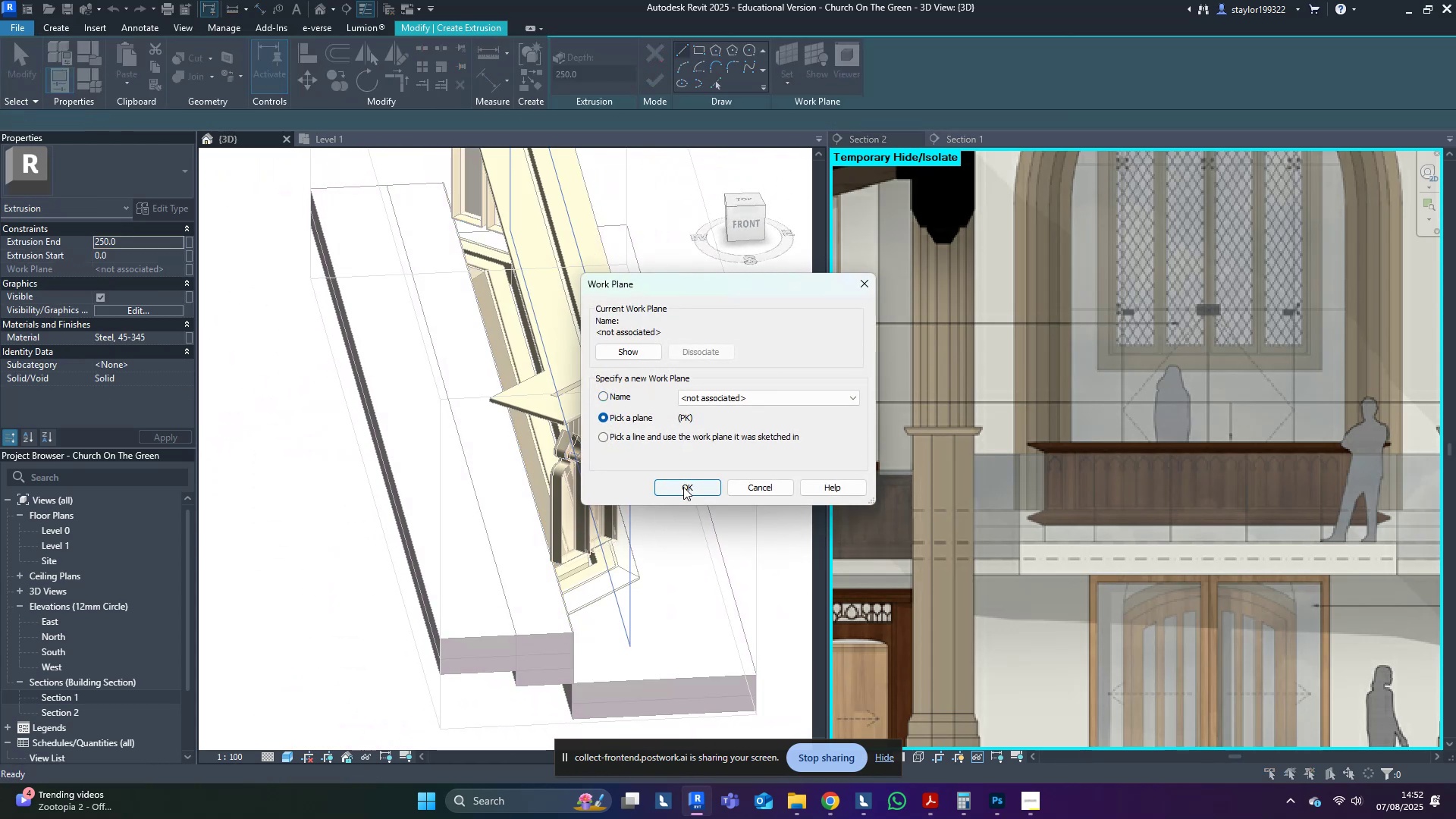 
left_click([688, 488])
 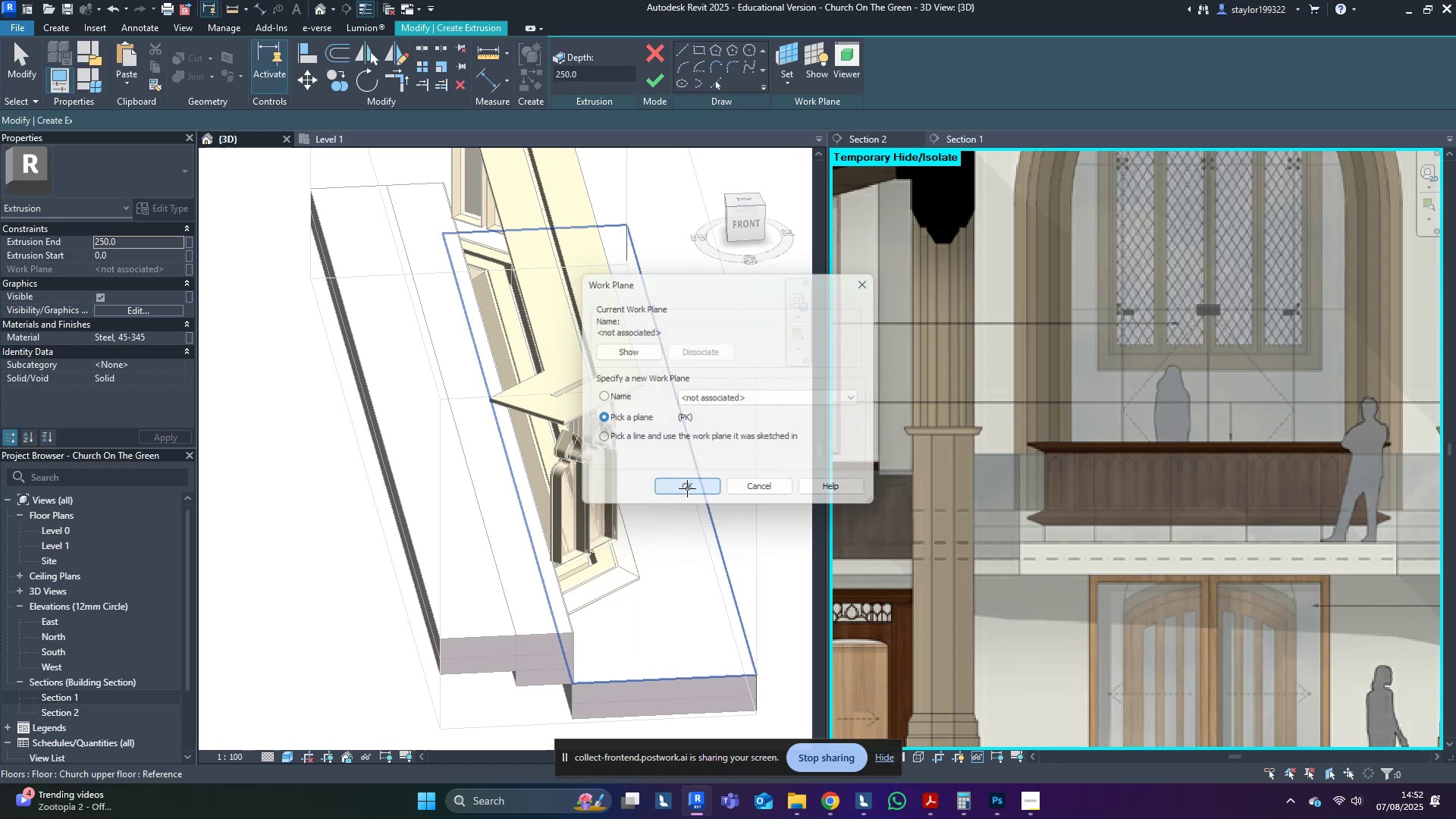 
scroll: coordinate [542, 597], scroll_direction: up, amount: 8.0
 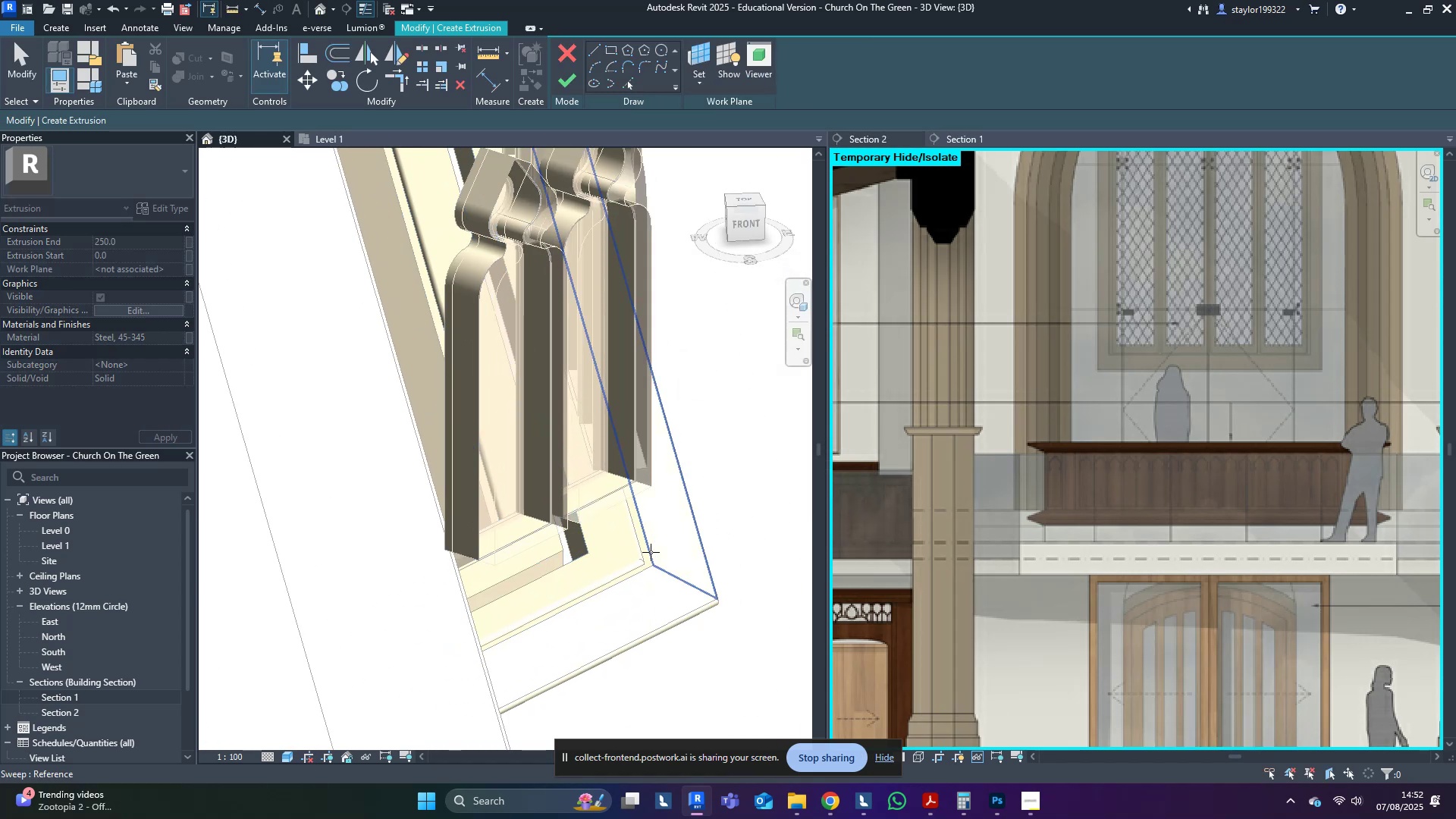 
left_click([646, 552])
 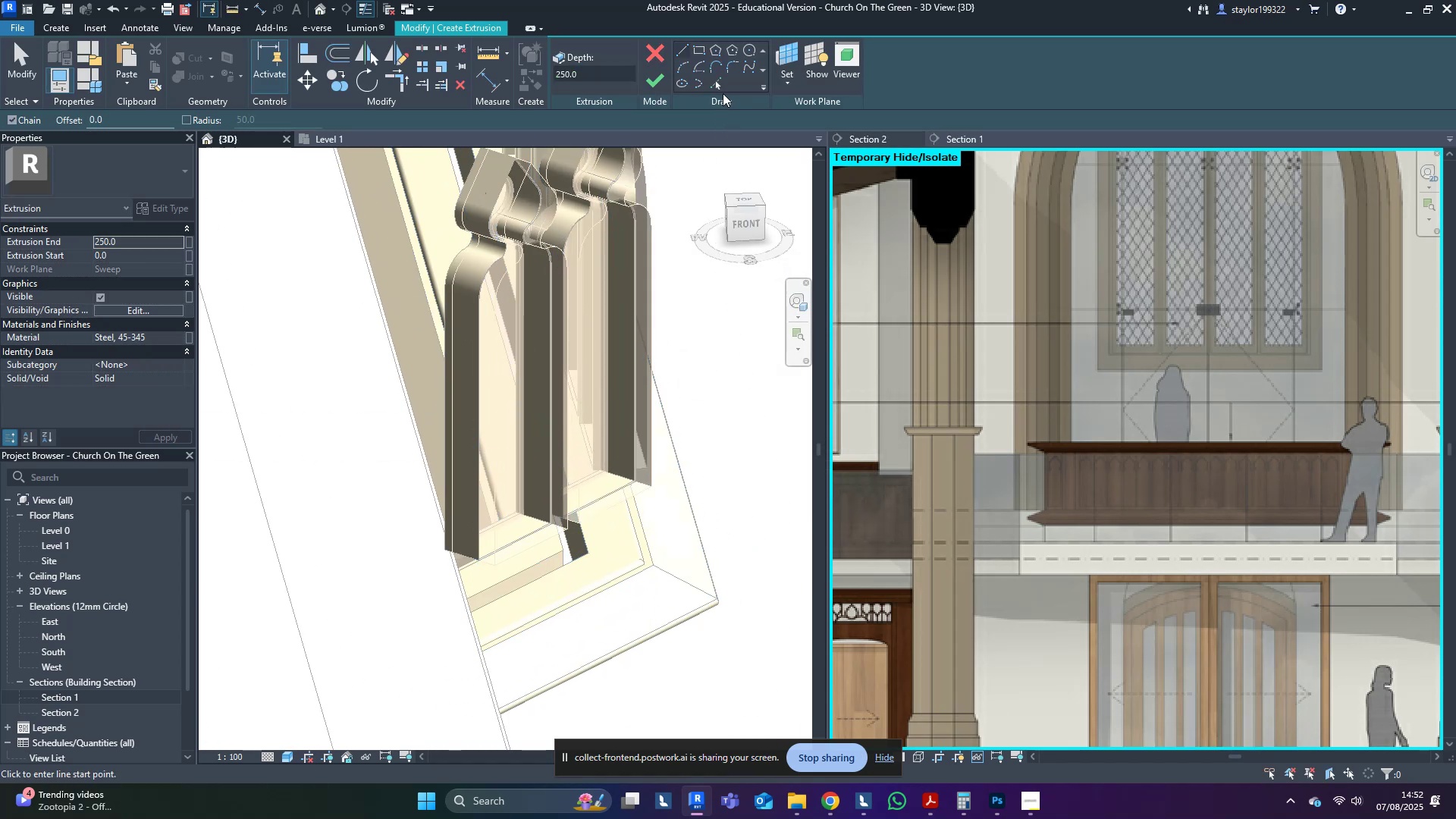 
left_click([712, 84])
 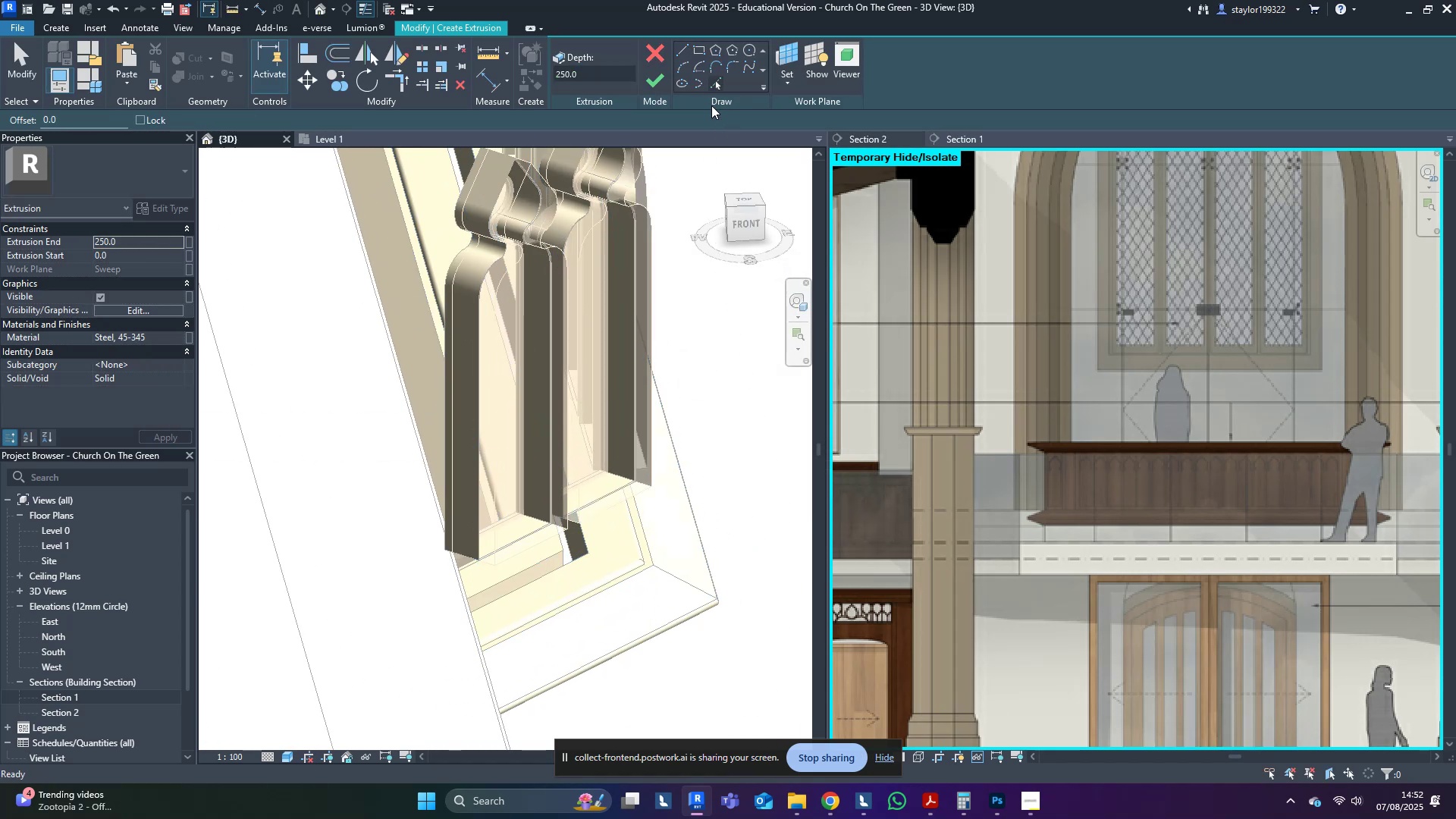 
scroll: coordinate [654, 509], scroll_direction: up, amount: 3.0
 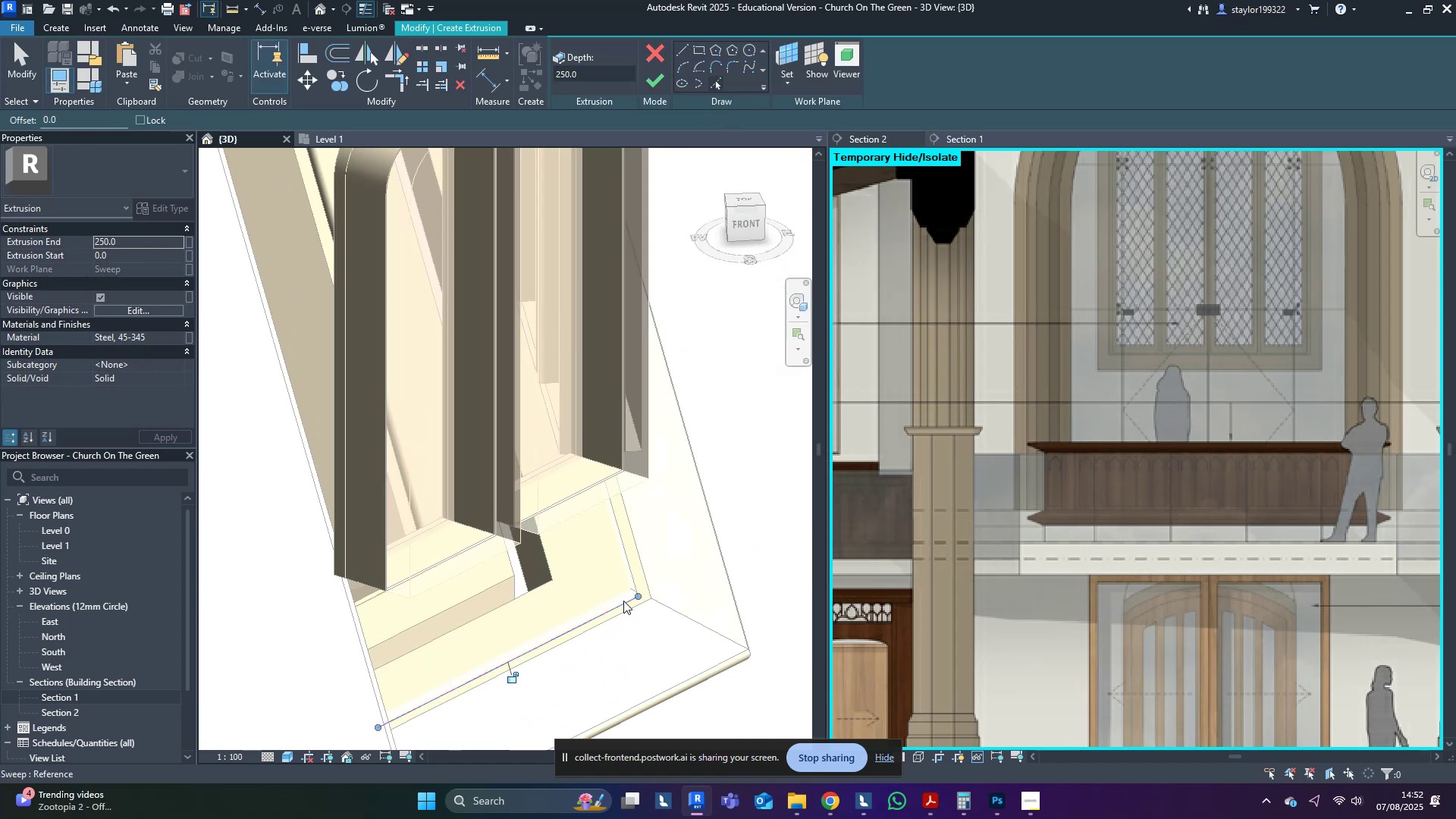 
left_click([636, 573])
 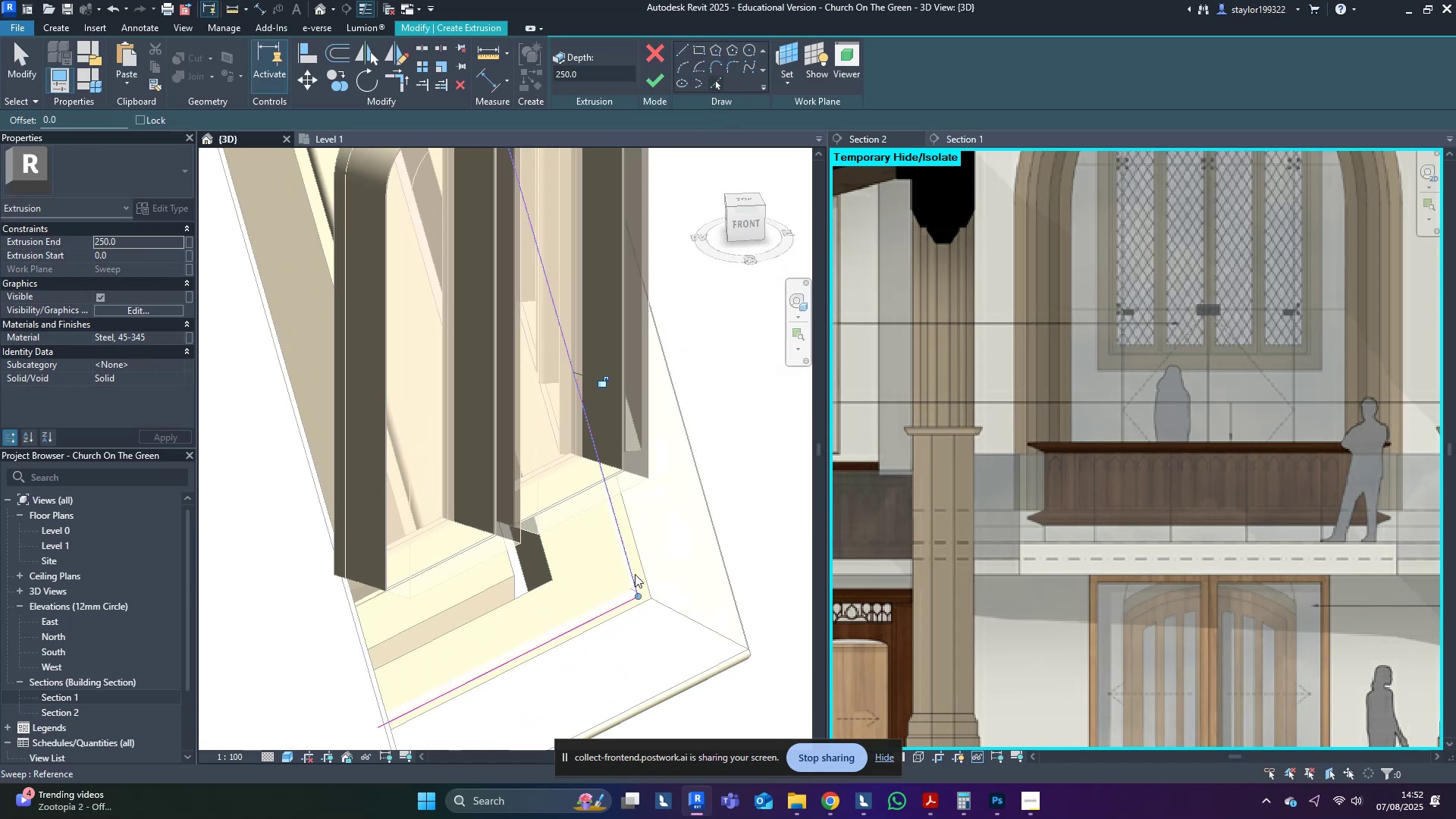 
scroll: coordinate [624, 577], scroll_direction: down, amount: 9.0
 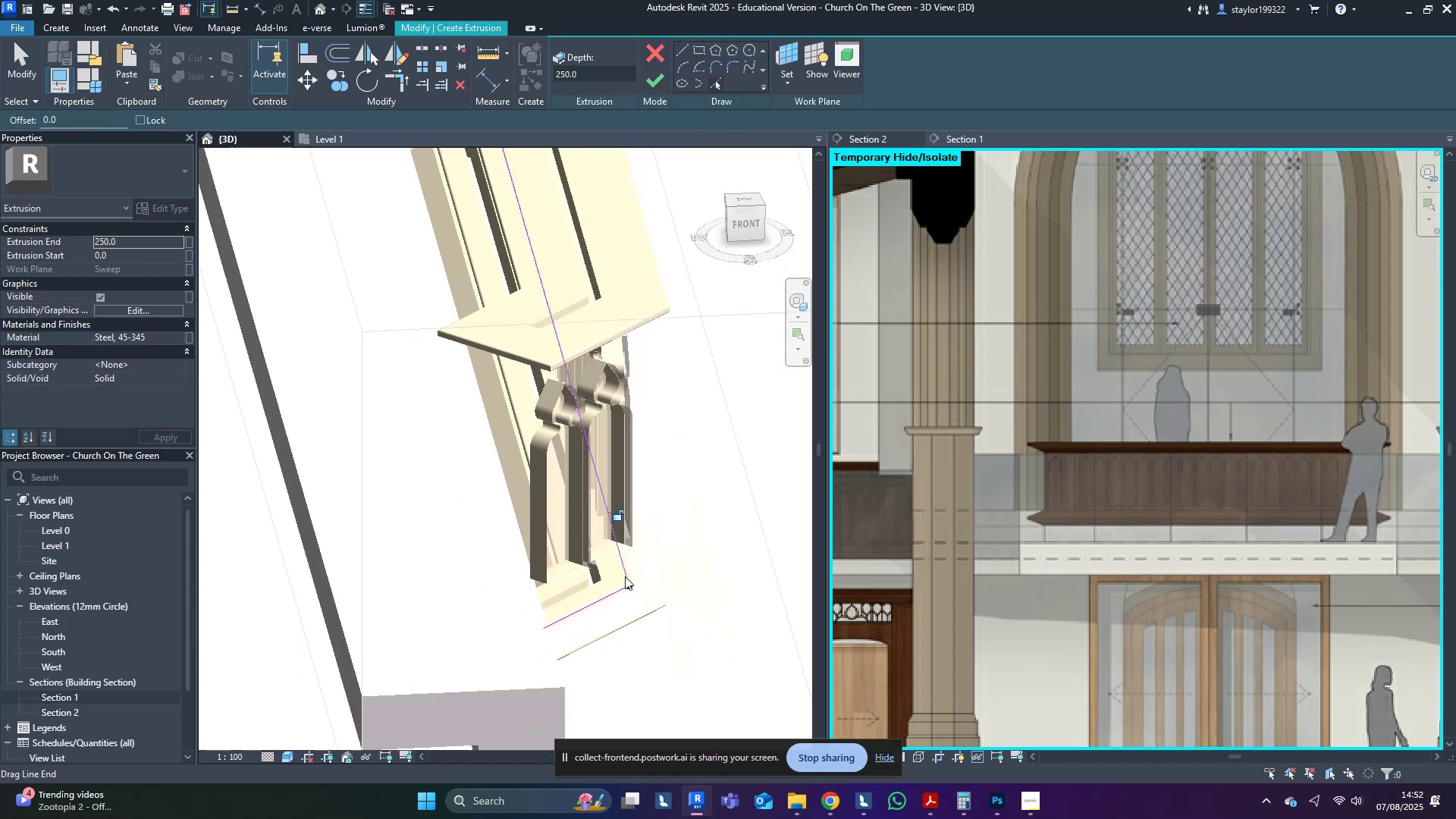 
hold_key(key=ShiftLeft, duration=0.72)
 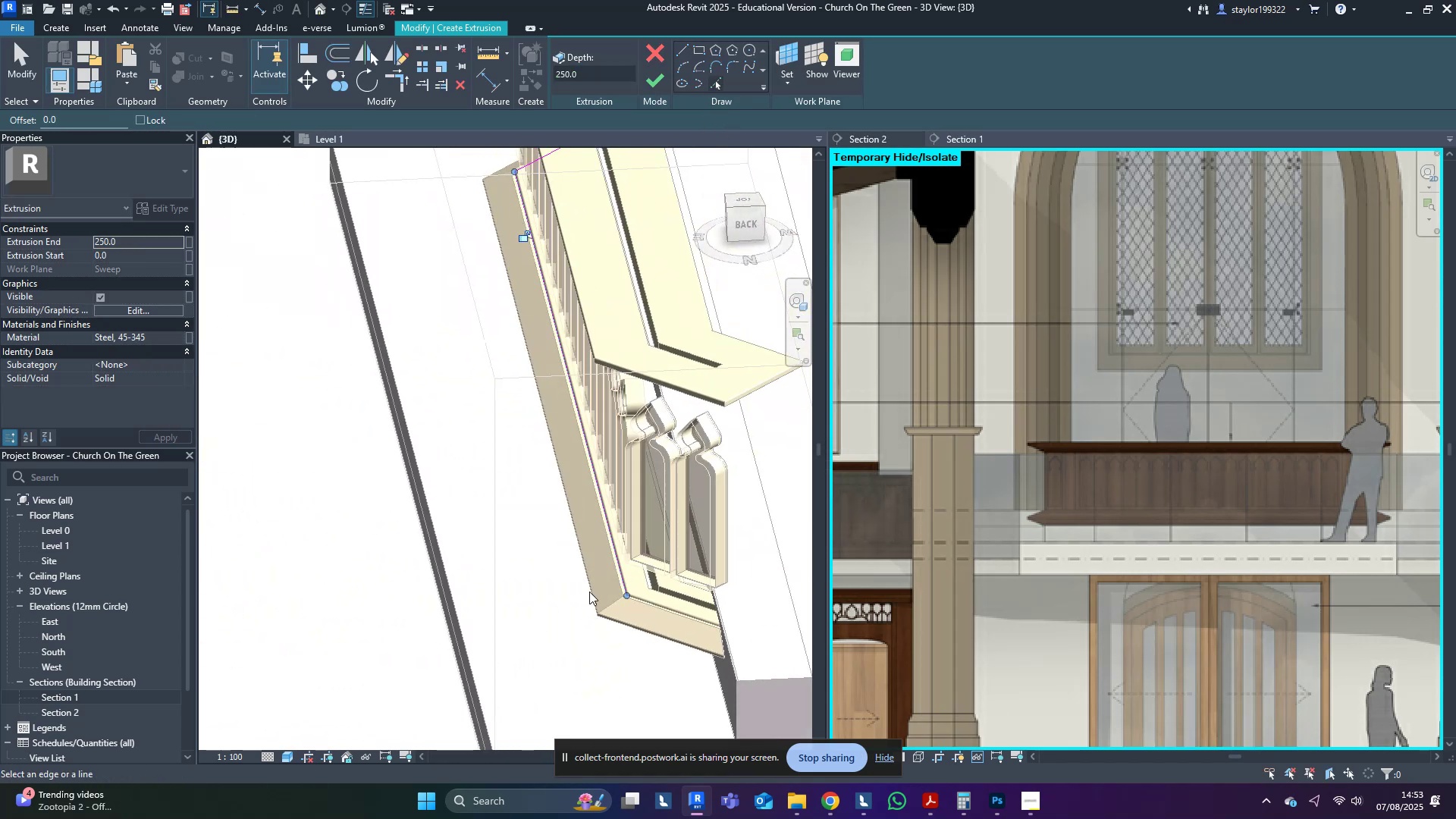 
scroll: coordinate [602, 551], scroll_direction: up, amount: 10.0
 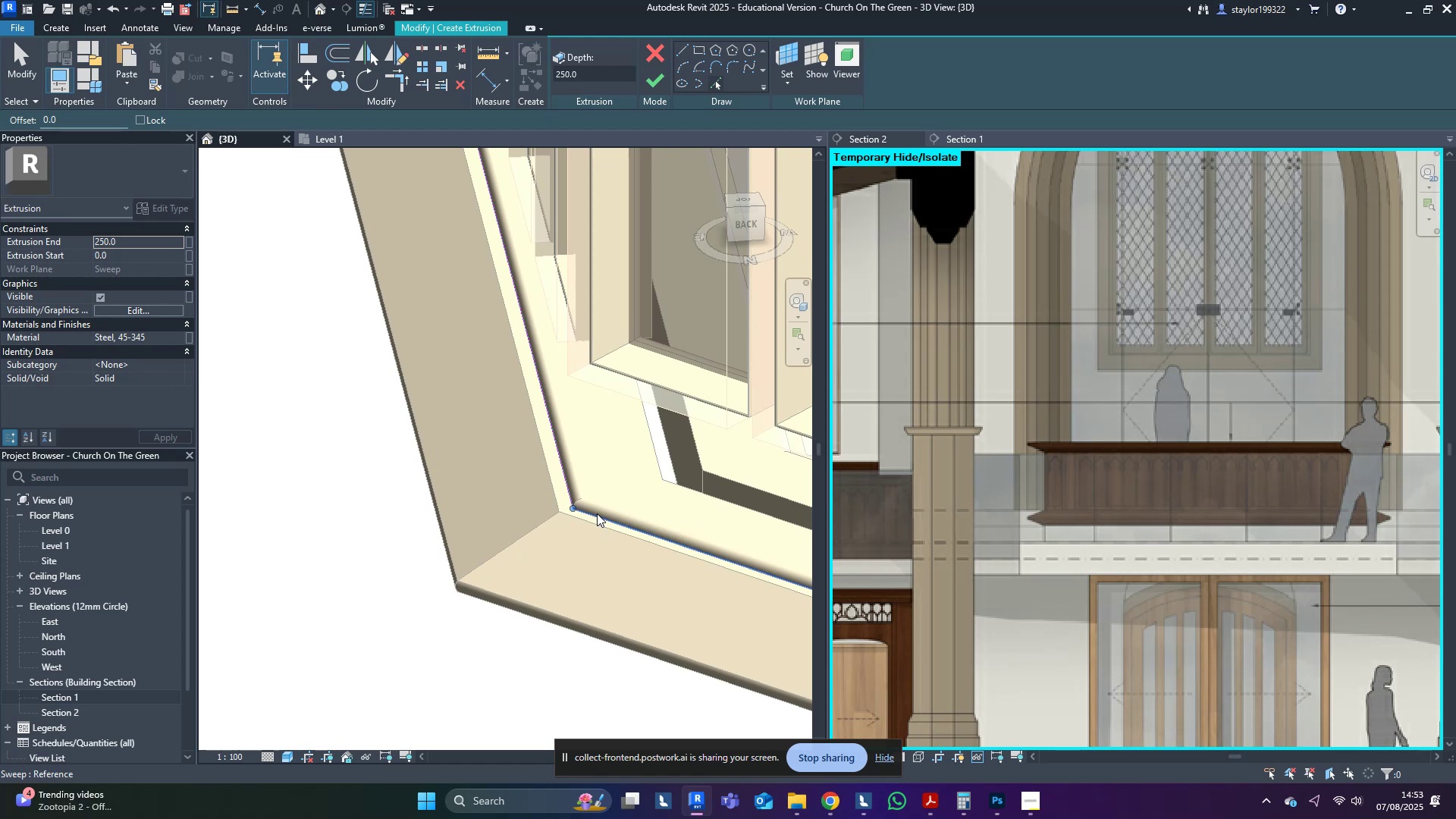 
left_click([597, 515])
 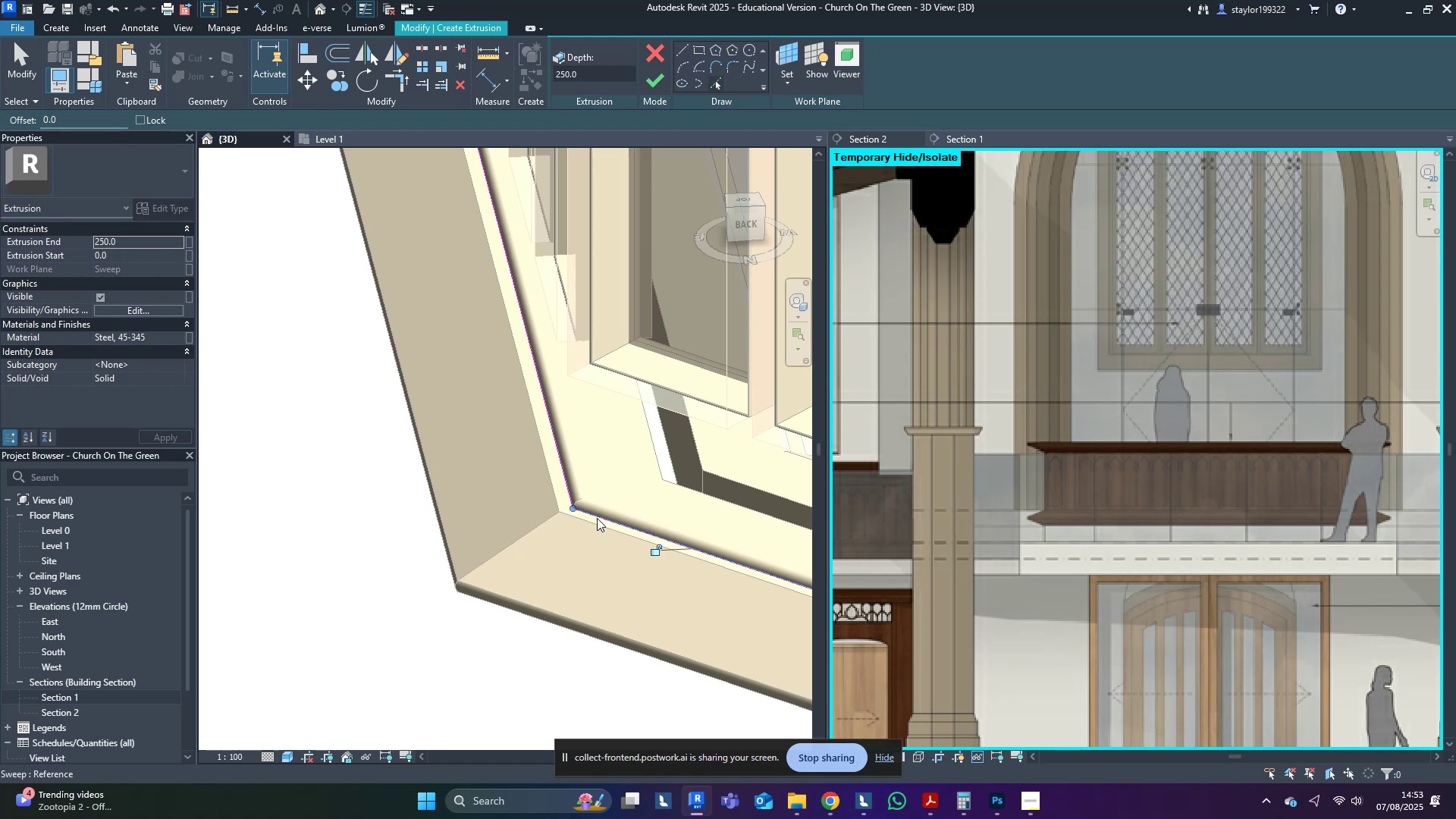 
scroll: coordinate [590, 535], scroll_direction: down, amount: 9.0
 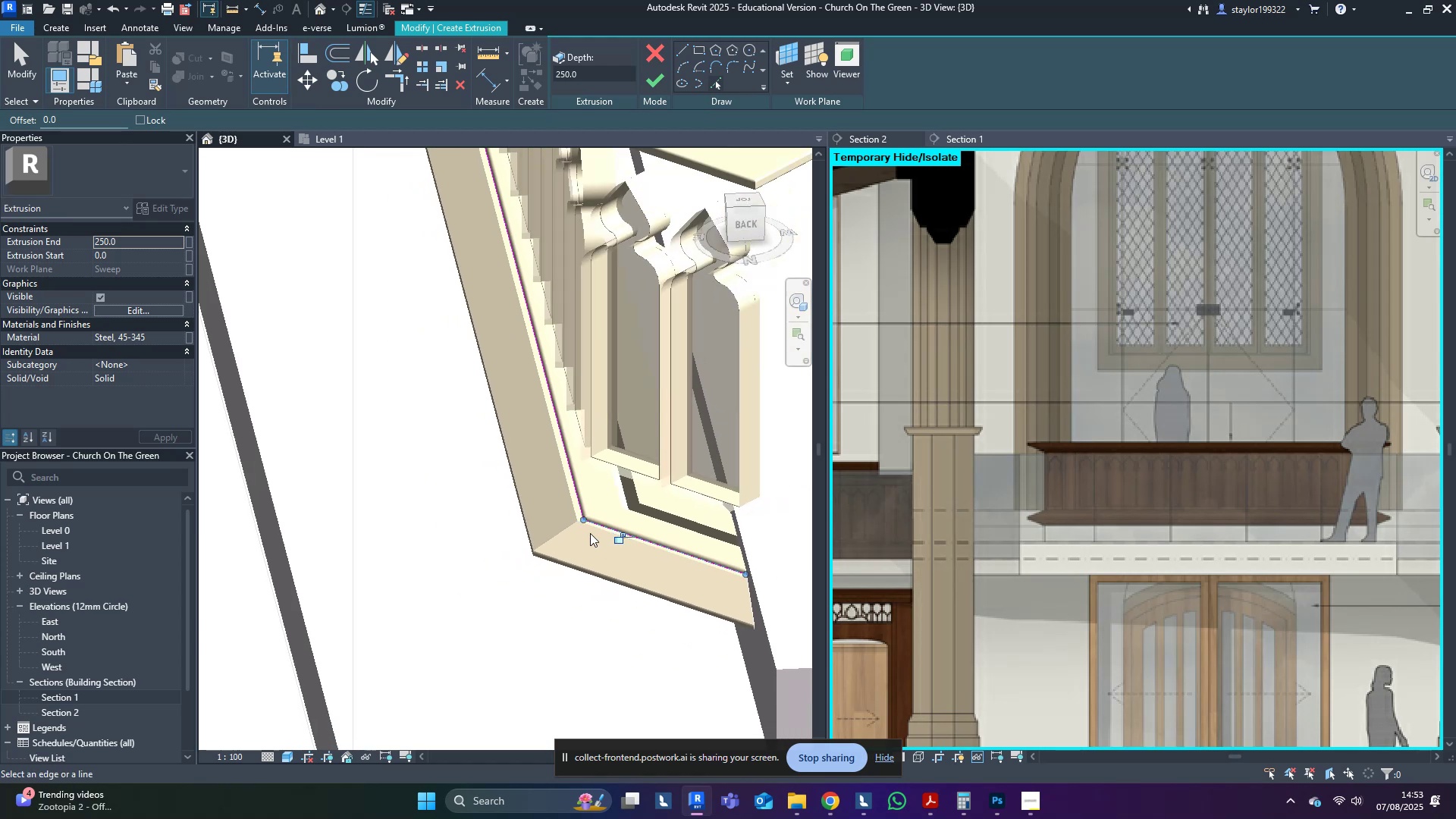 
hold_key(key=ShiftLeft, duration=1.5)
 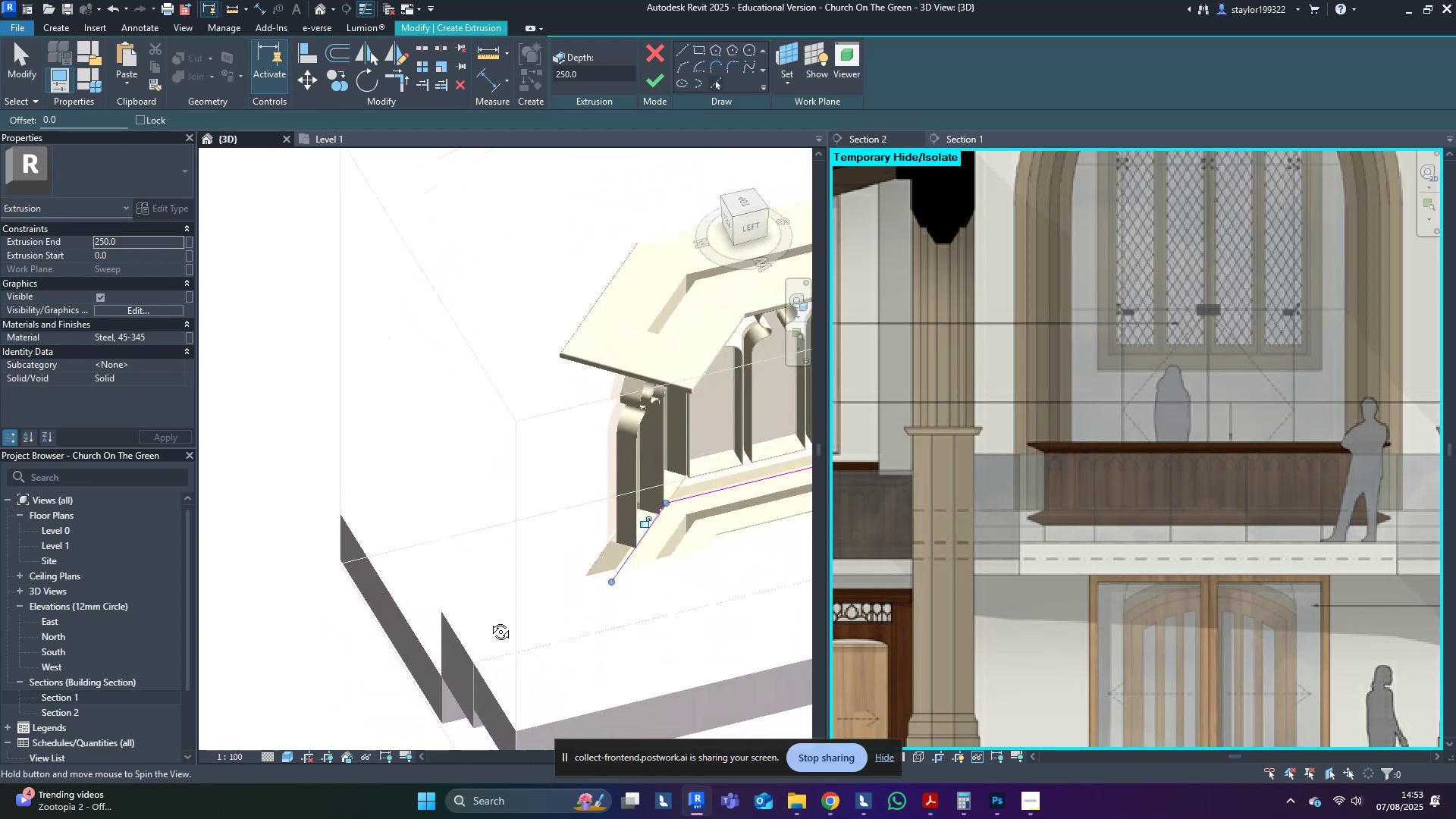 
hold_key(key=ShiftLeft, duration=1.33)
 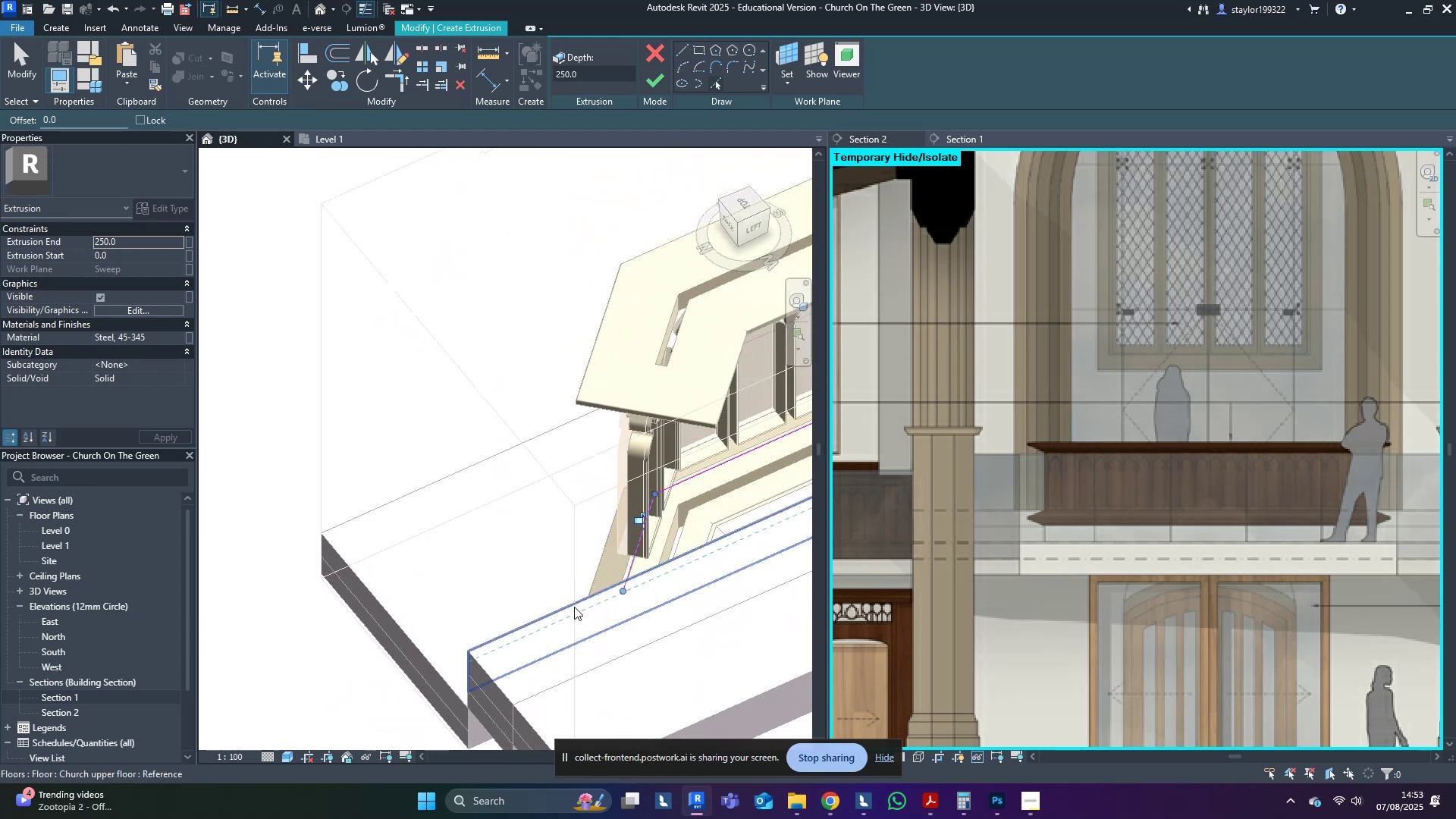 
scroll: coordinate [739, 544], scroll_direction: up, amount: 3.0
 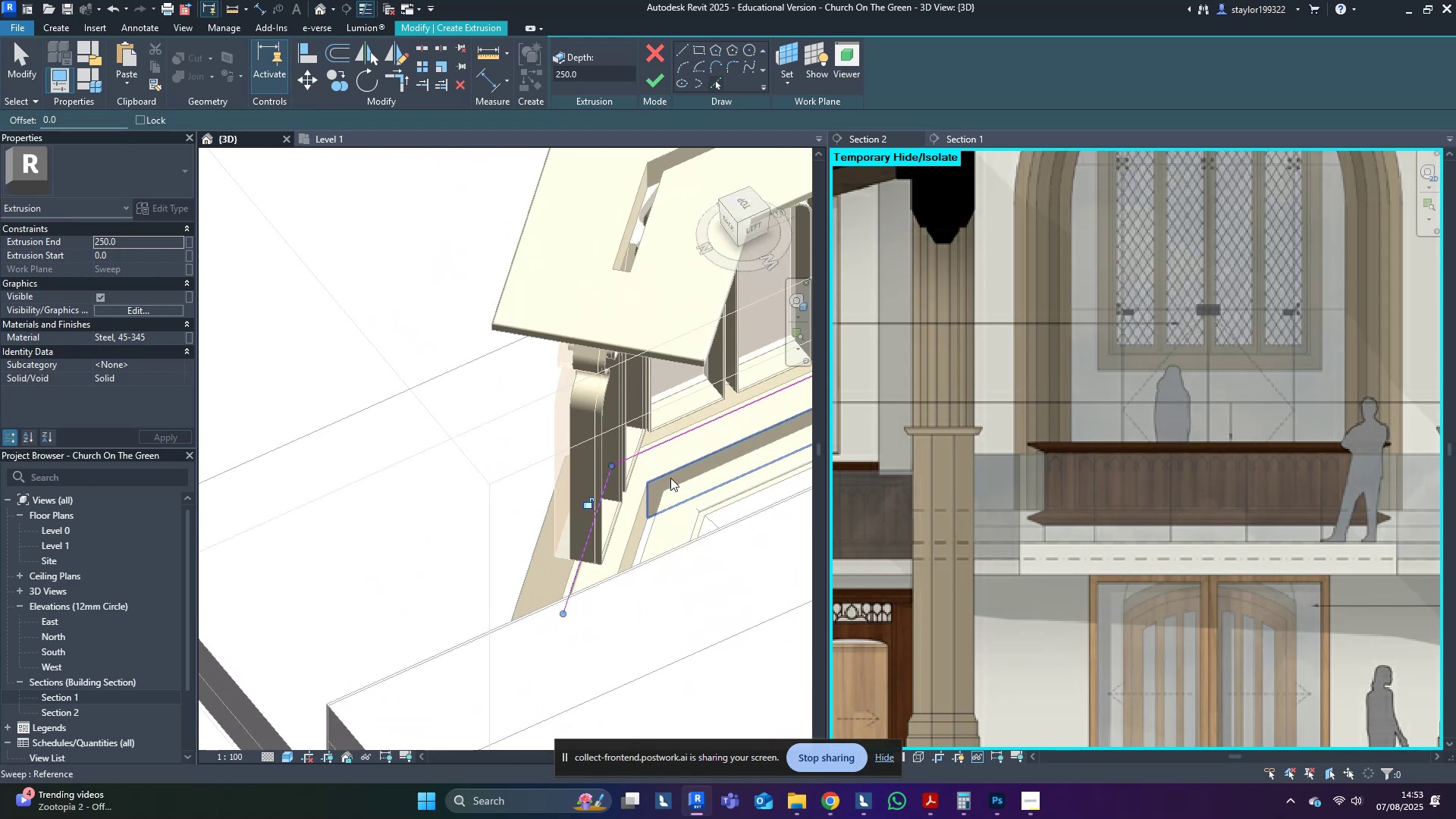 
left_click([669, 476])
 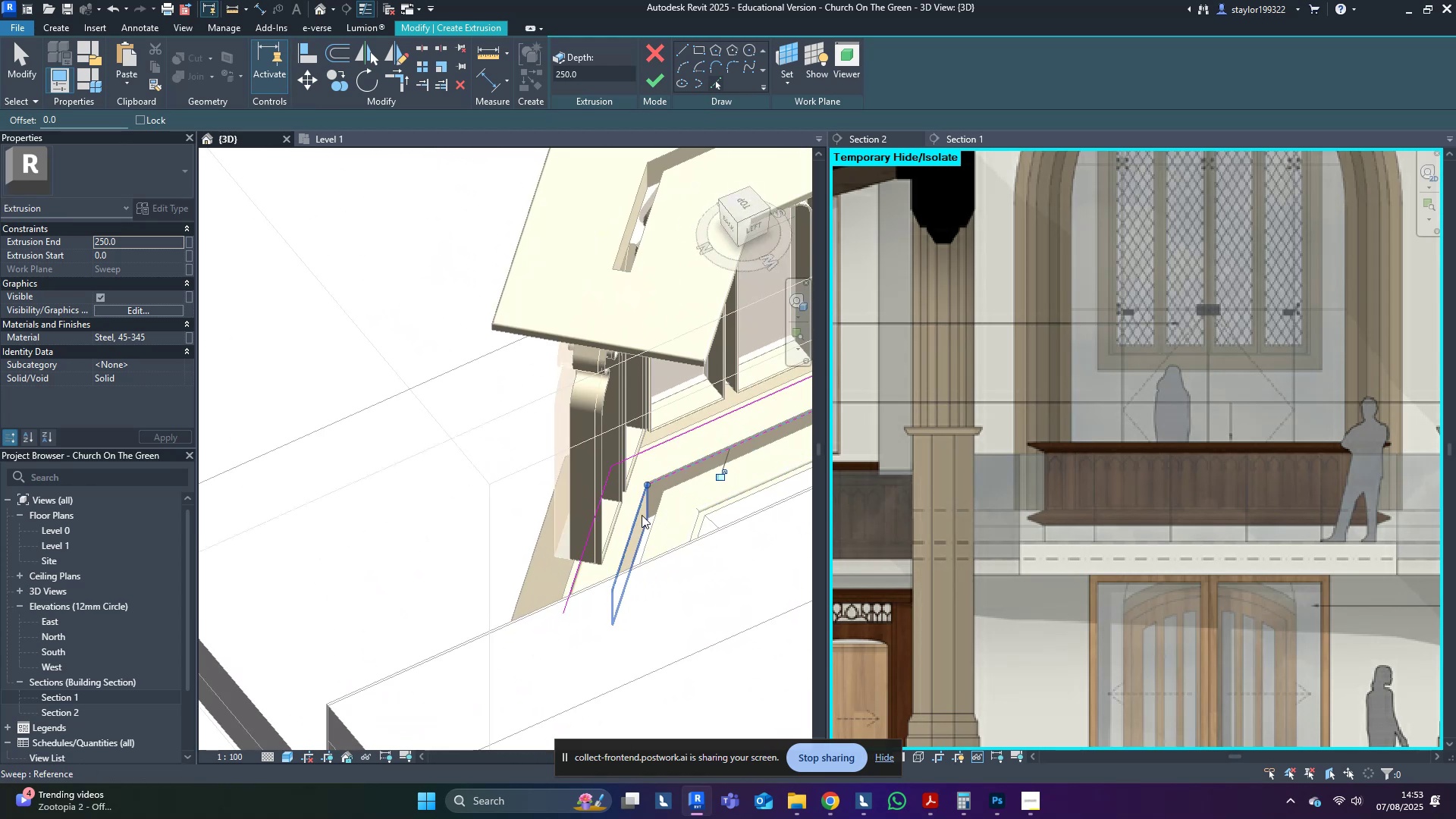 
key(Control+ControlLeft)
 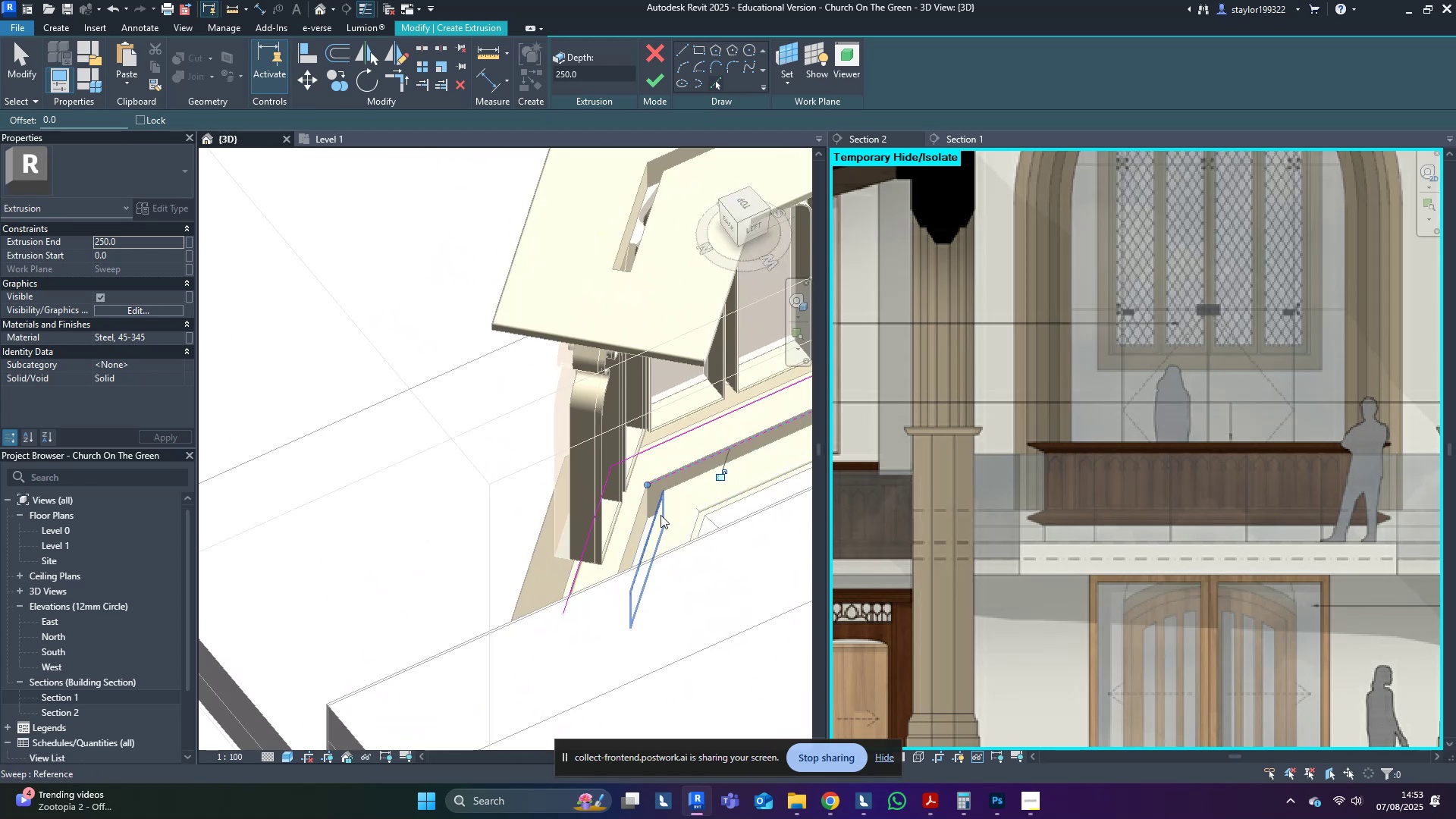 
double_click([656, 522])
 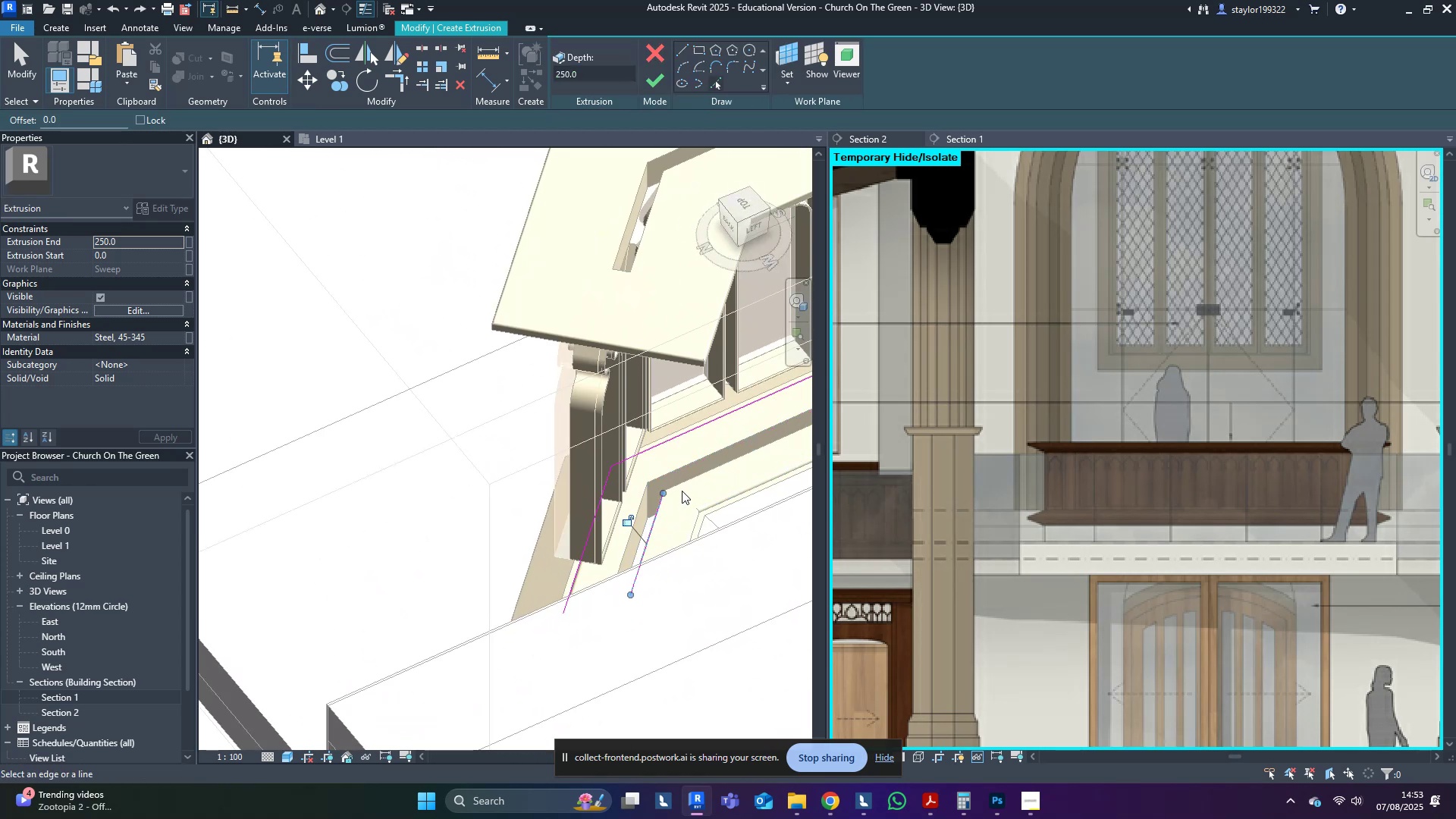 
triple_click([688, 485])
 